 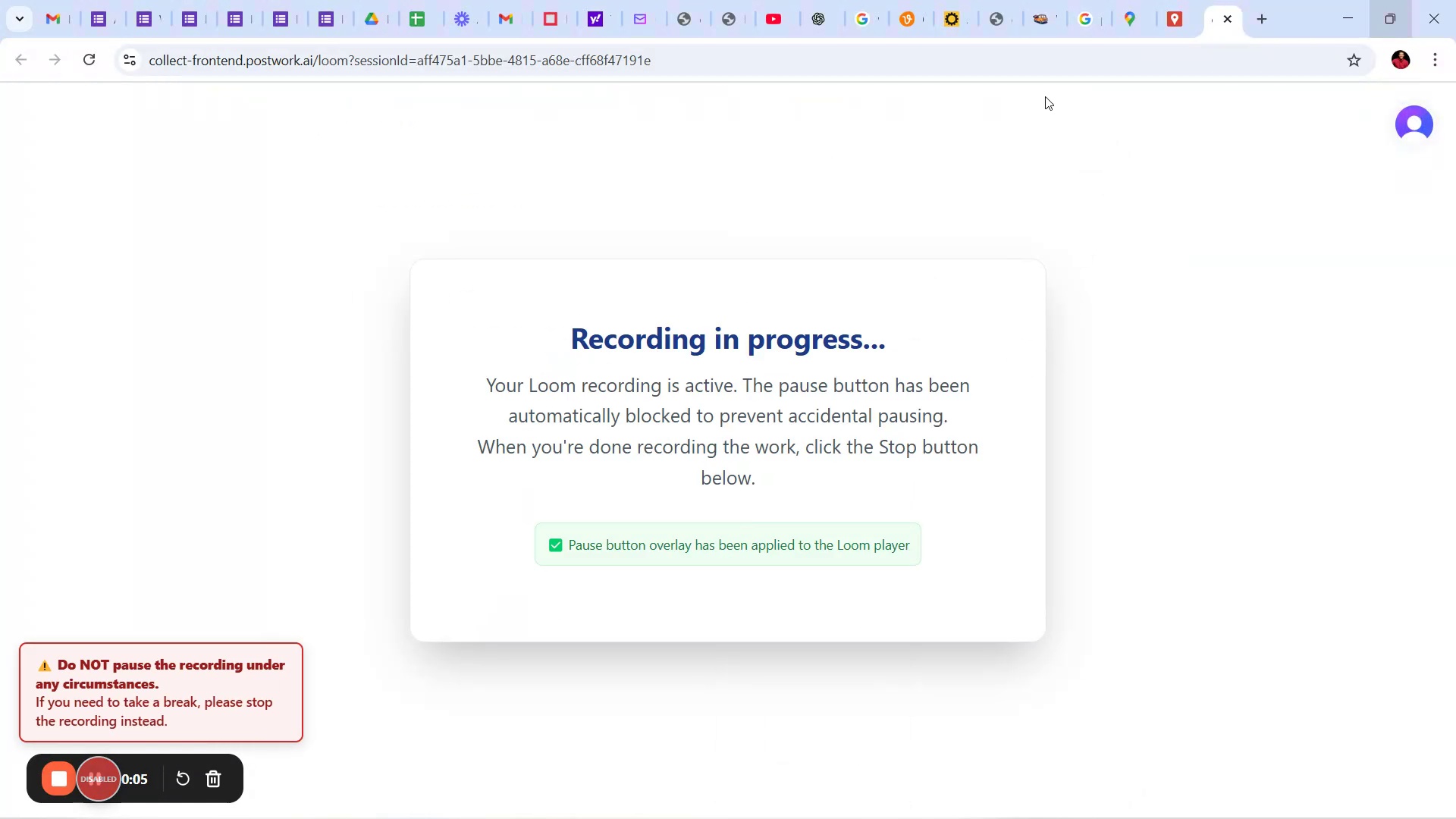 
left_click([1185, 3])
 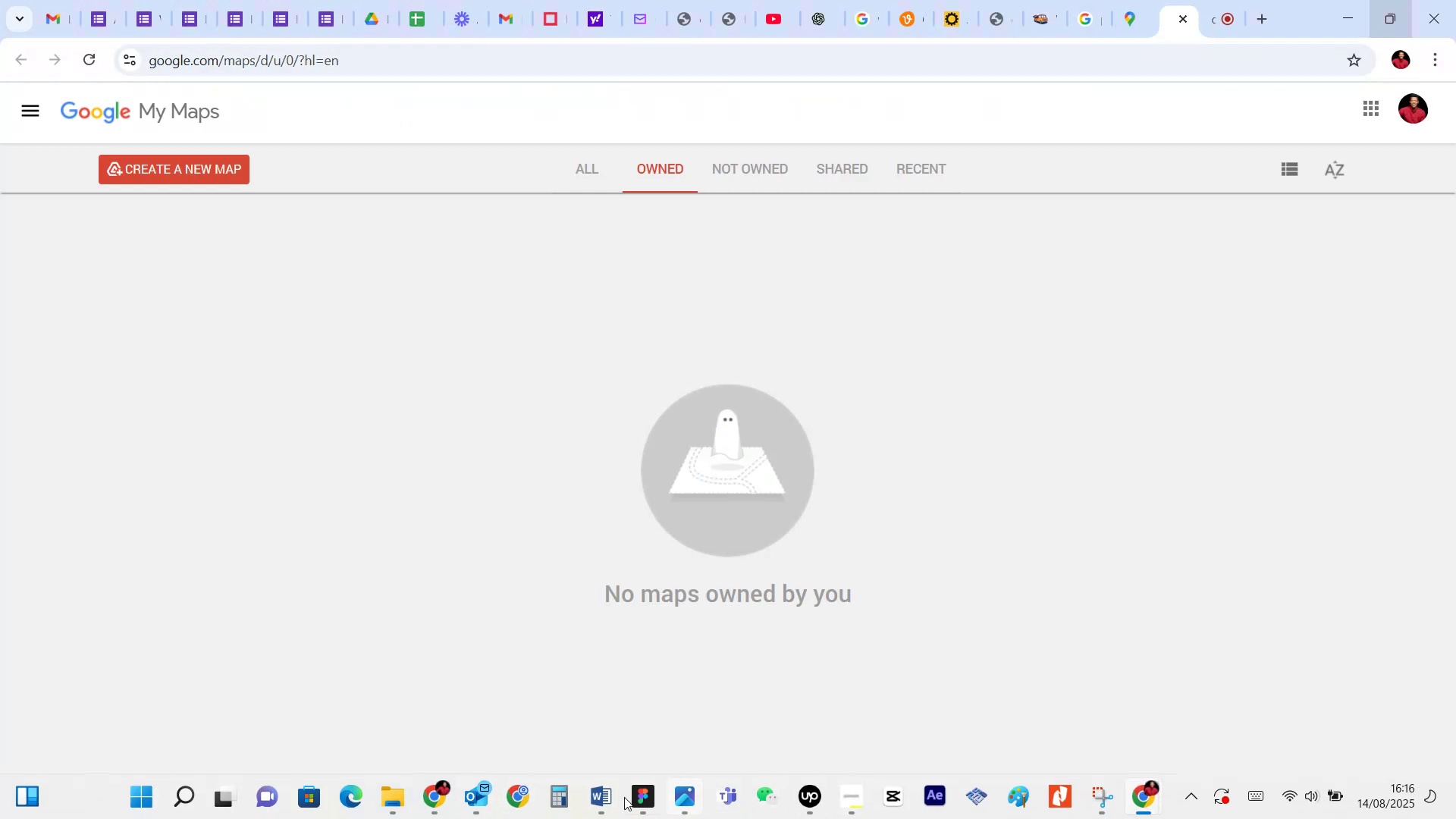 
left_click([644, 807])
 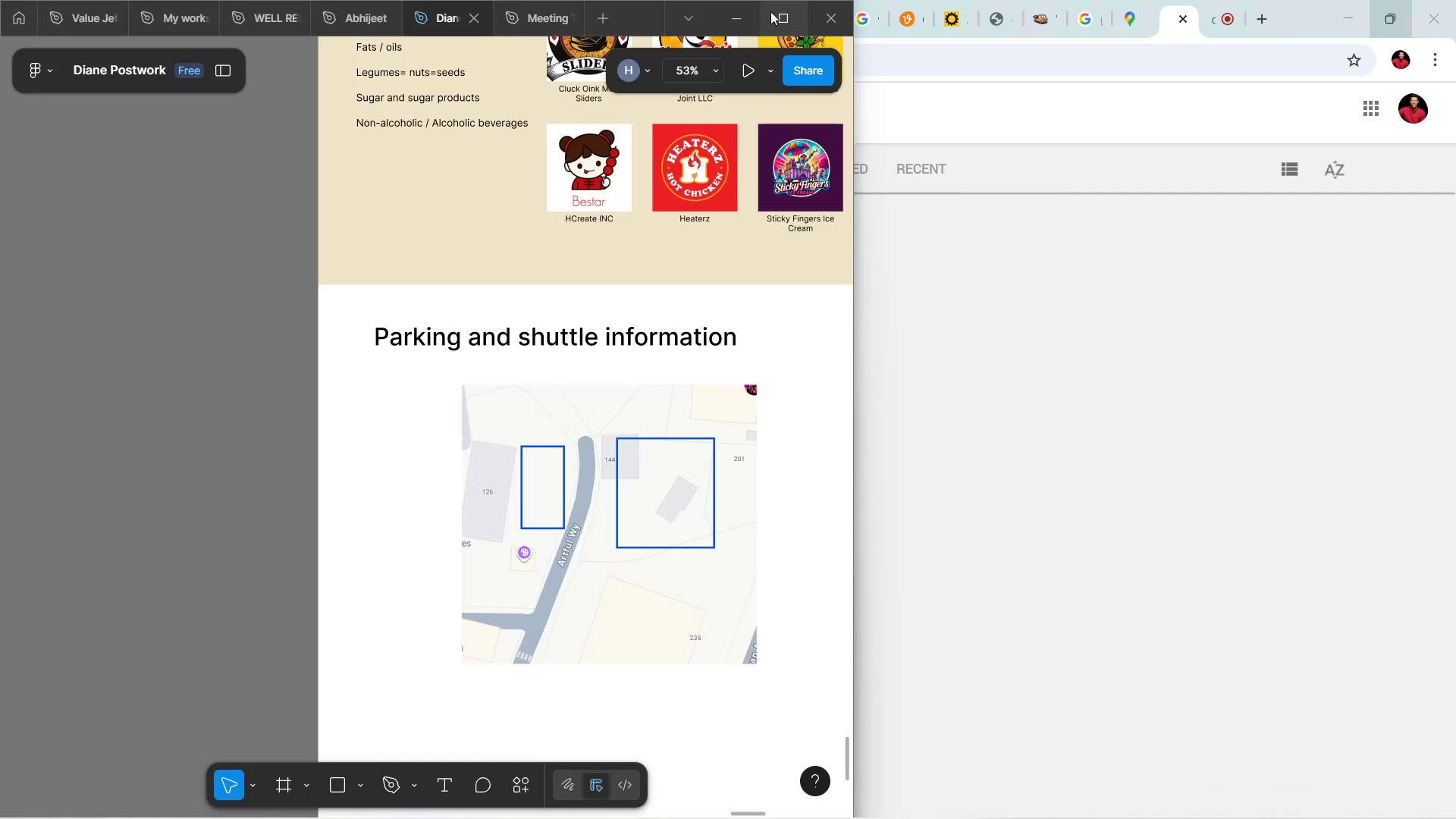 
left_click([773, 11])
 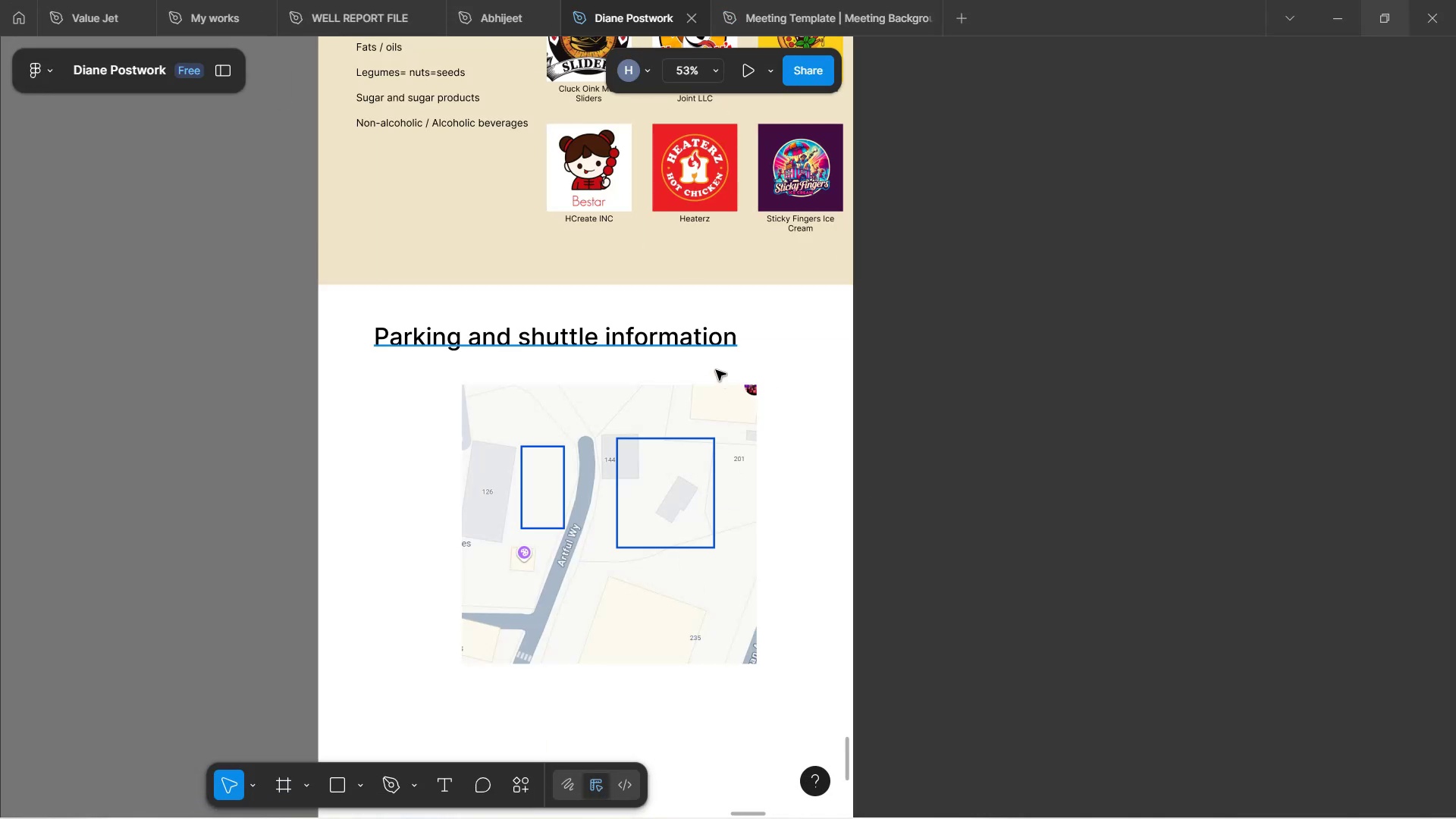 
scroll: coordinate [864, 335], scroll_direction: up, amount: 20.0
 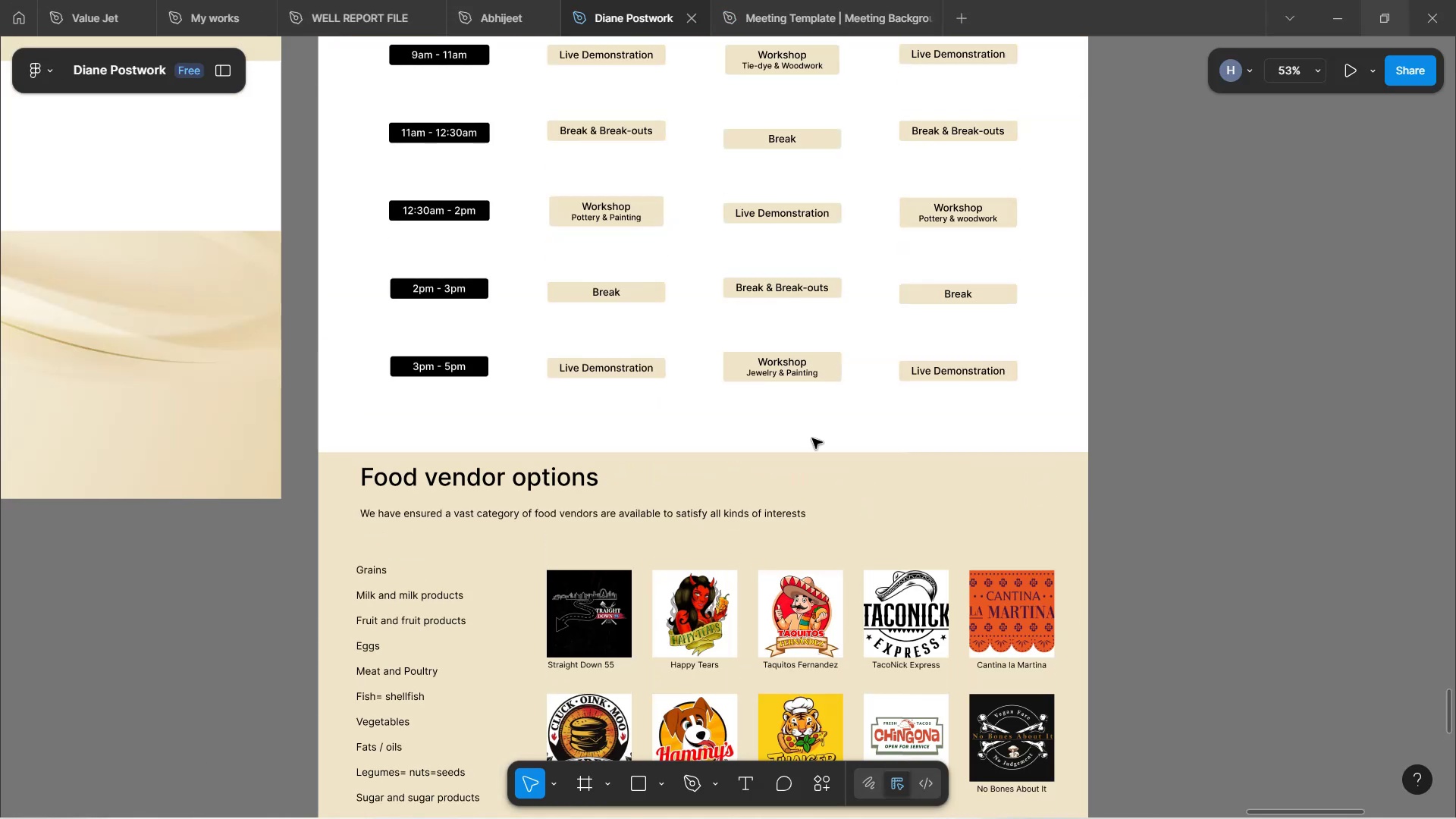 
hold_key(key=ControlLeft, duration=0.72)
scroll: coordinate [799, 429], scroll_direction: down, amount: 8.0
 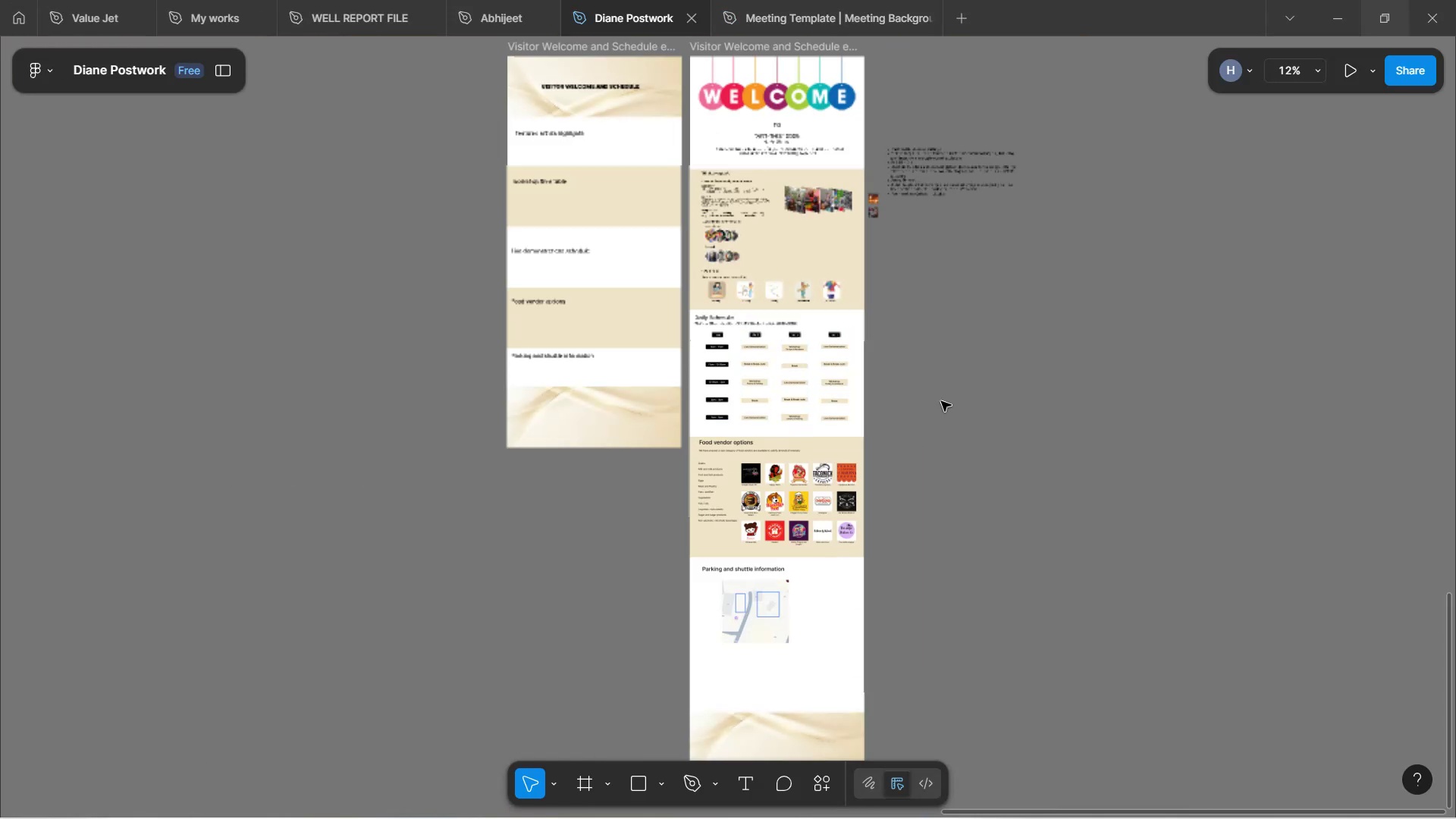 
scroll: coordinate [946, 496], scroll_direction: up, amount: 7.0
 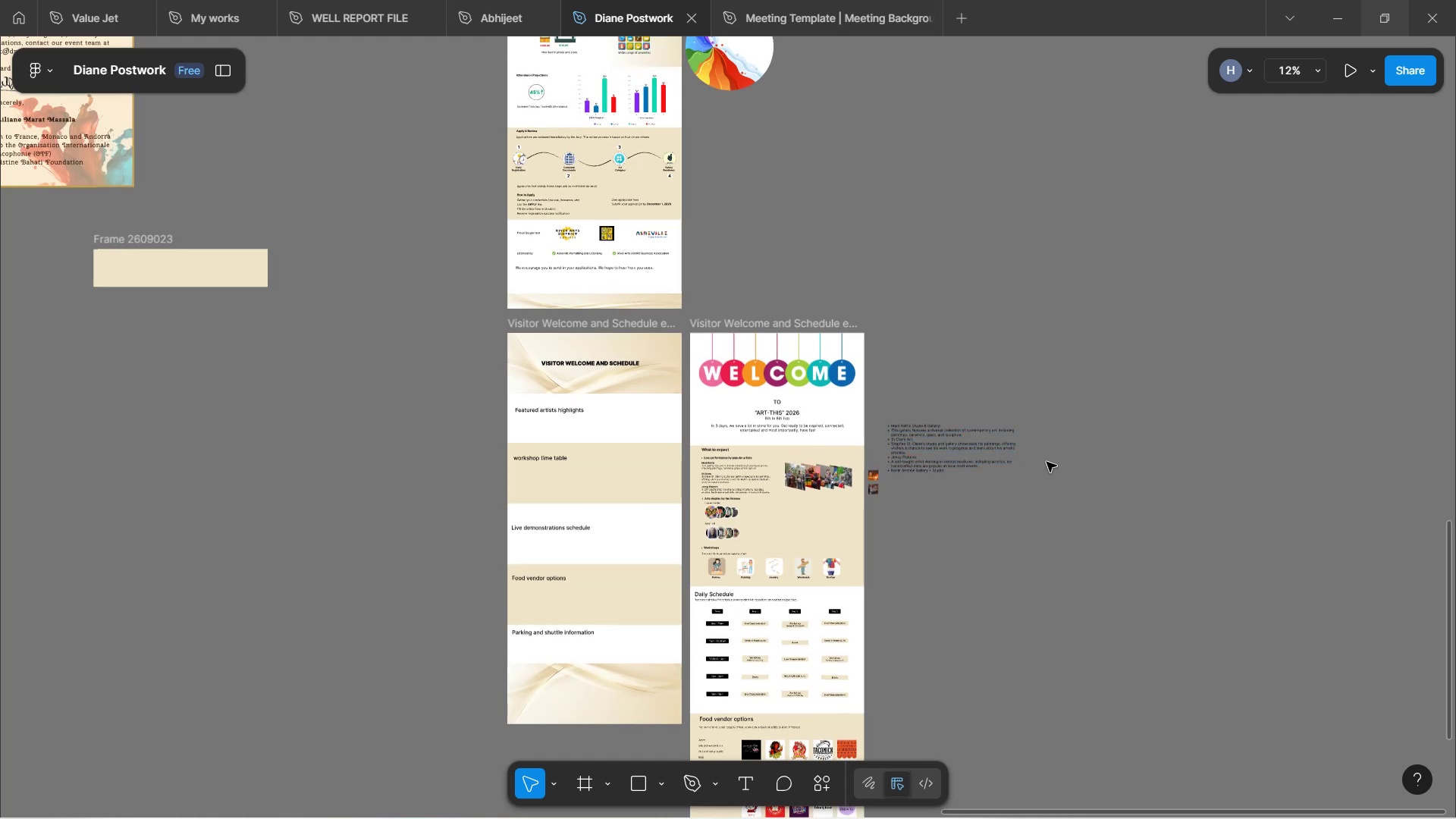 
scroll: coordinate [957, 537], scroll_direction: down, amount: 3.0
 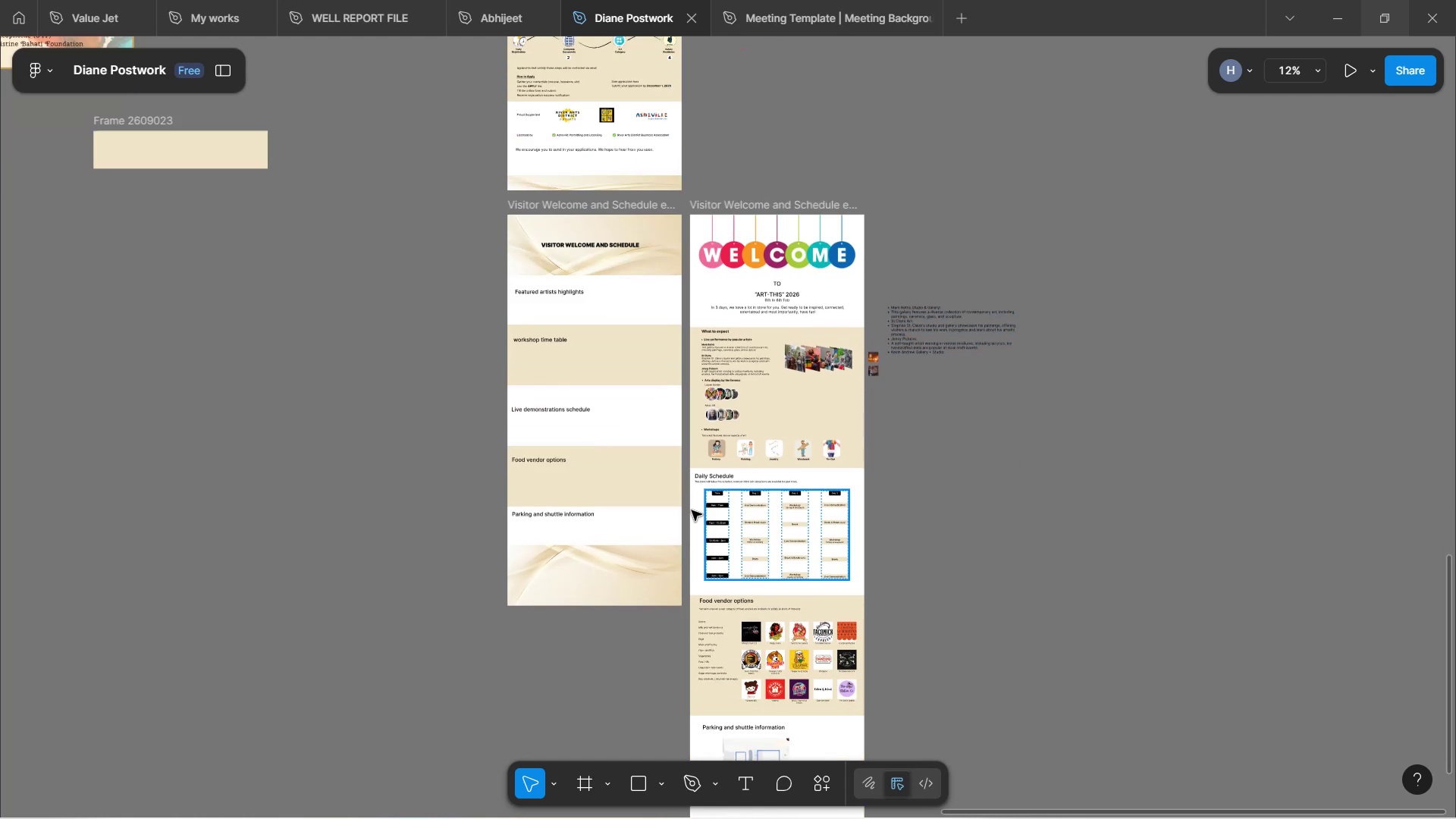 
hold_key(key=ControlLeft, duration=1.34)
scroll: coordinate [981, 228], scroll_direction: up, amount: 8.0
 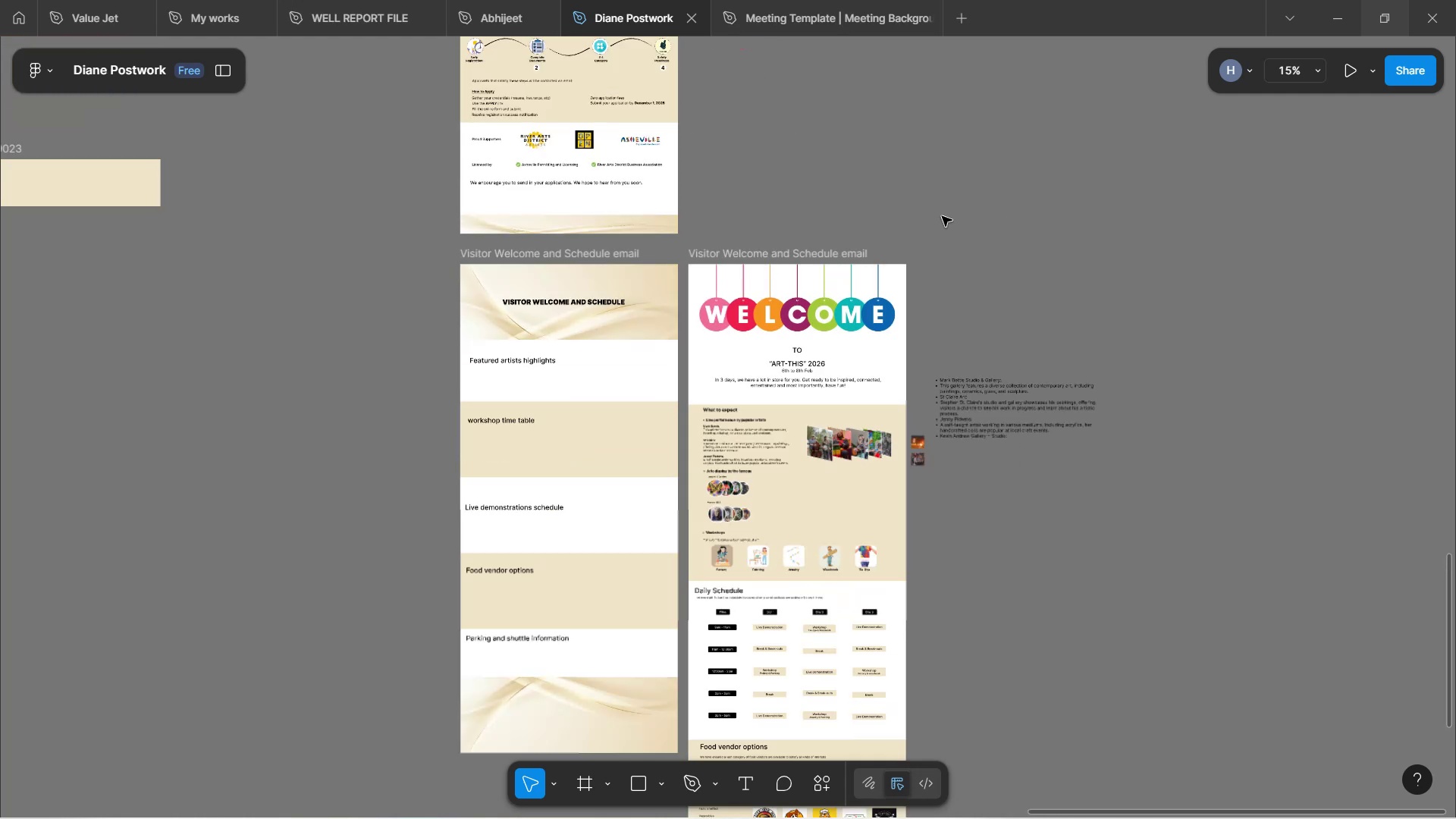 
left_click([942, 216])
 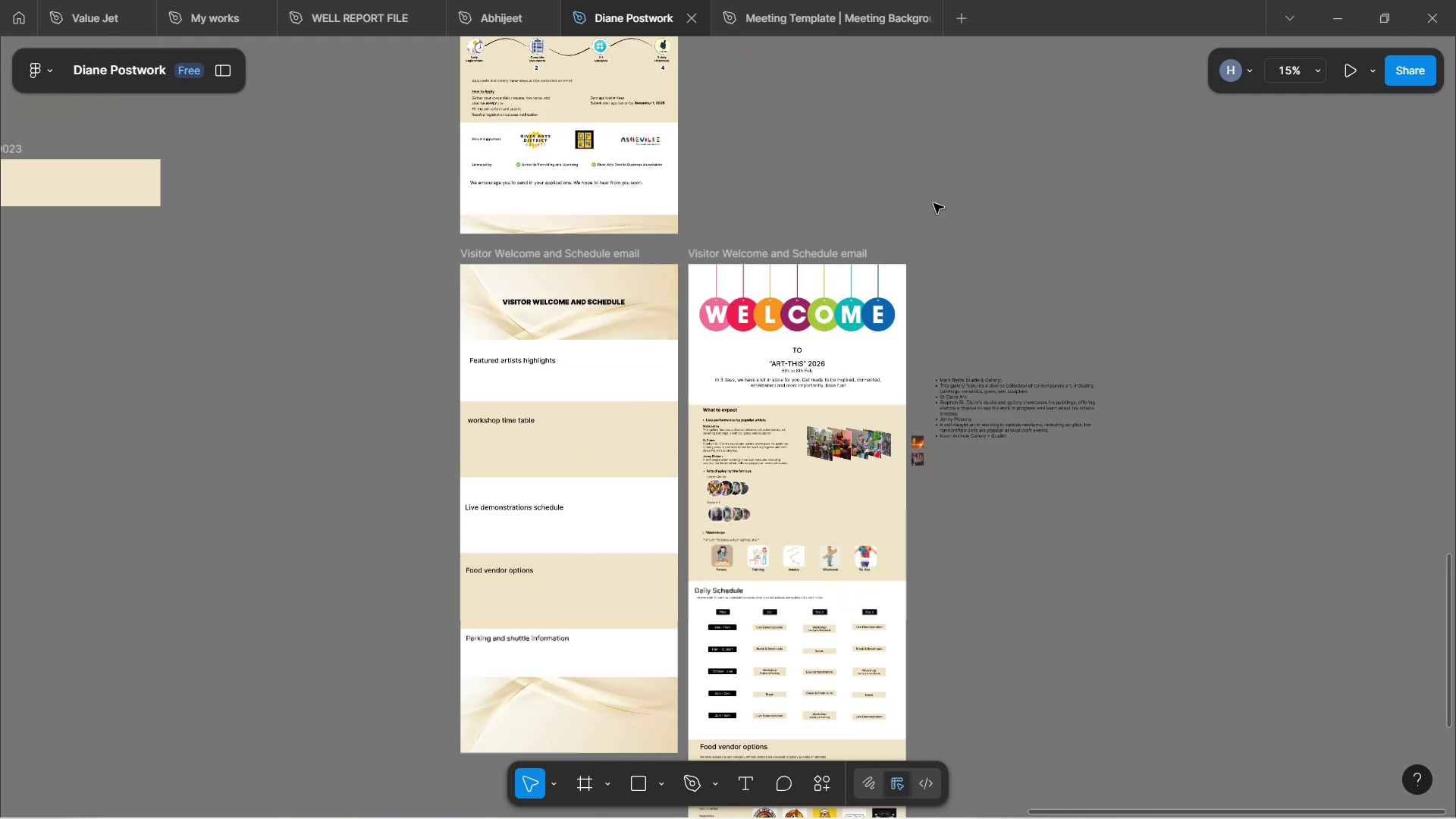 
scroll: coordinate [601, 322], scroll_direction: up, amount: 21.0
 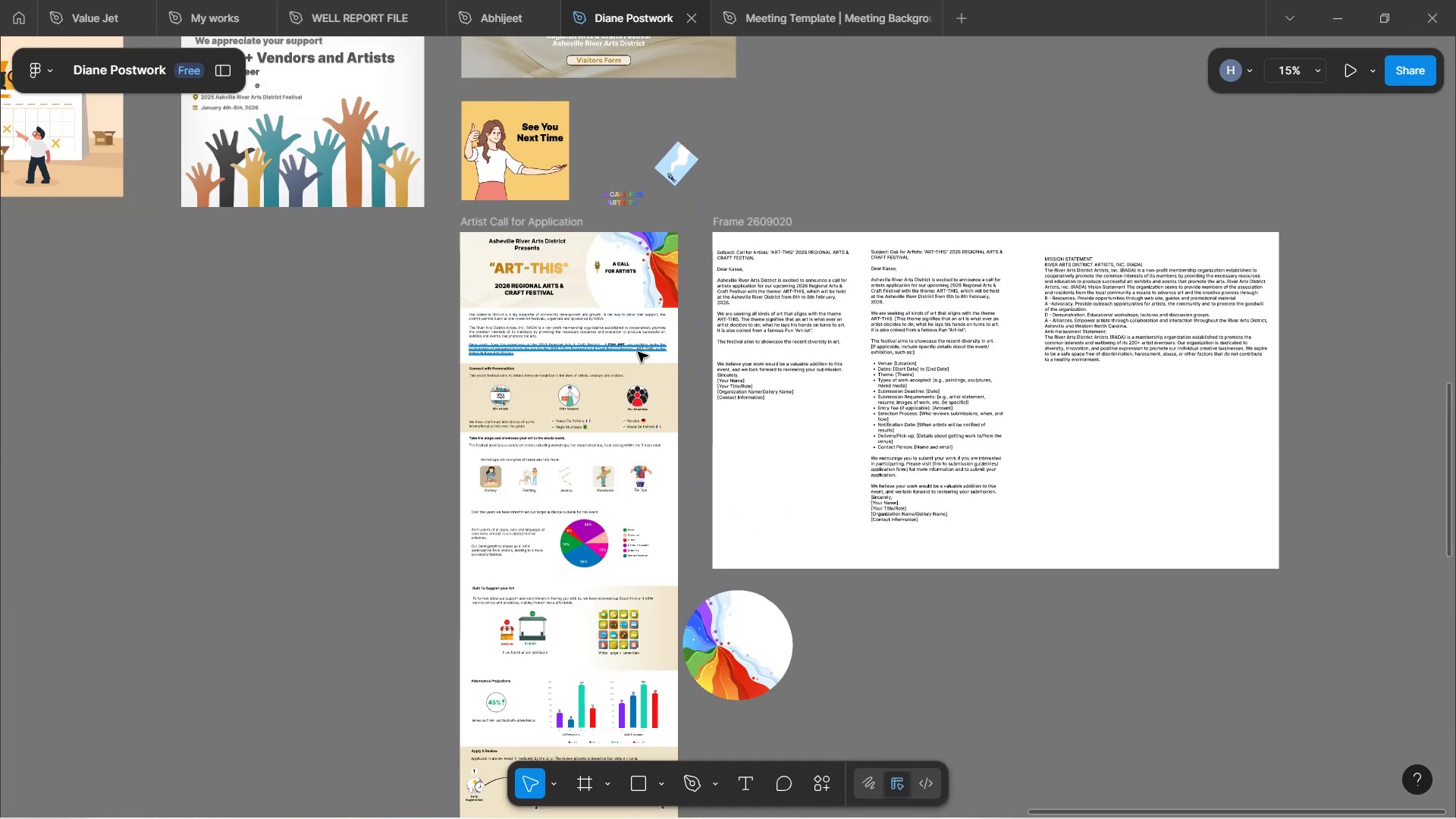 
scroll: coordinate [953, 419], scroll_direction: down, amount: 31.0
 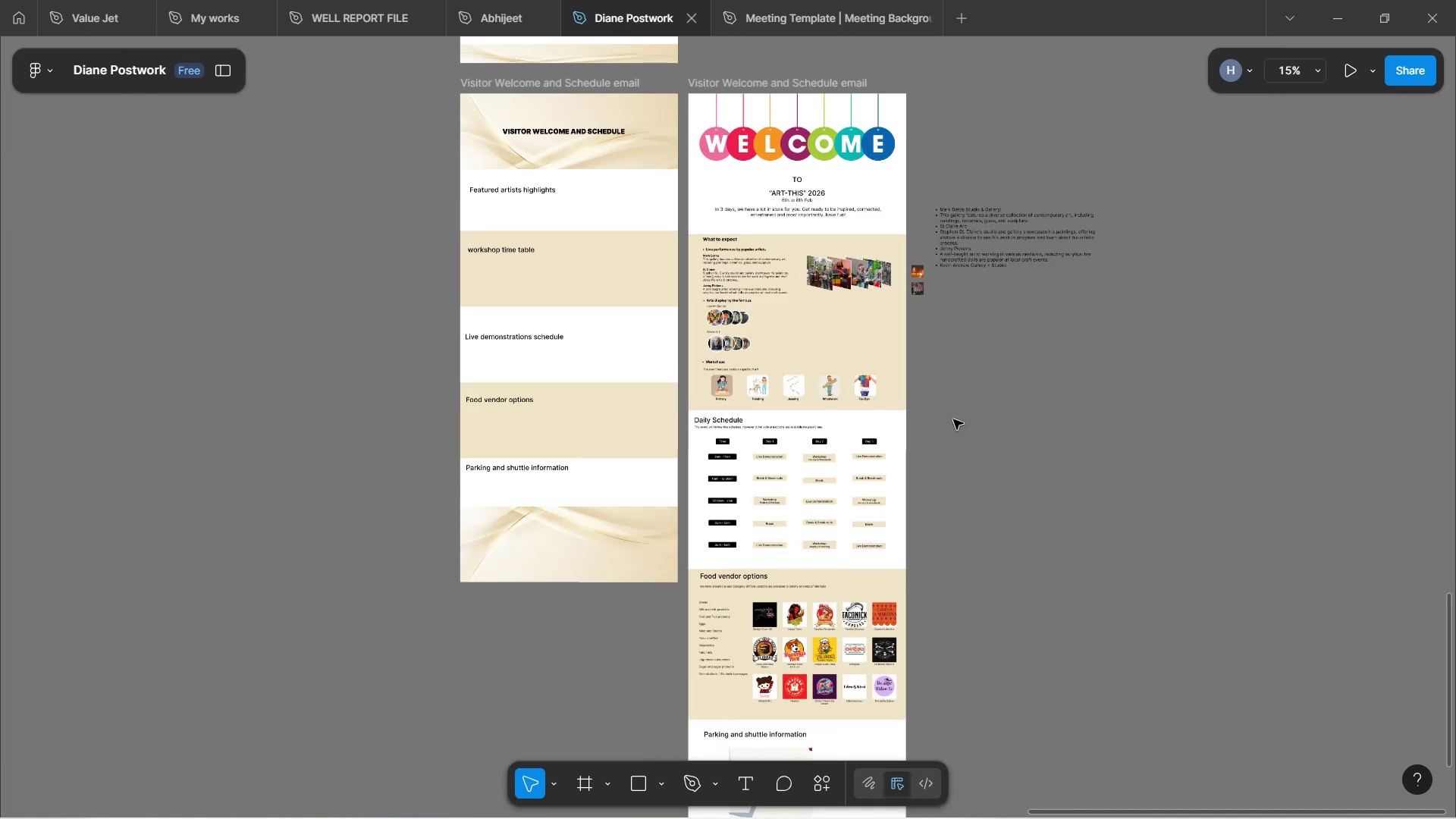 
hold_key(key=ControlLeft, duration=0.56)
scroll: coordinate [937, 453], scroll_direction: up, amount: 3.0
 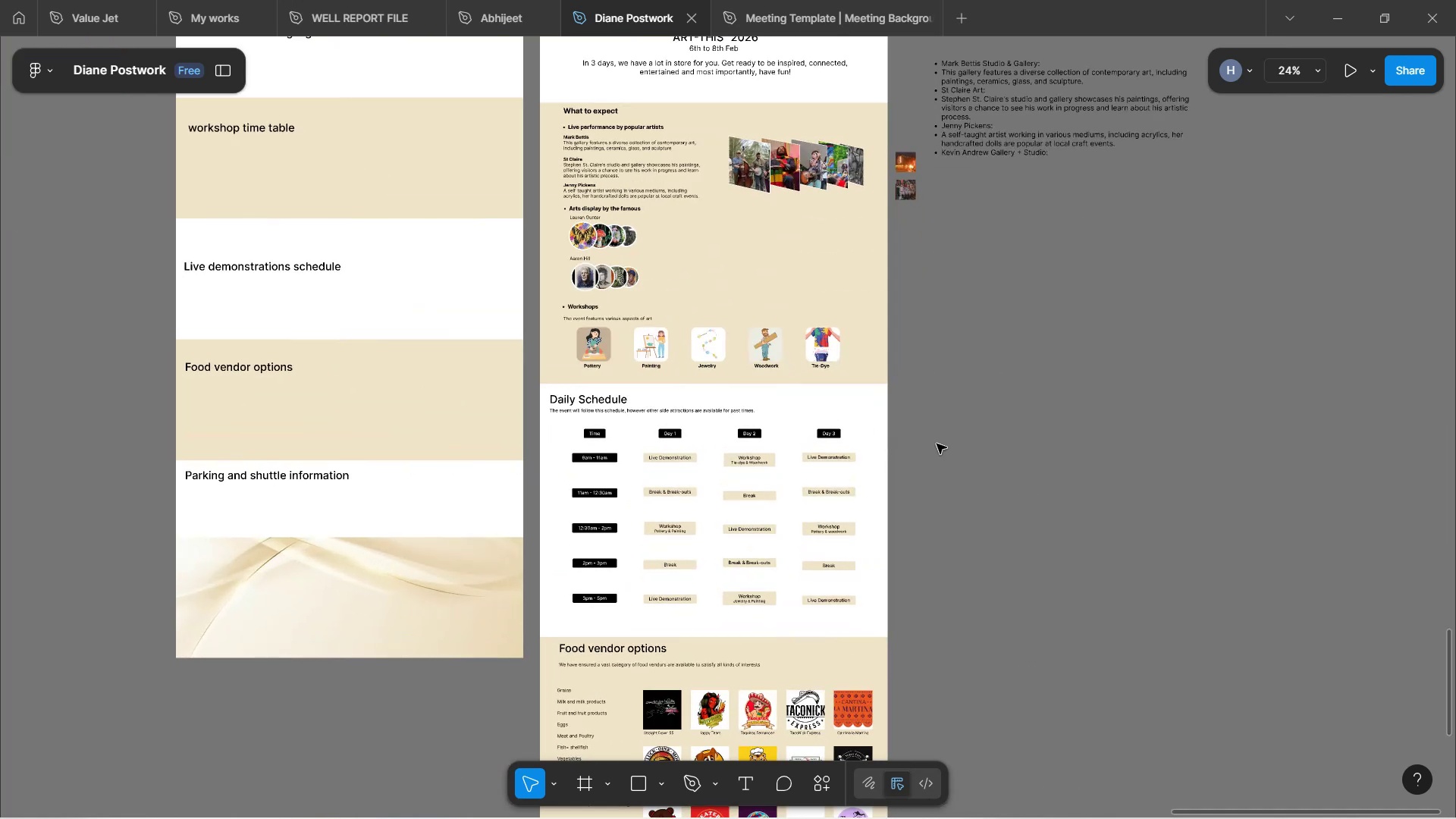 
scroll: coordinate [940, 393], scroll_direction: down, amount: 15.0
 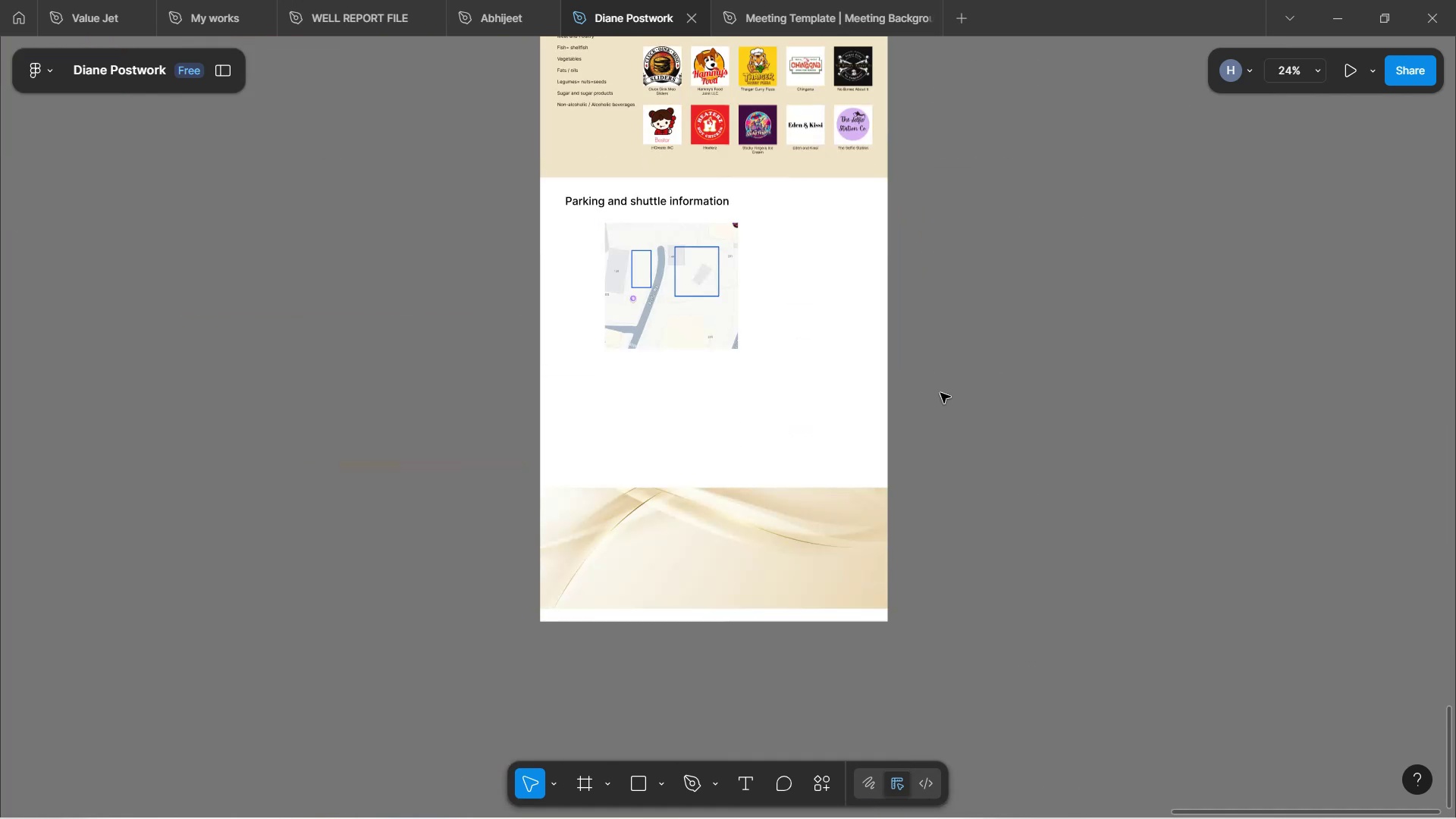 
scroll: coordinate [940, 393], scroll_direction: up, amount: 27.0
 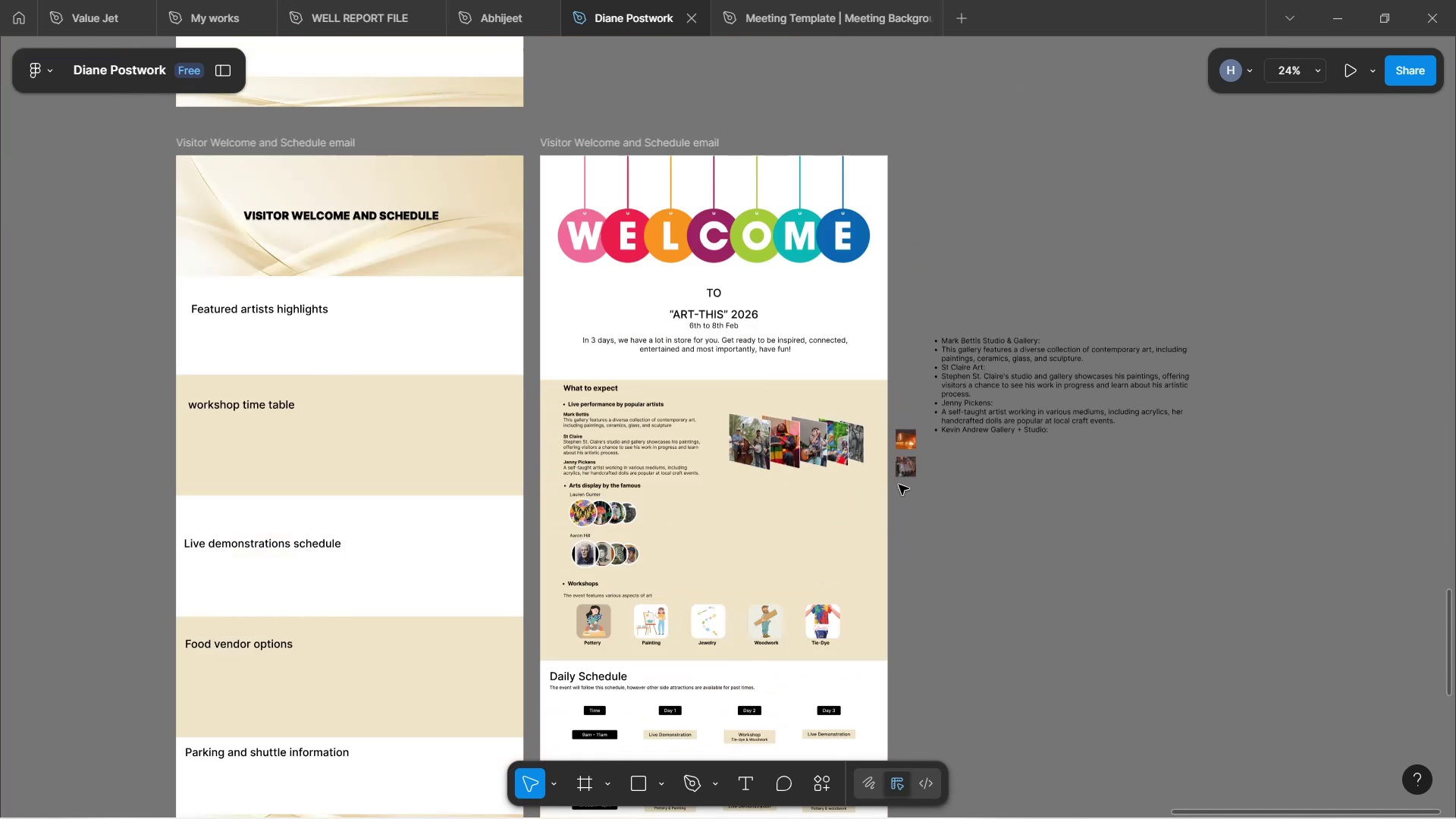 
hold_key(key=ControlLeft, duration=0.54)
scroll: coordinate [737, 529], scroll_direction: up, amount: 4.0
 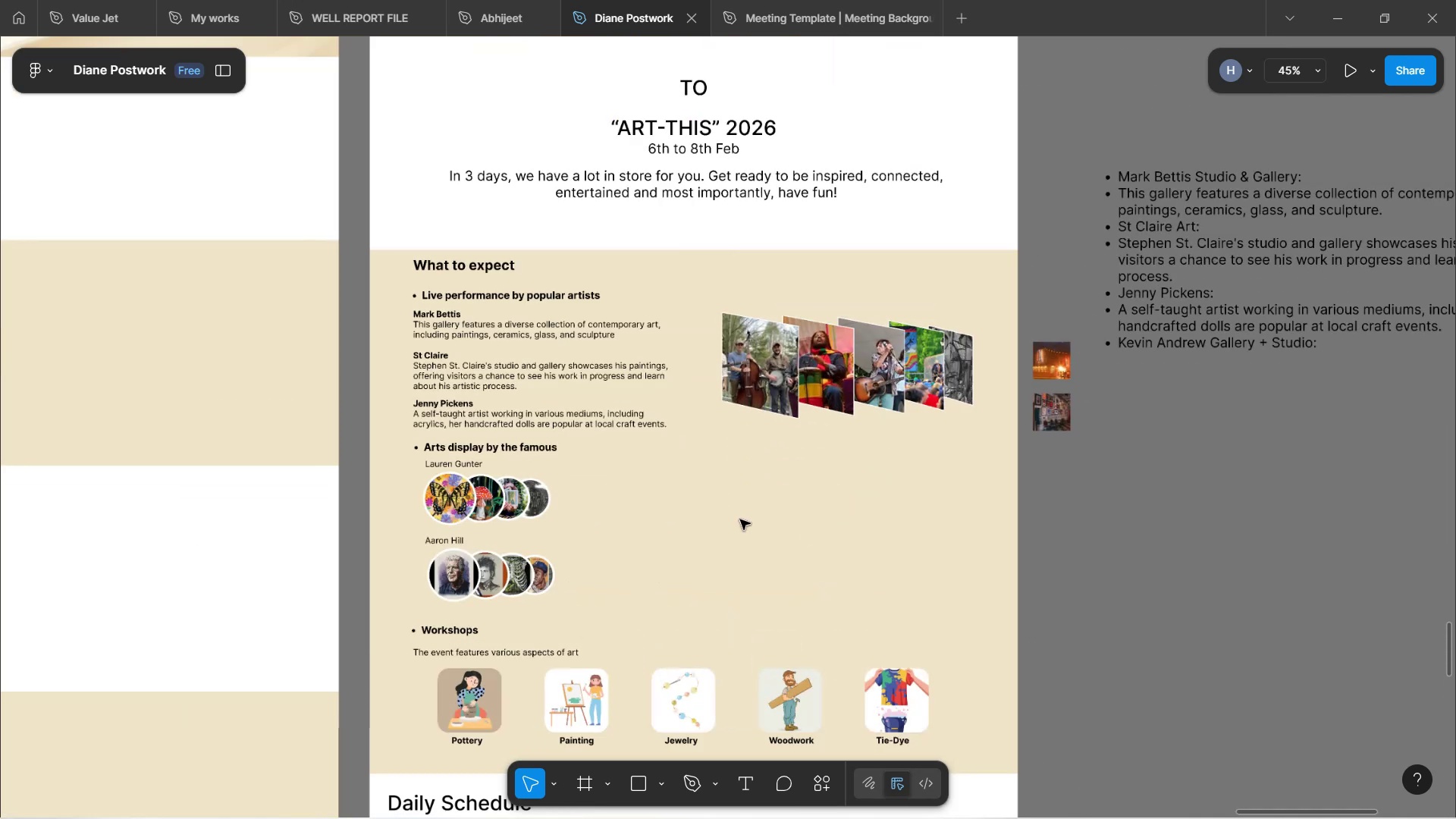 
hold_key(key=ControlLeft, duration=0.44)
scroll: coordinate [758, 451], scroll_direction: down, amount: 4.0
 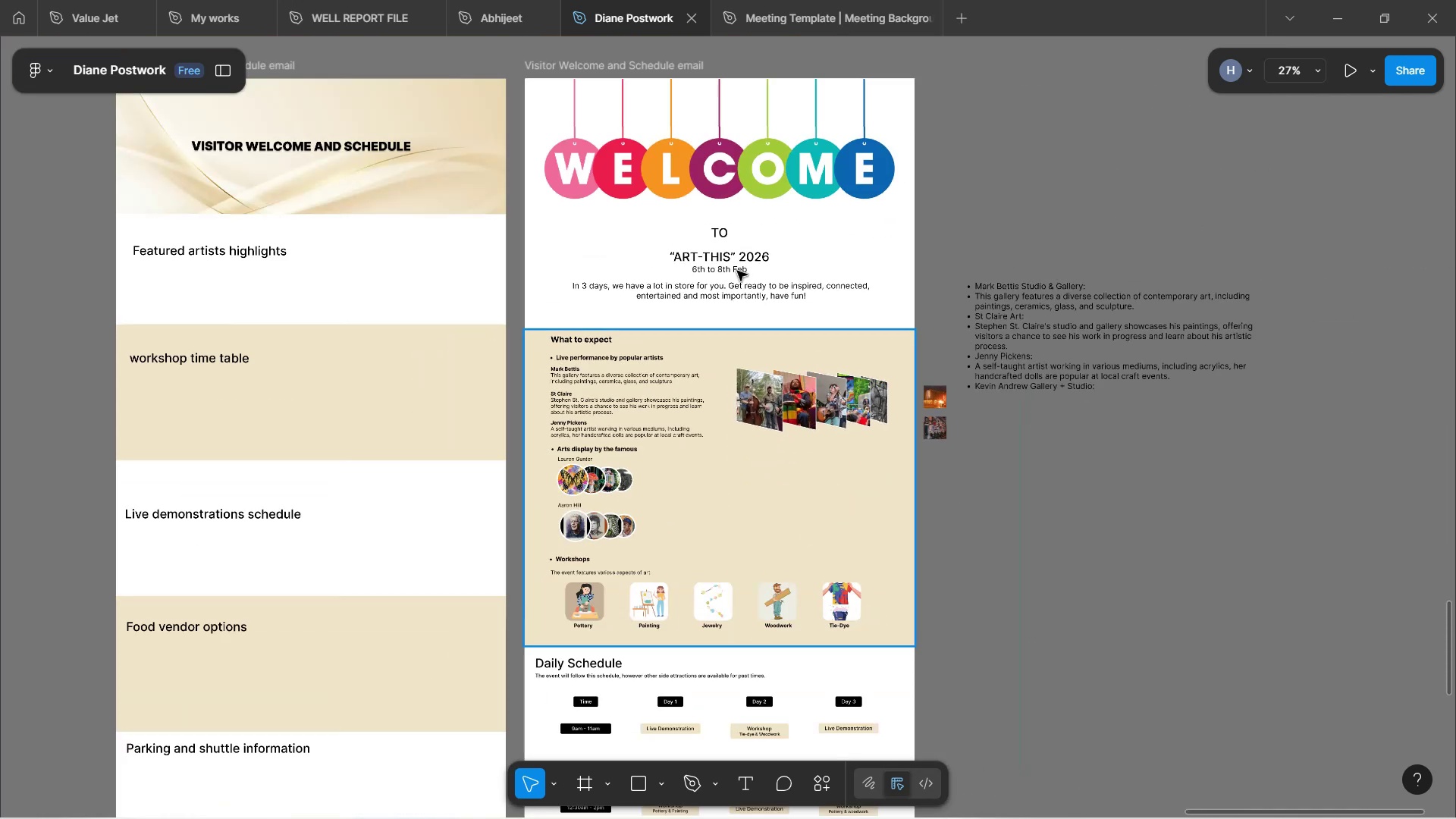 
scroll: coordinate [717, 243], scroll_direction: up, amount: 2.0
 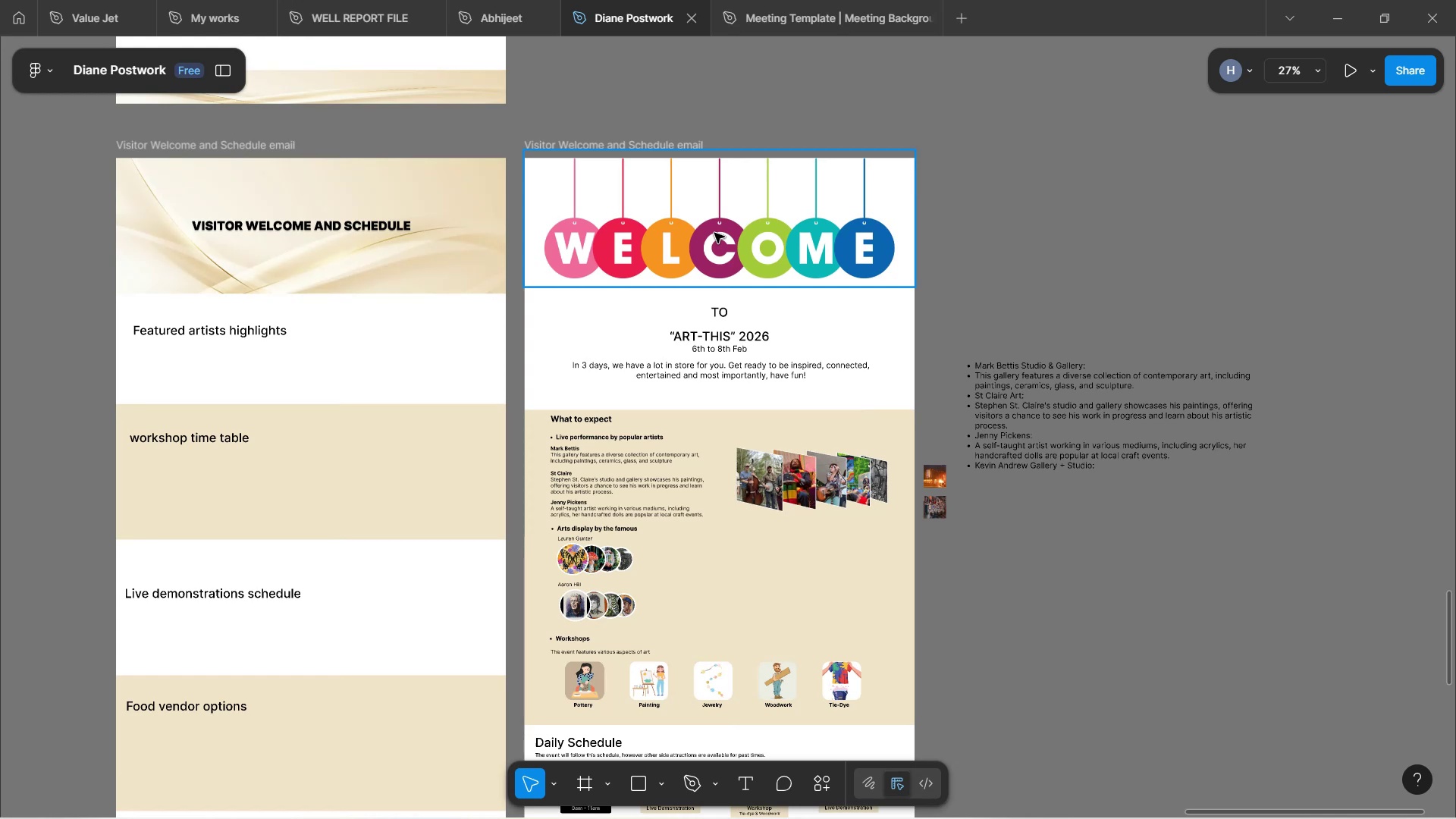 
left_click([639, 142])
 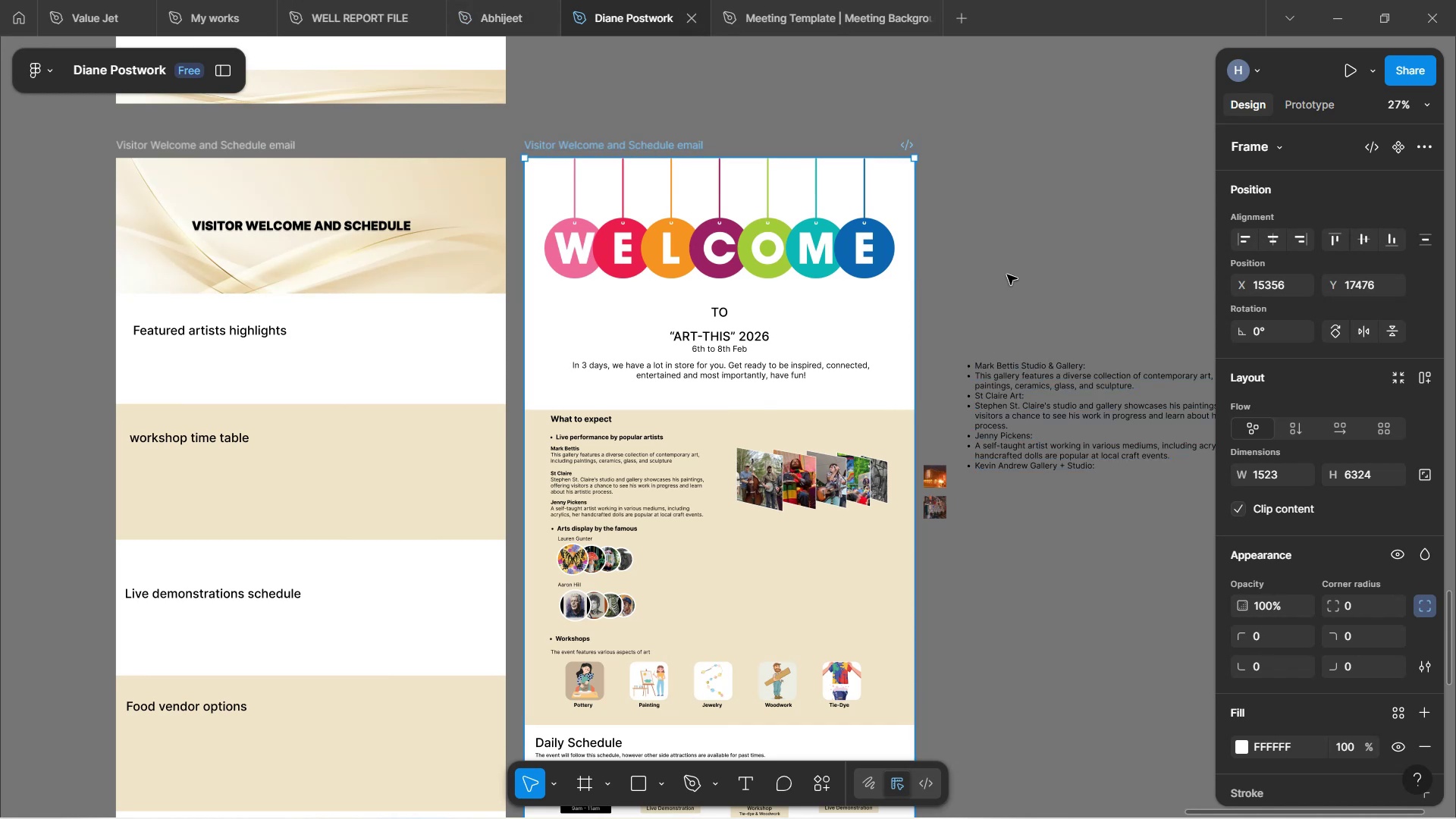 
wait(22.27)
 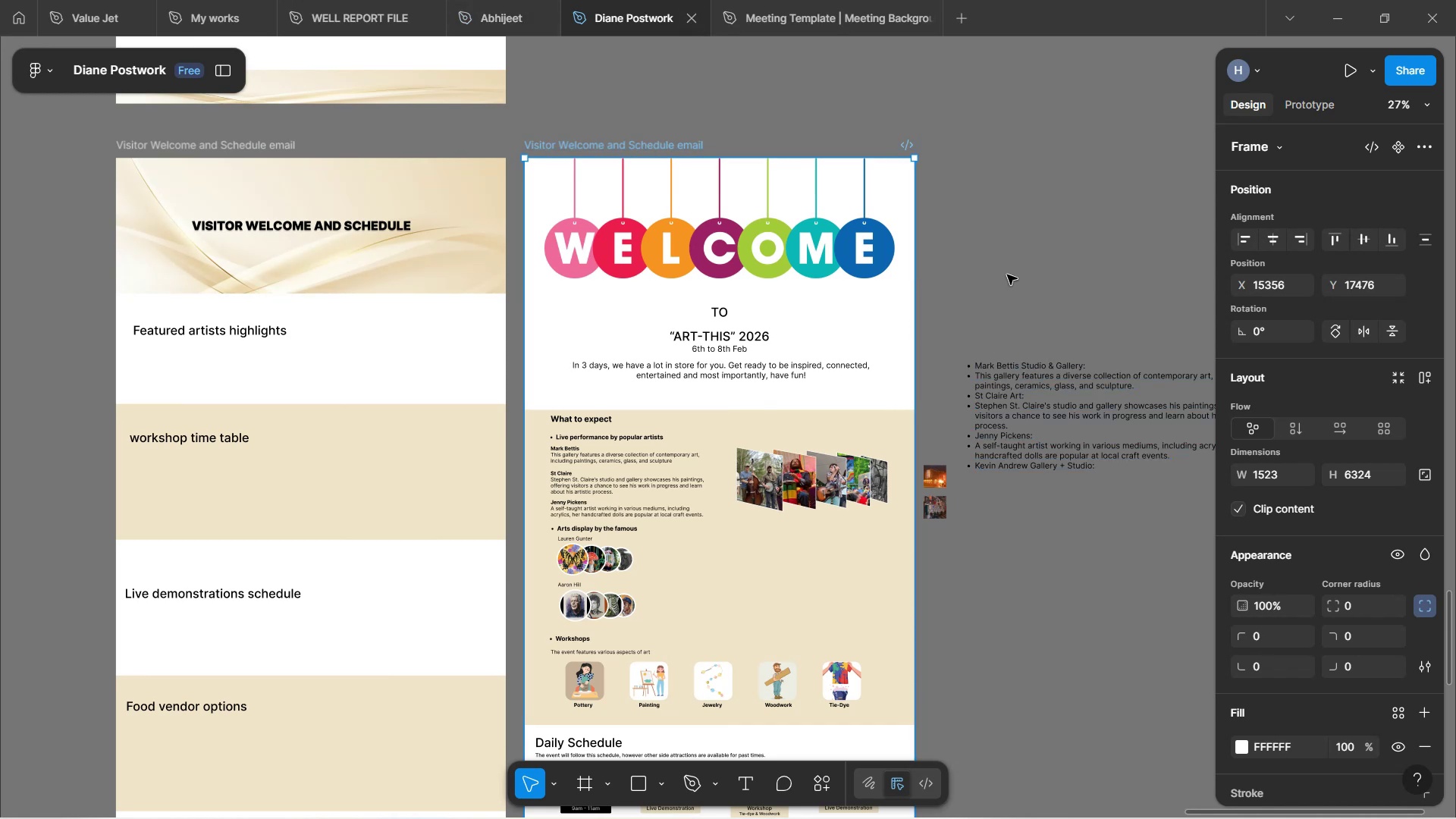 
scroll: coordinate [952, 217], scroll_direction: down, amount: 14.0
 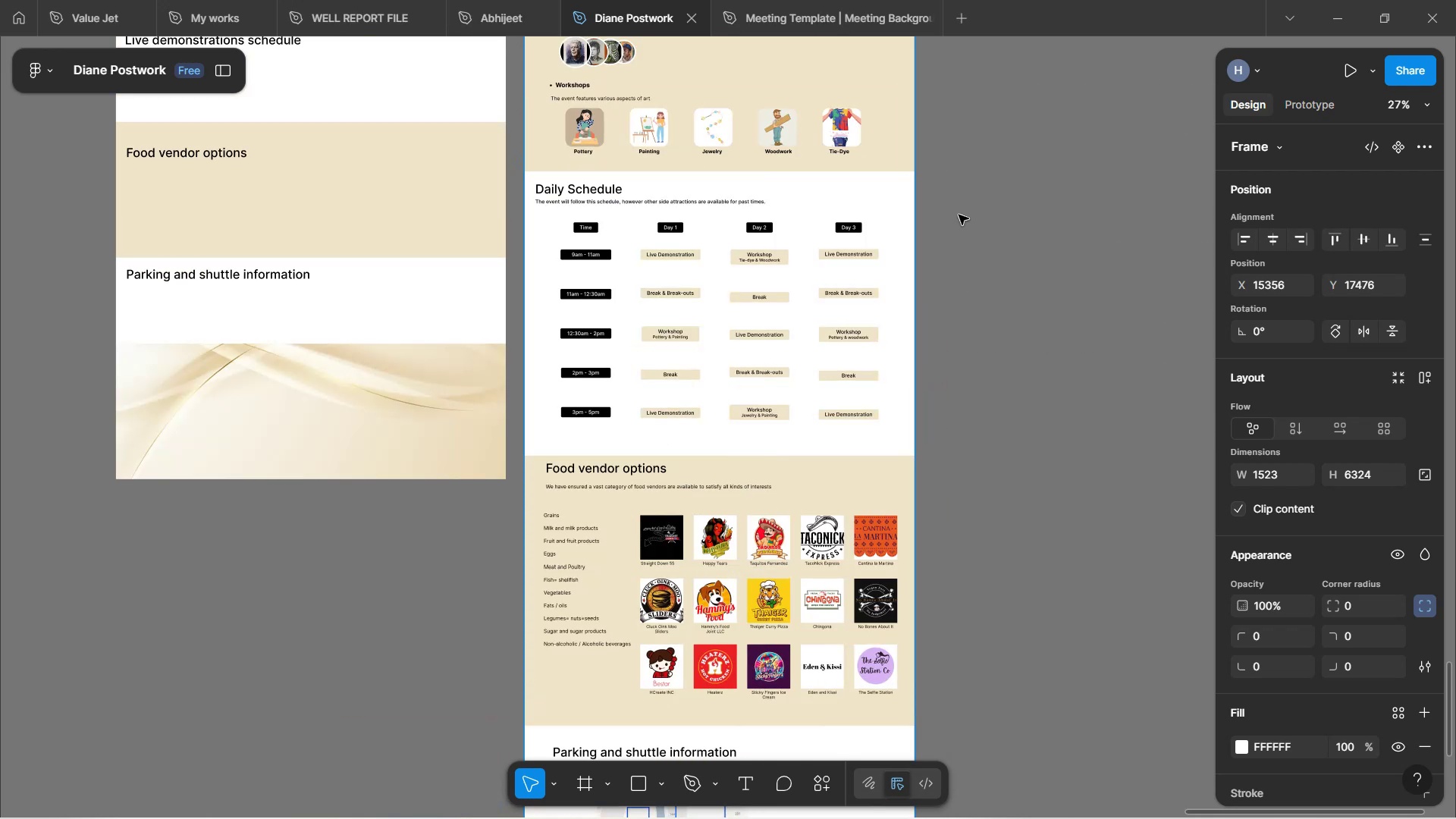 
wait(9.19)
 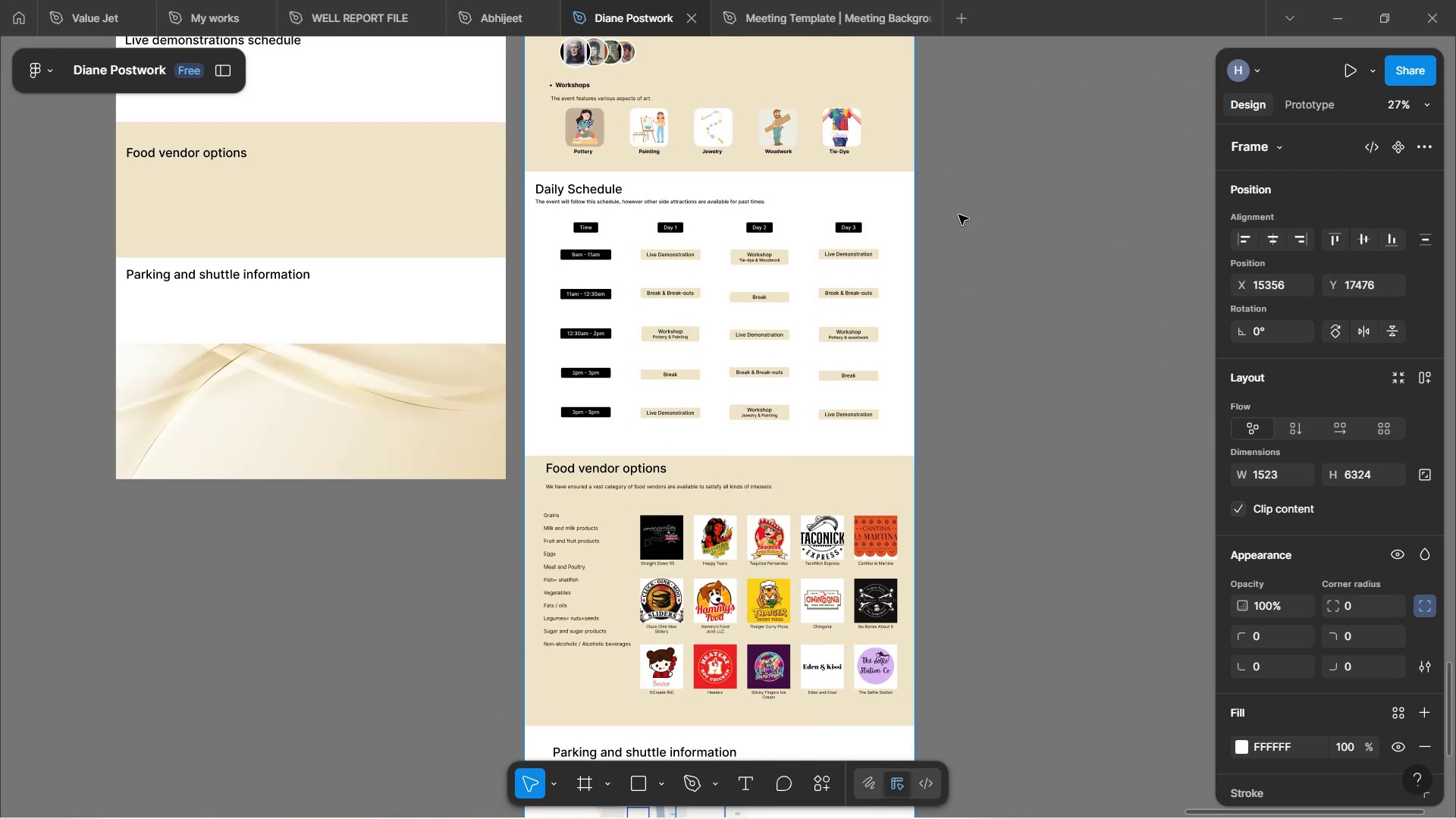 
scroll: coordinate [934, 309], scroll_direction: down, amount: 22.0
 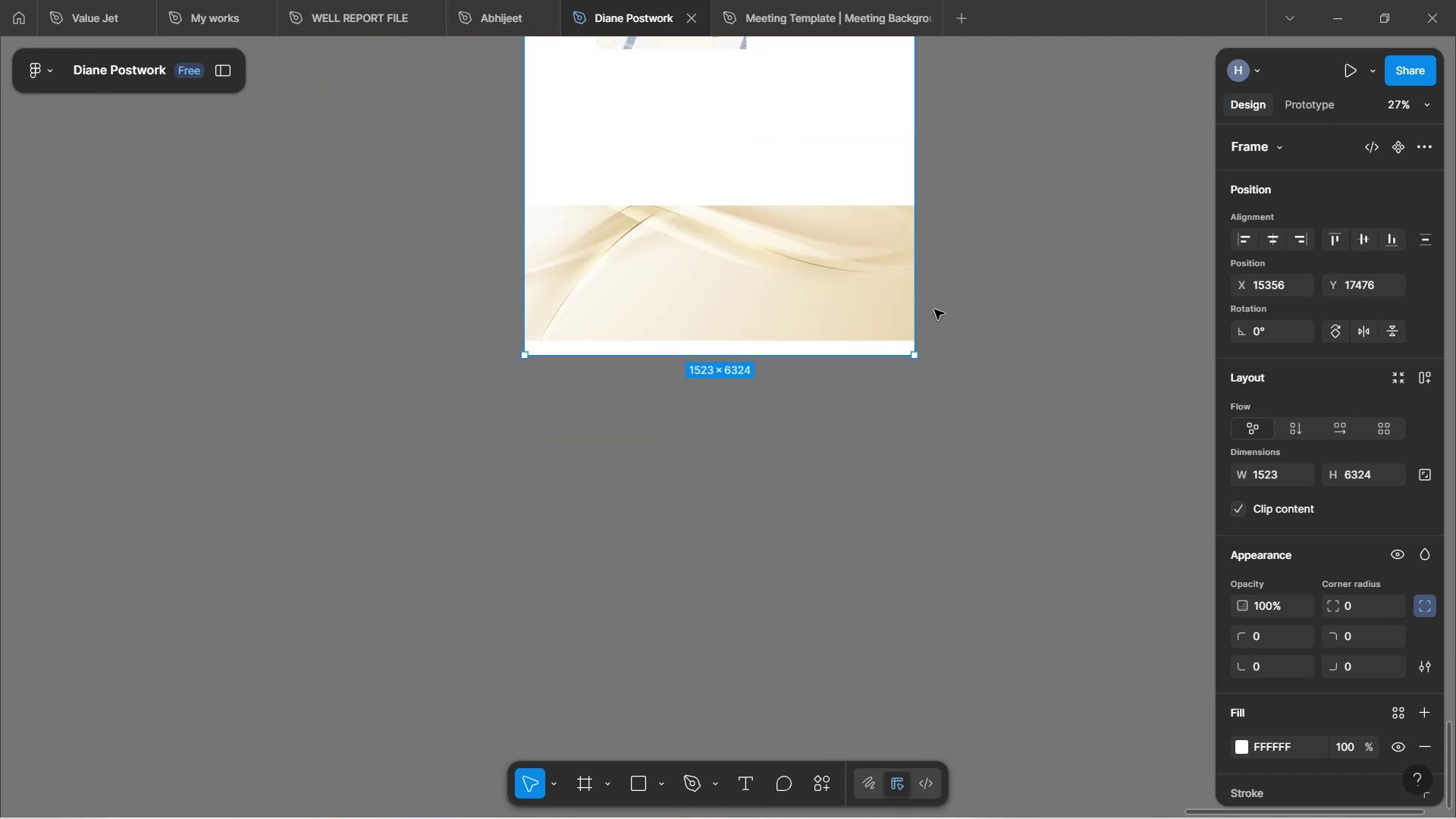 
wait(10.74)
 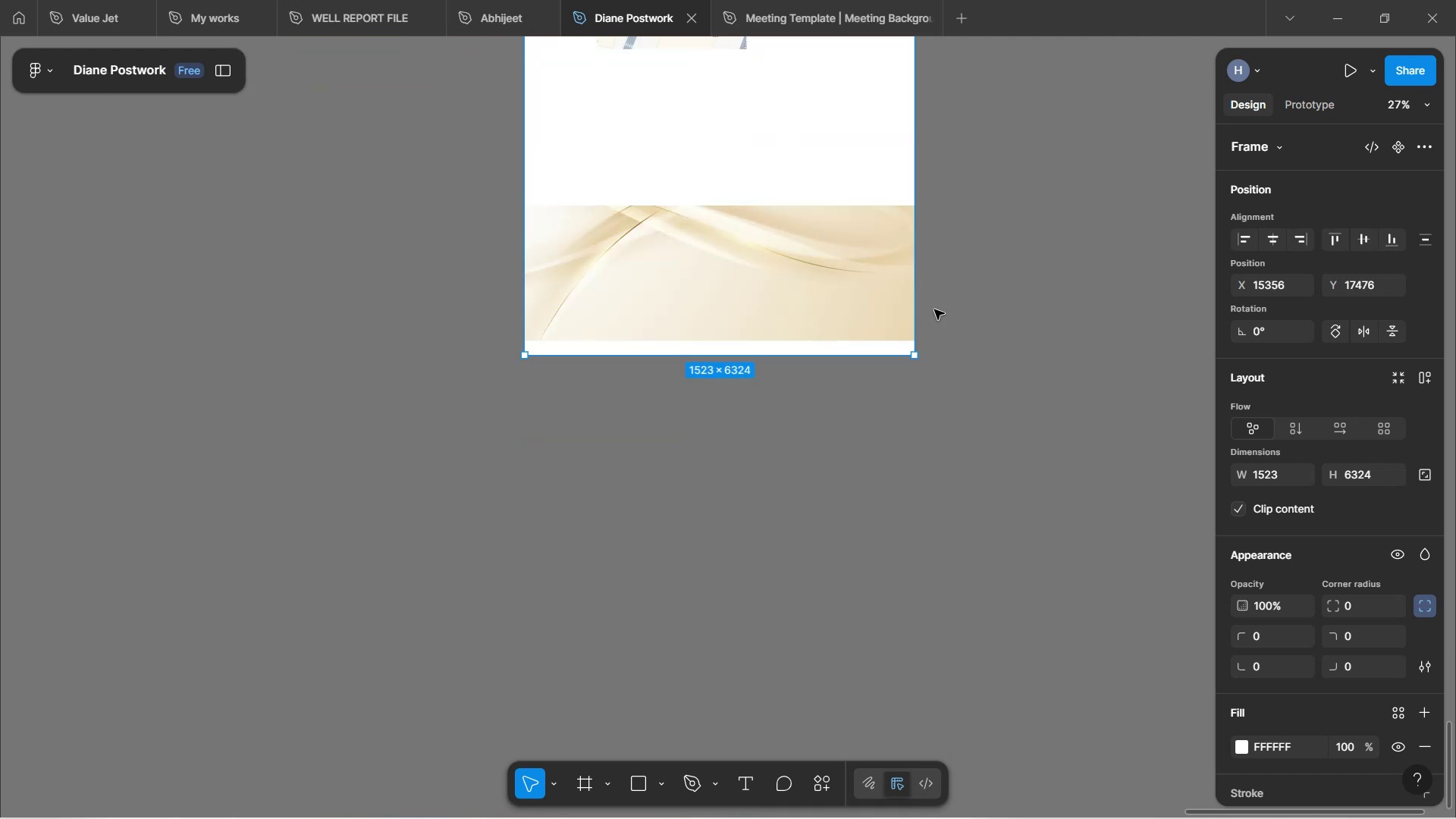 
scroll: coordinate [937, 237], scroll_direction: up, amount: 14.0
 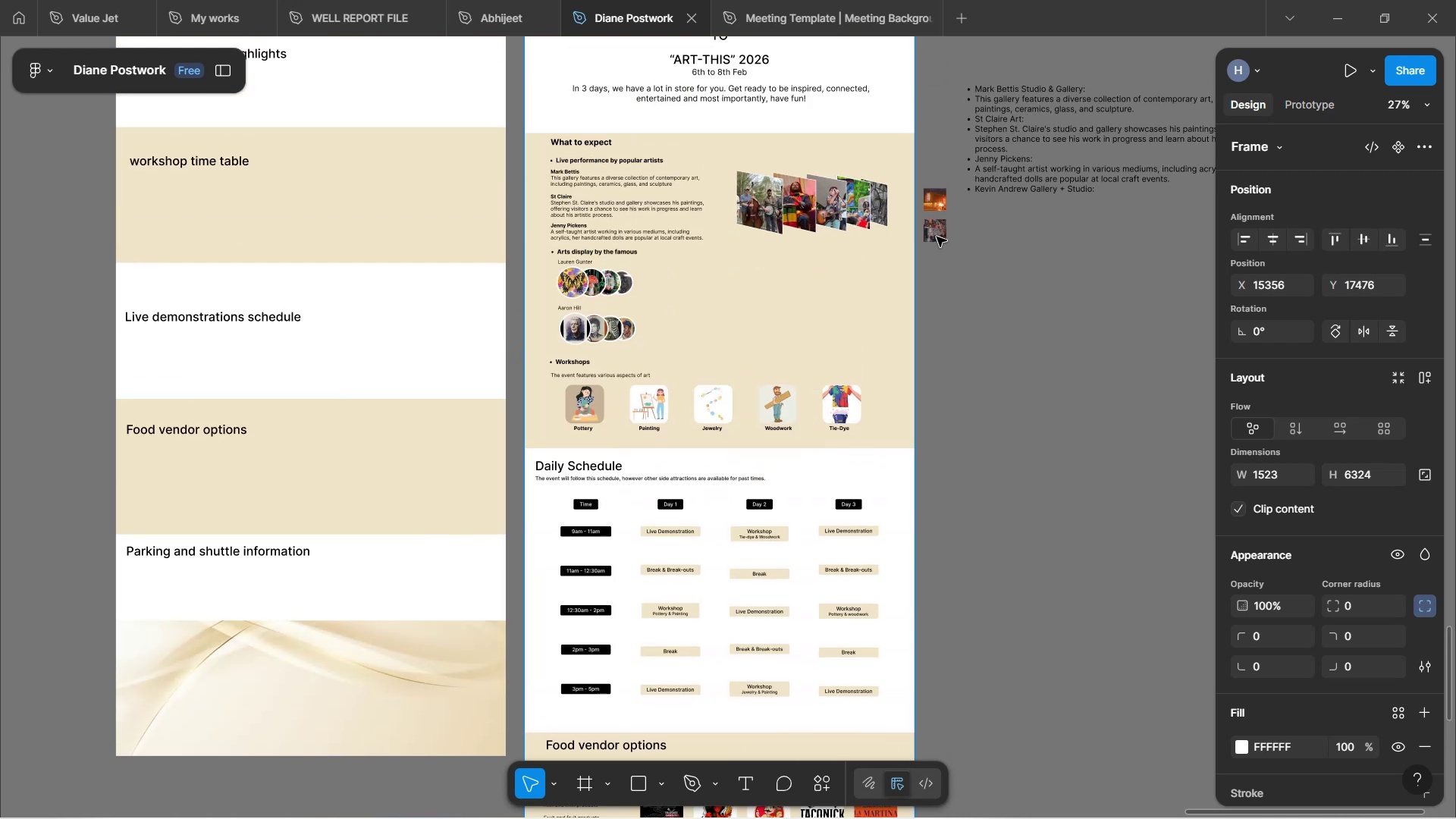 
scroll: coordinate [937, 237], scroll_direction: down, amount: 12.0
 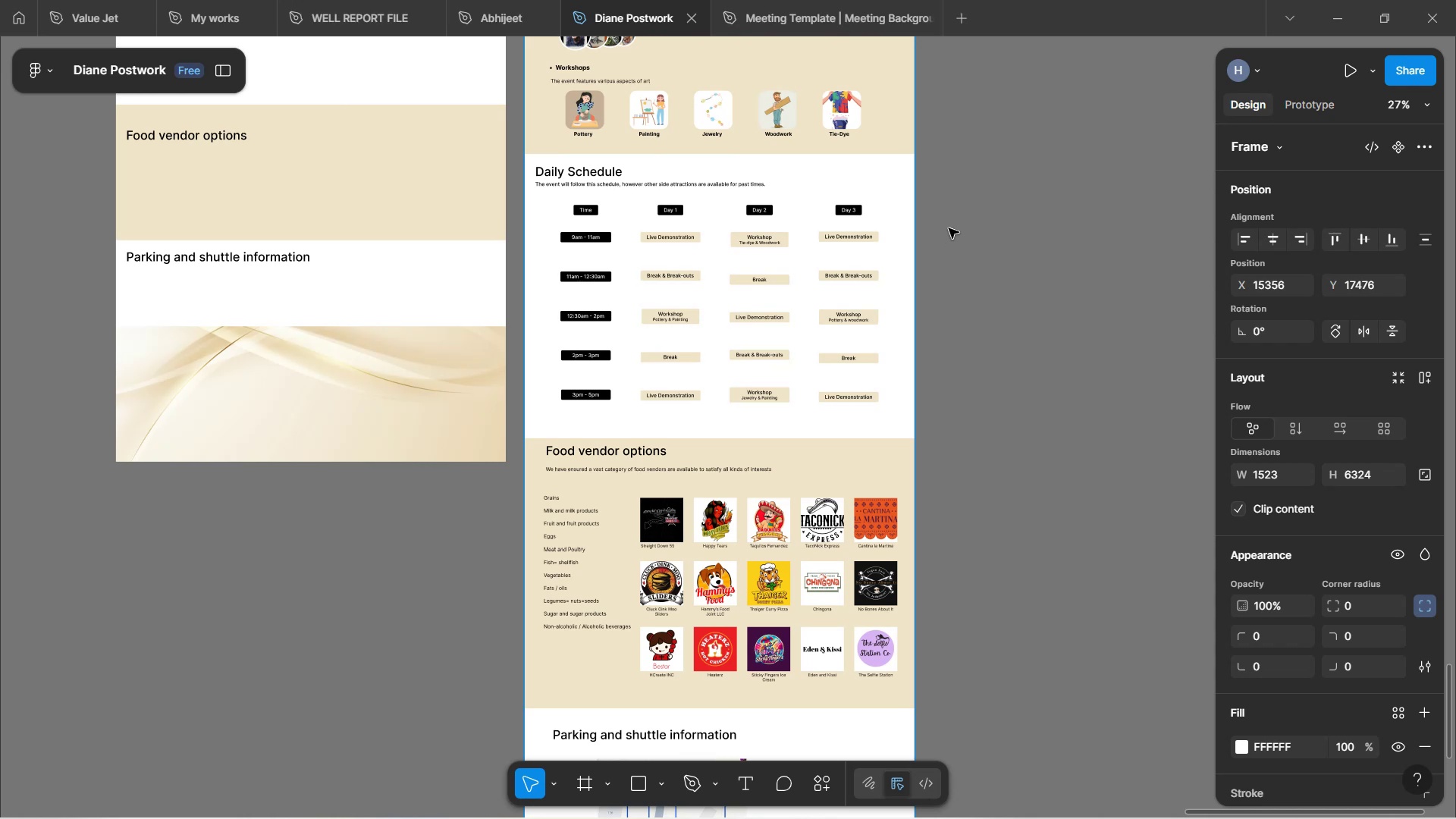 
wait(7.49)
 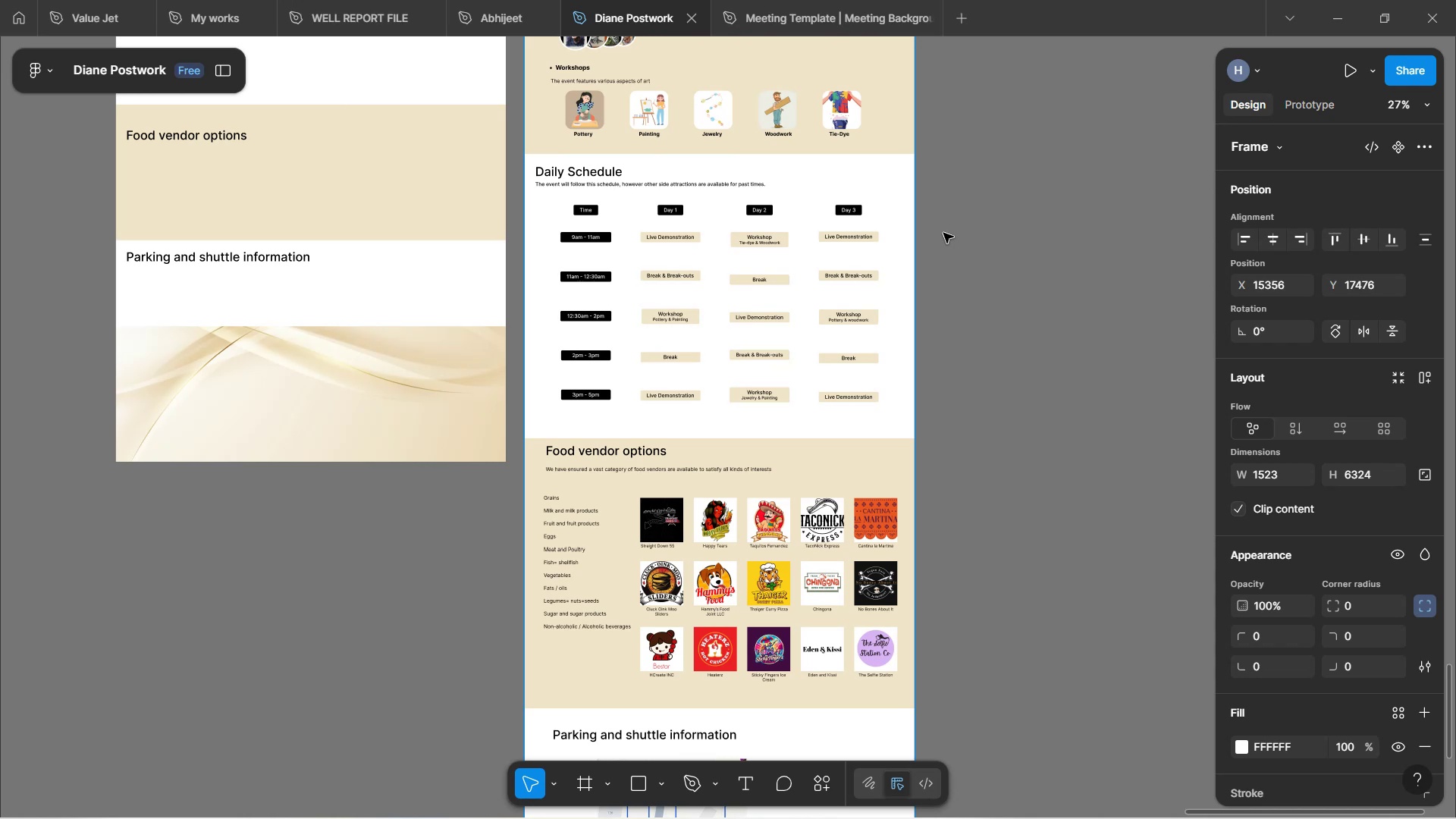 
scroll: coordinate [961, 359], scroll_direction: up, amount: 8.0
 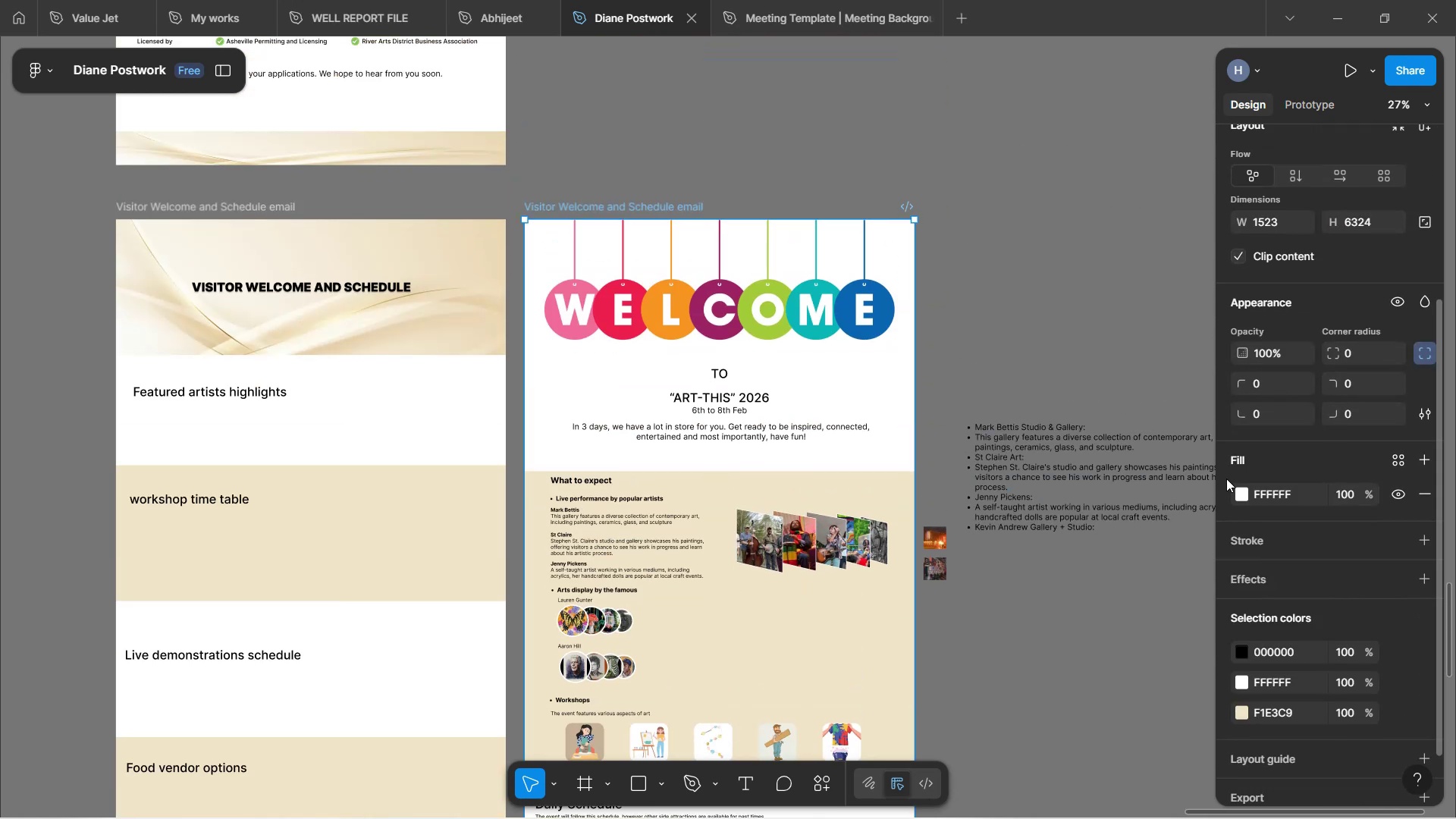 
scroll: coordinate [1262, 491], scroll_direction: down, amount: 12.0
 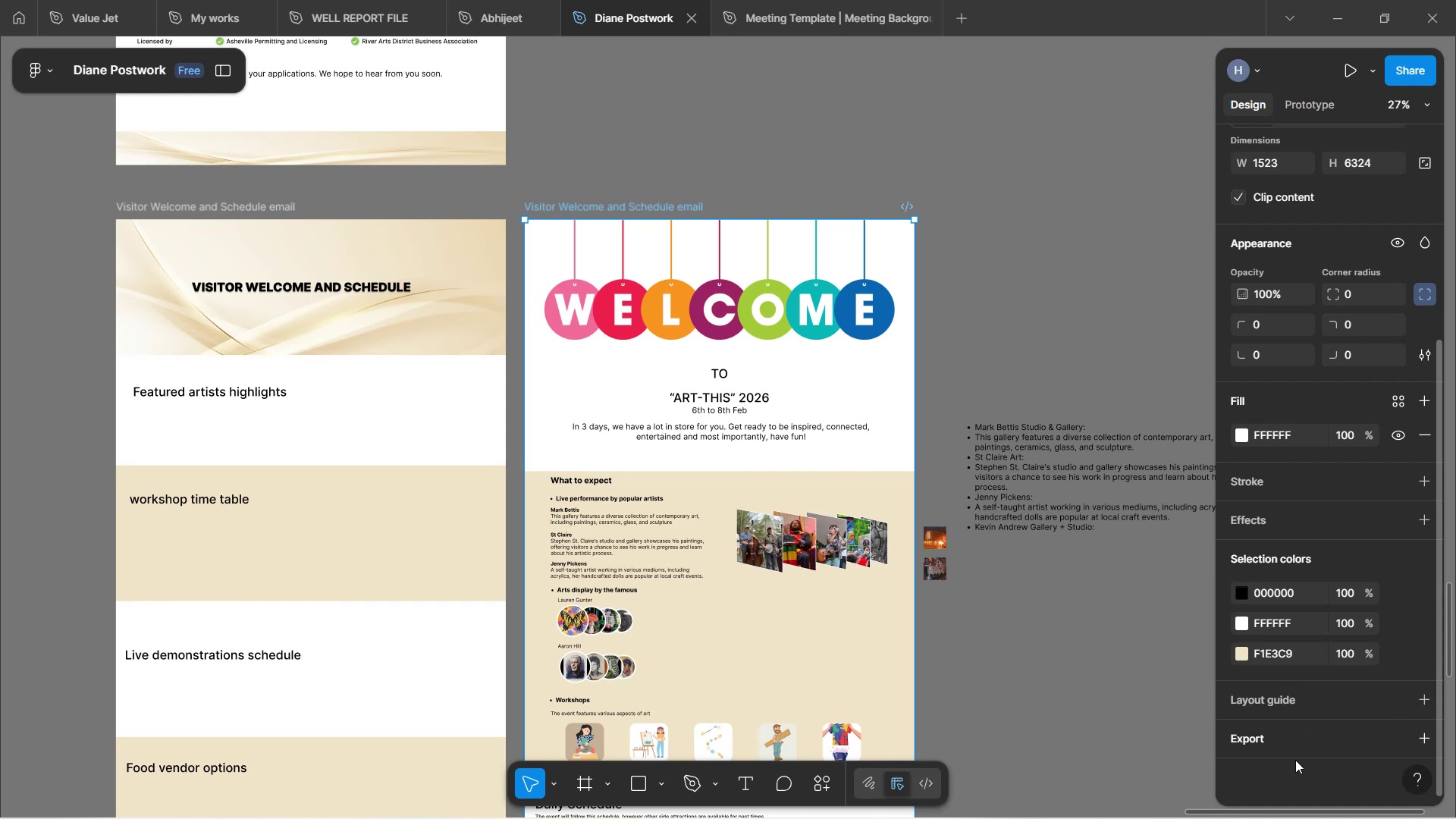 
left_click([1294, 749])
 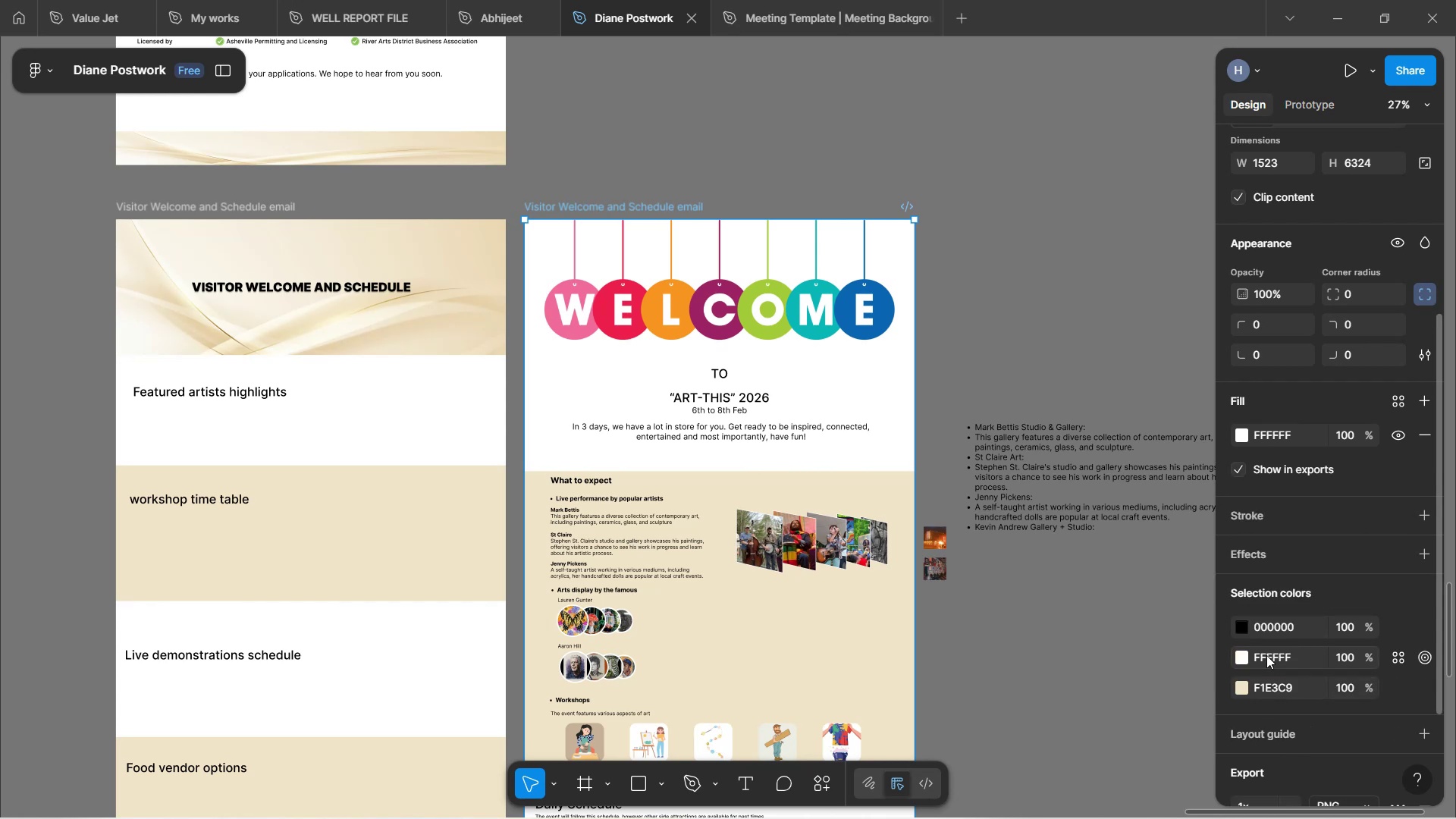 
scroll: coordinate [1271, 642], scroll_direction: down, amount: 5.0
 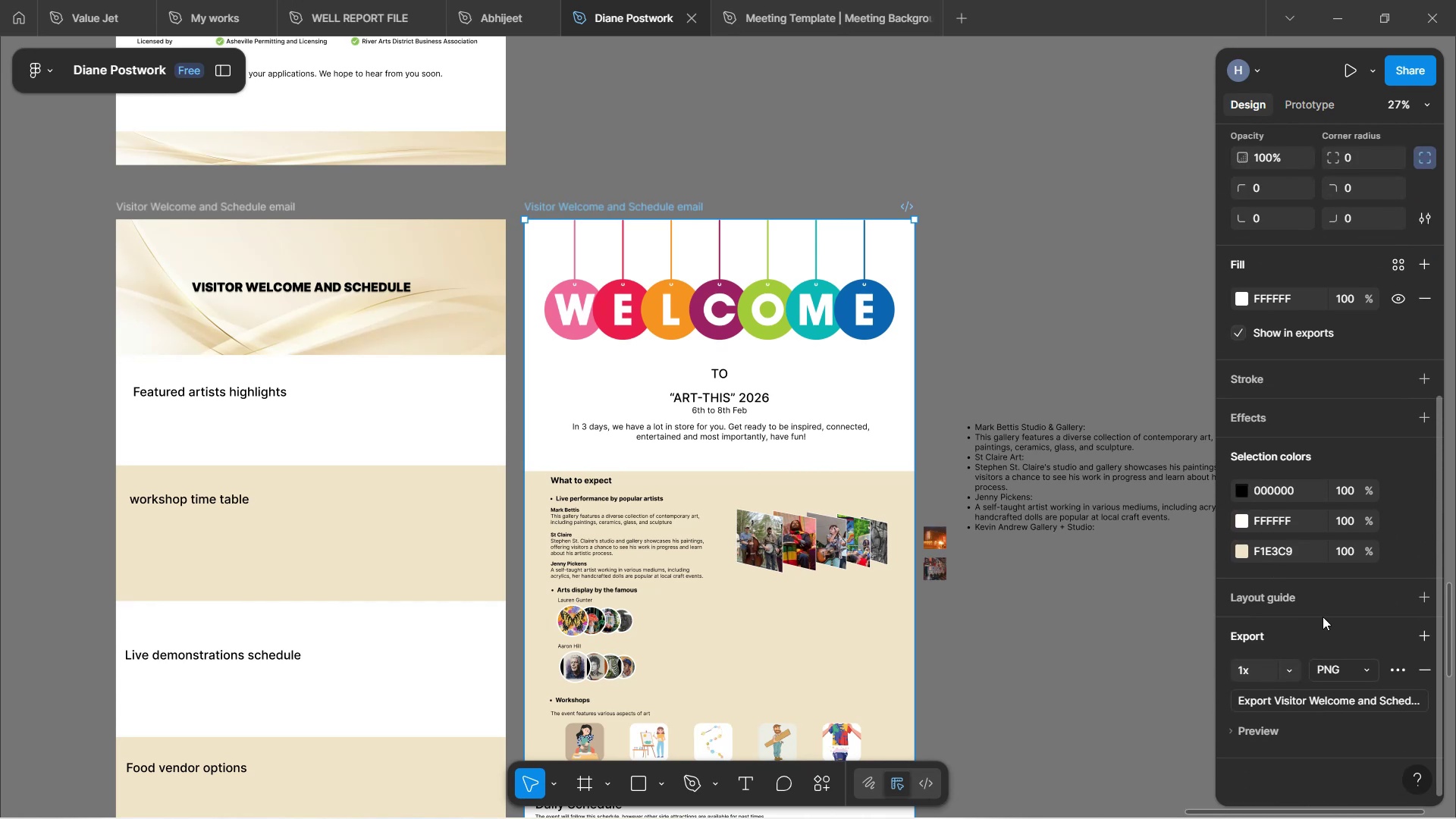 
wait(6.15)
 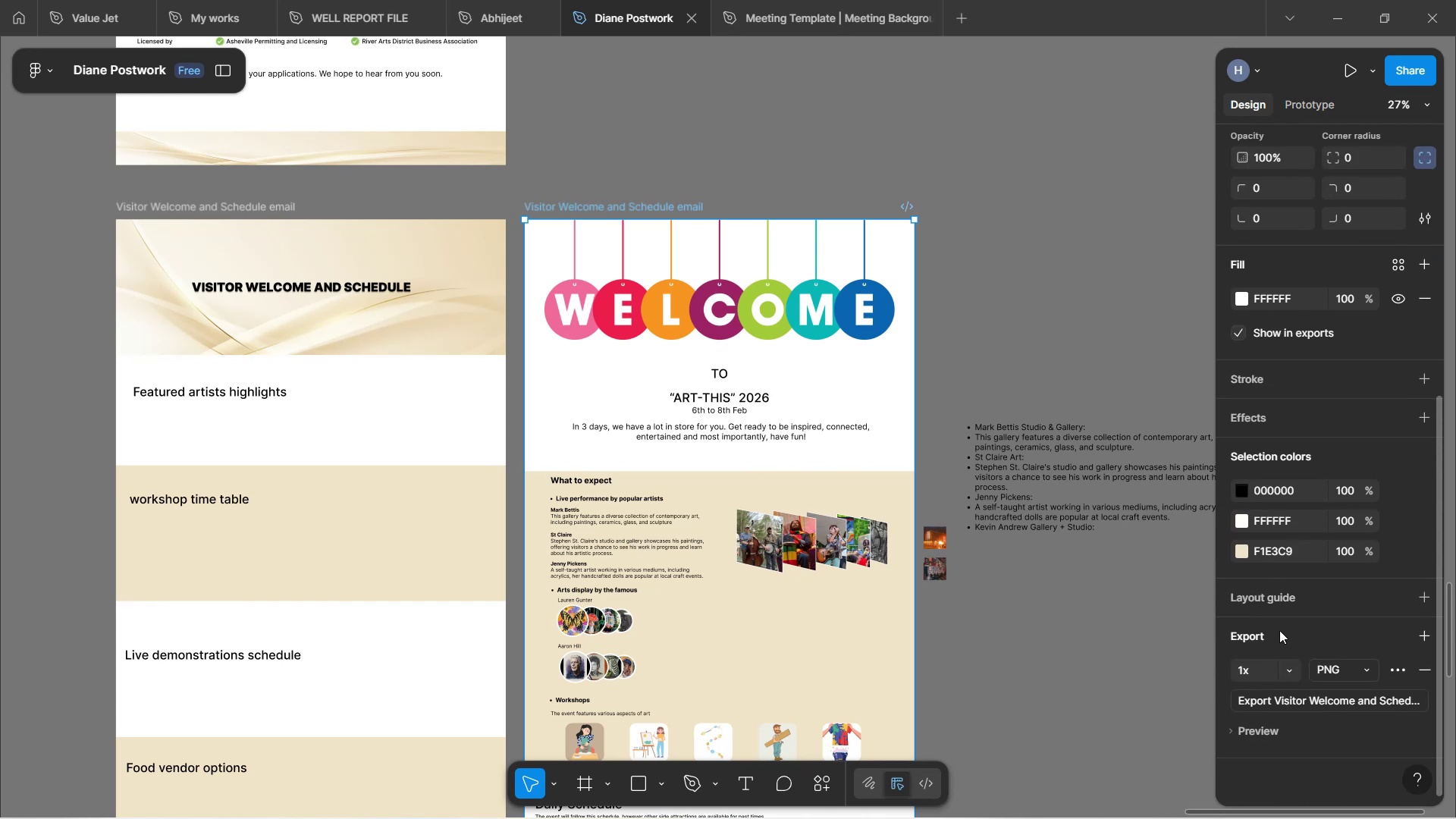 
left_click([1342, 706])
 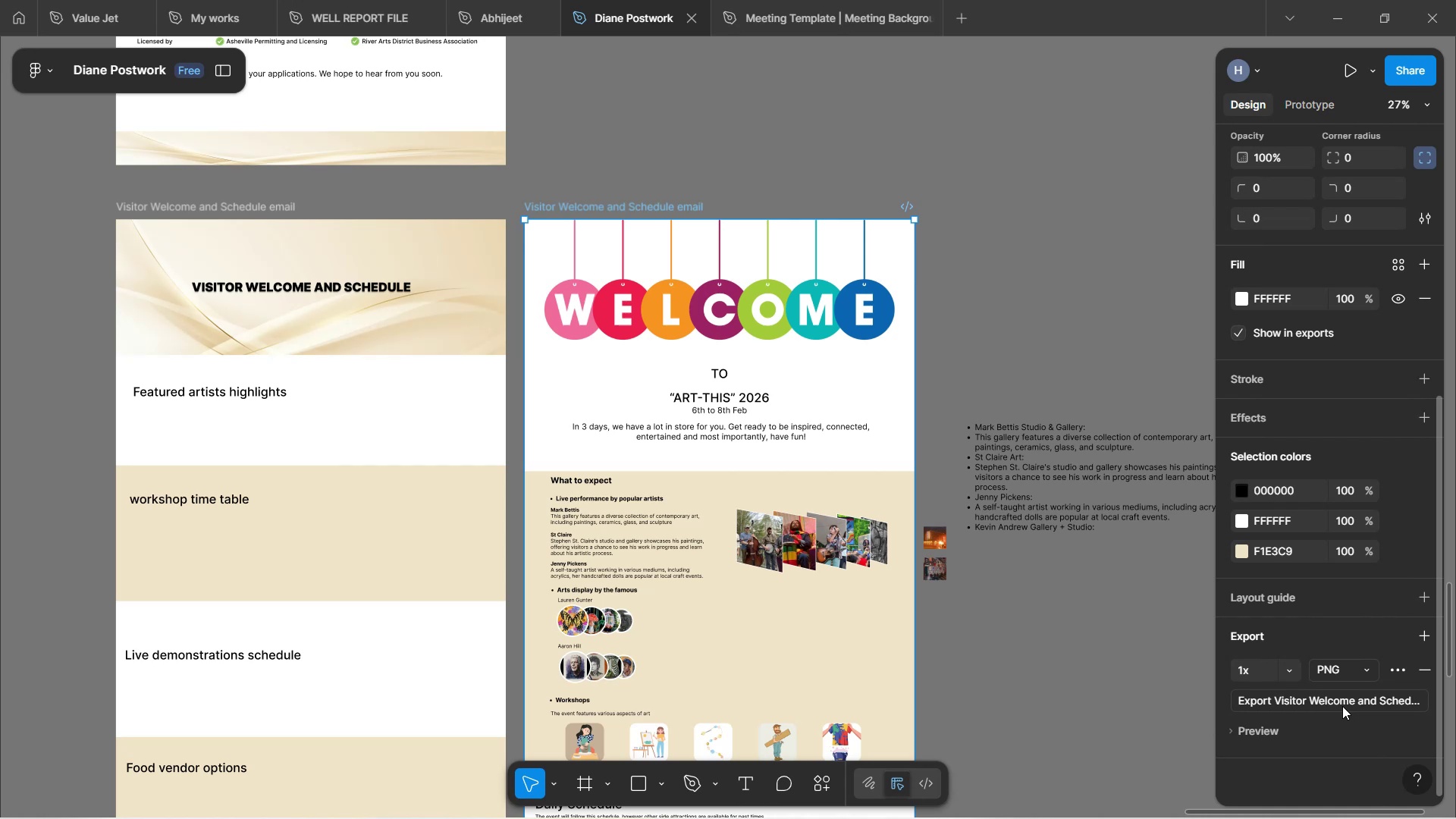 
wait(8.13)
 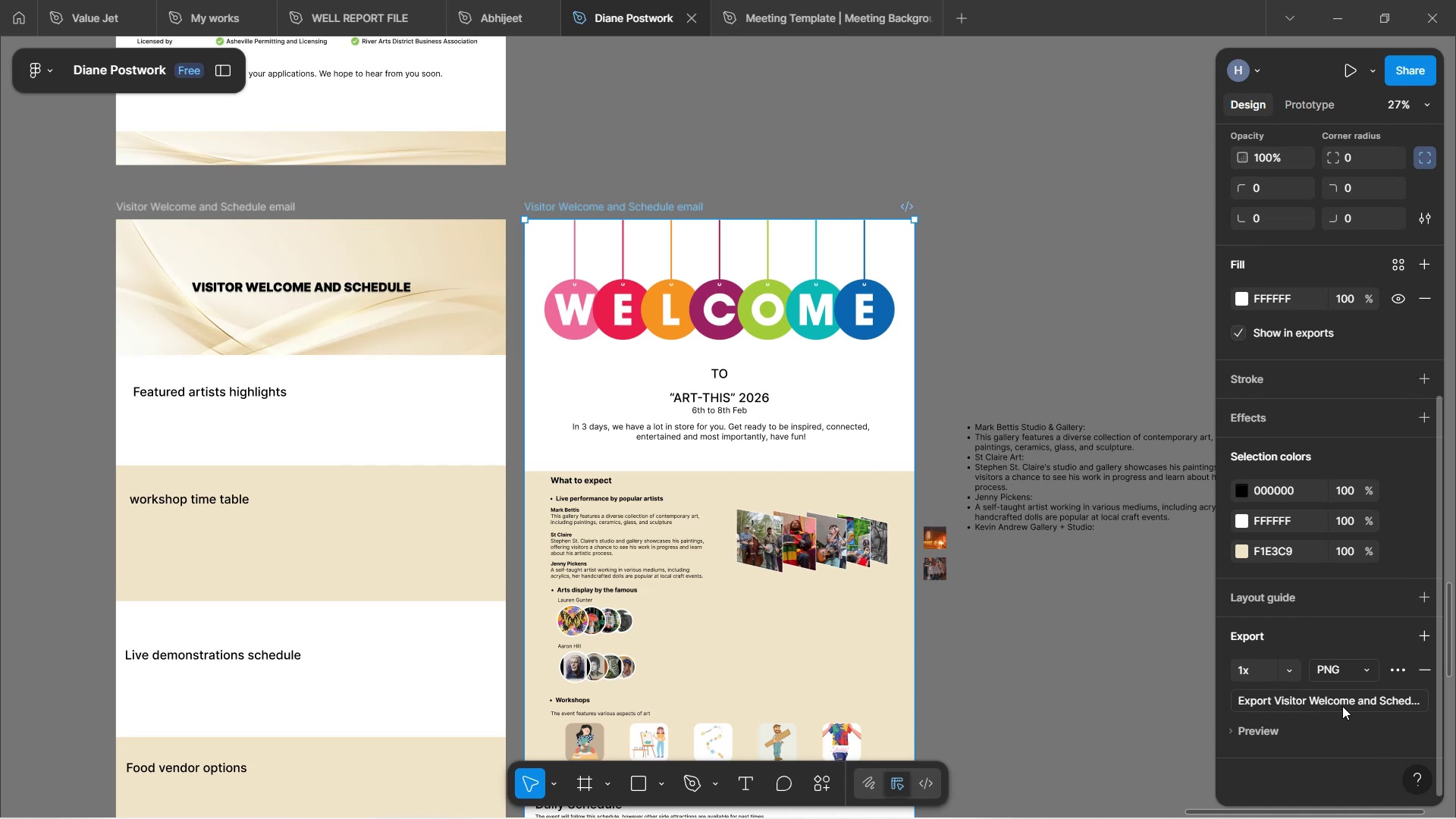 
left_click([136, 228])
 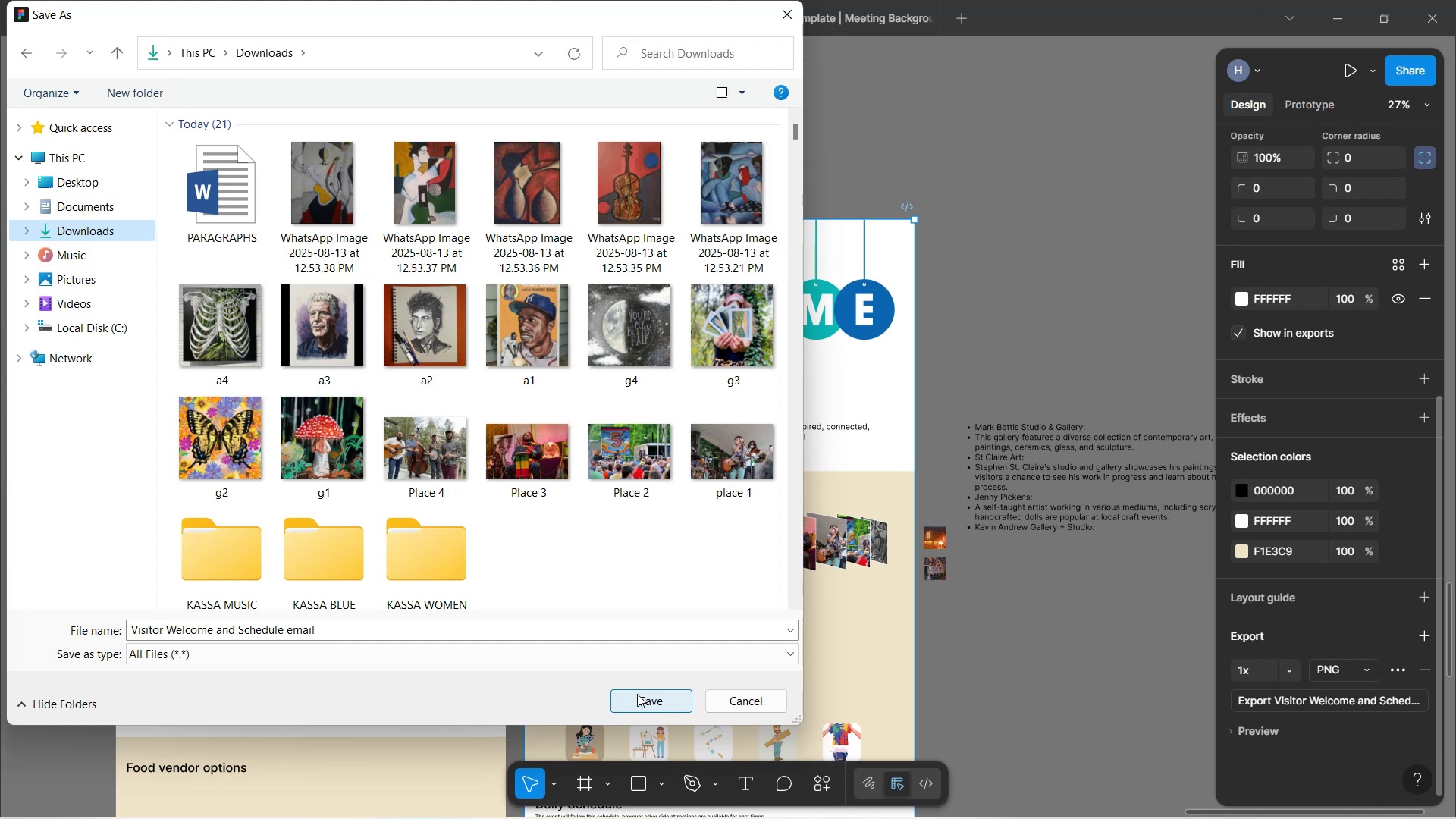 
left_click([637, 694])
 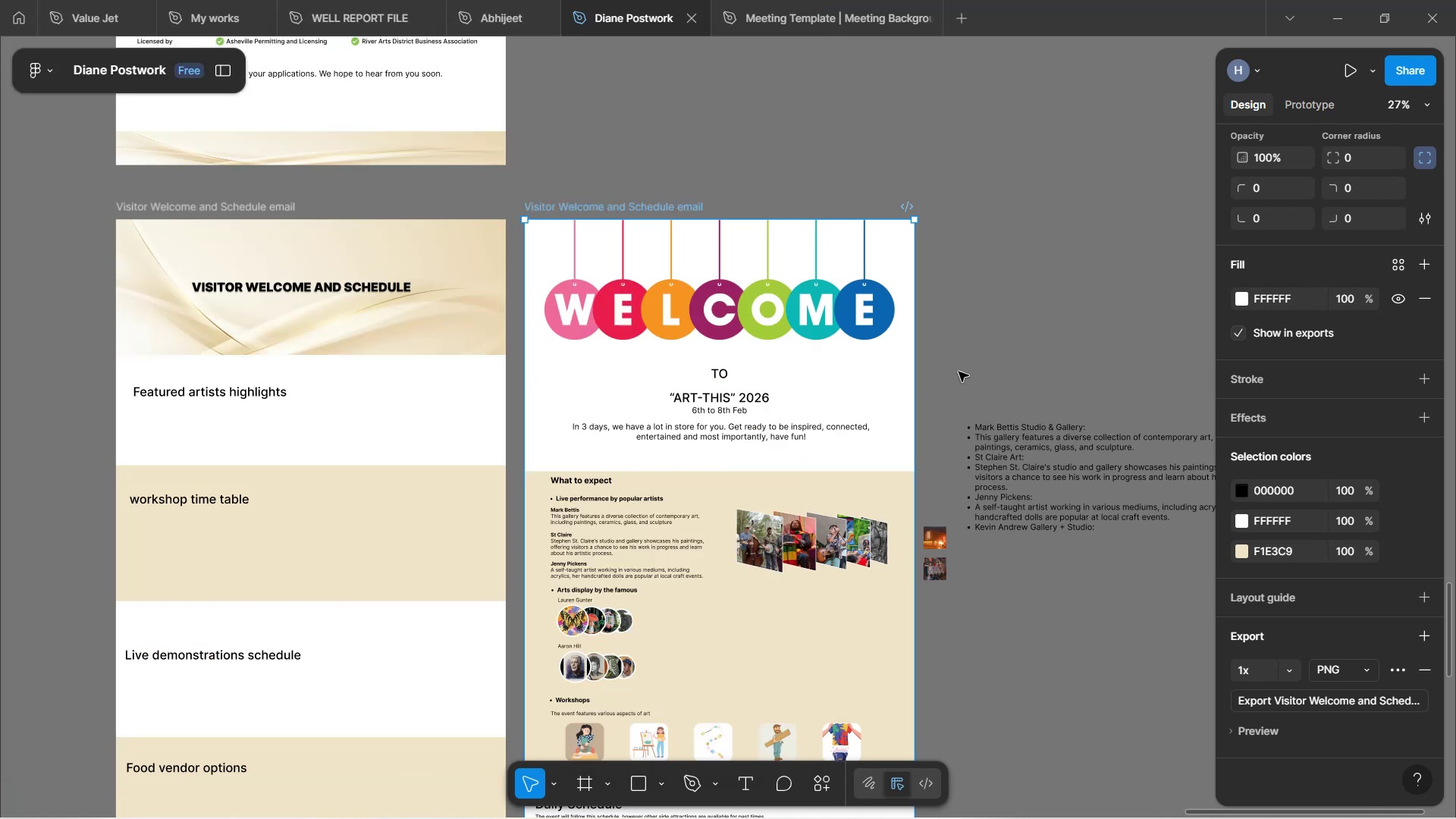 
wait(5.76)
 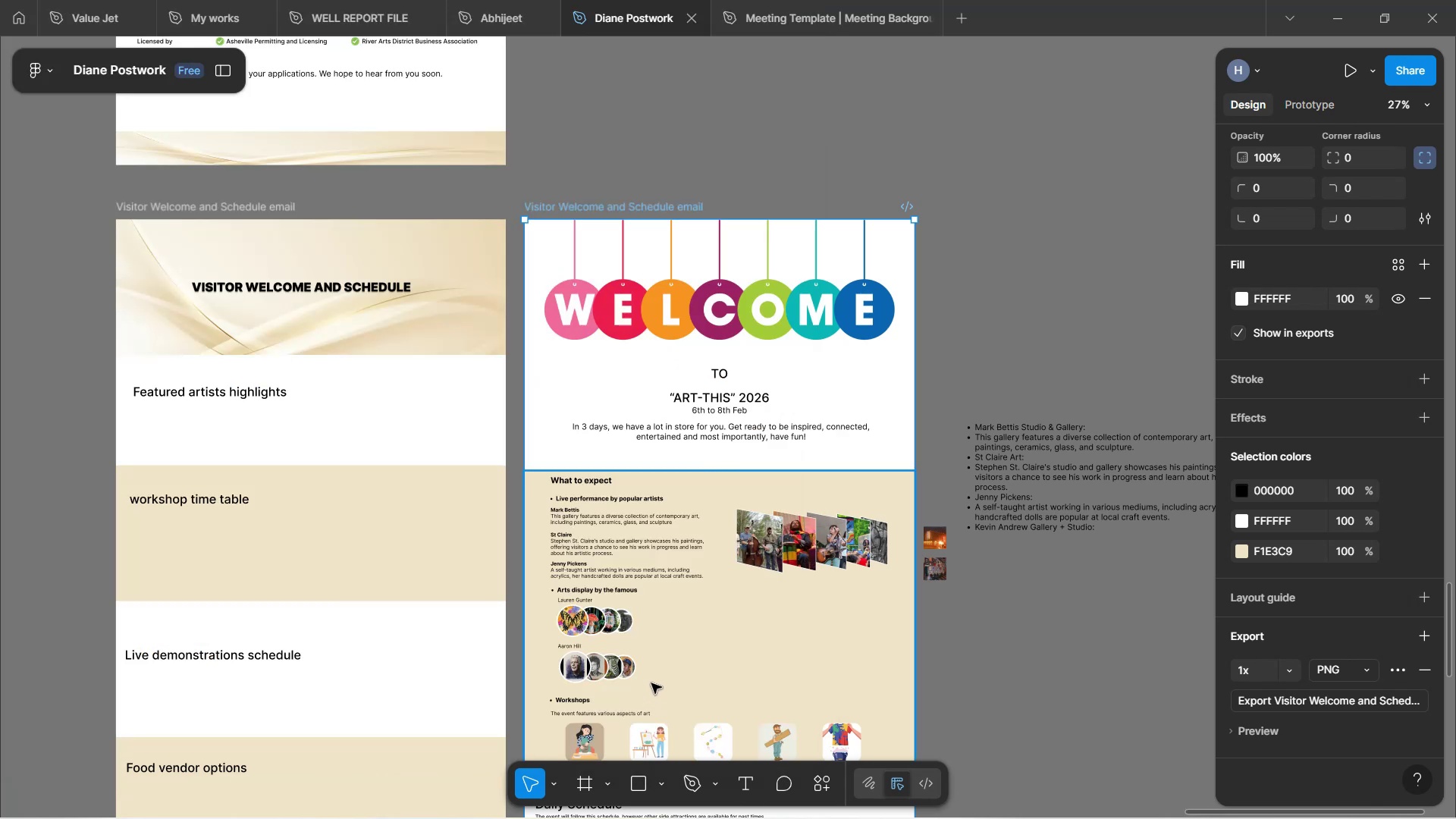 
scroll: coordinate [943, 342], scroll_direction: down, amount: 3.0
 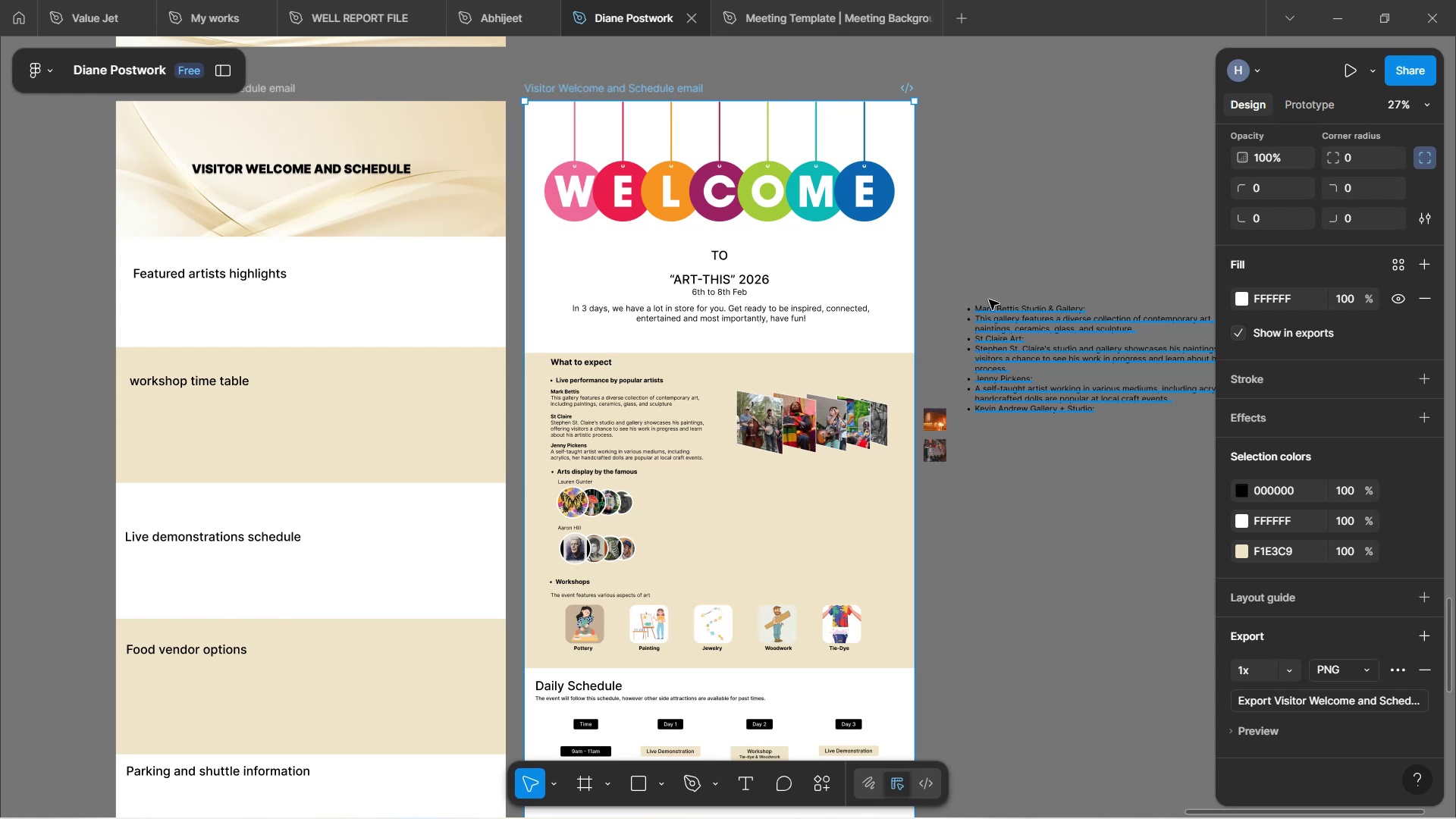 
scroll: coordinate [1053, 158], scroll_direction: up, amount: 4.0
 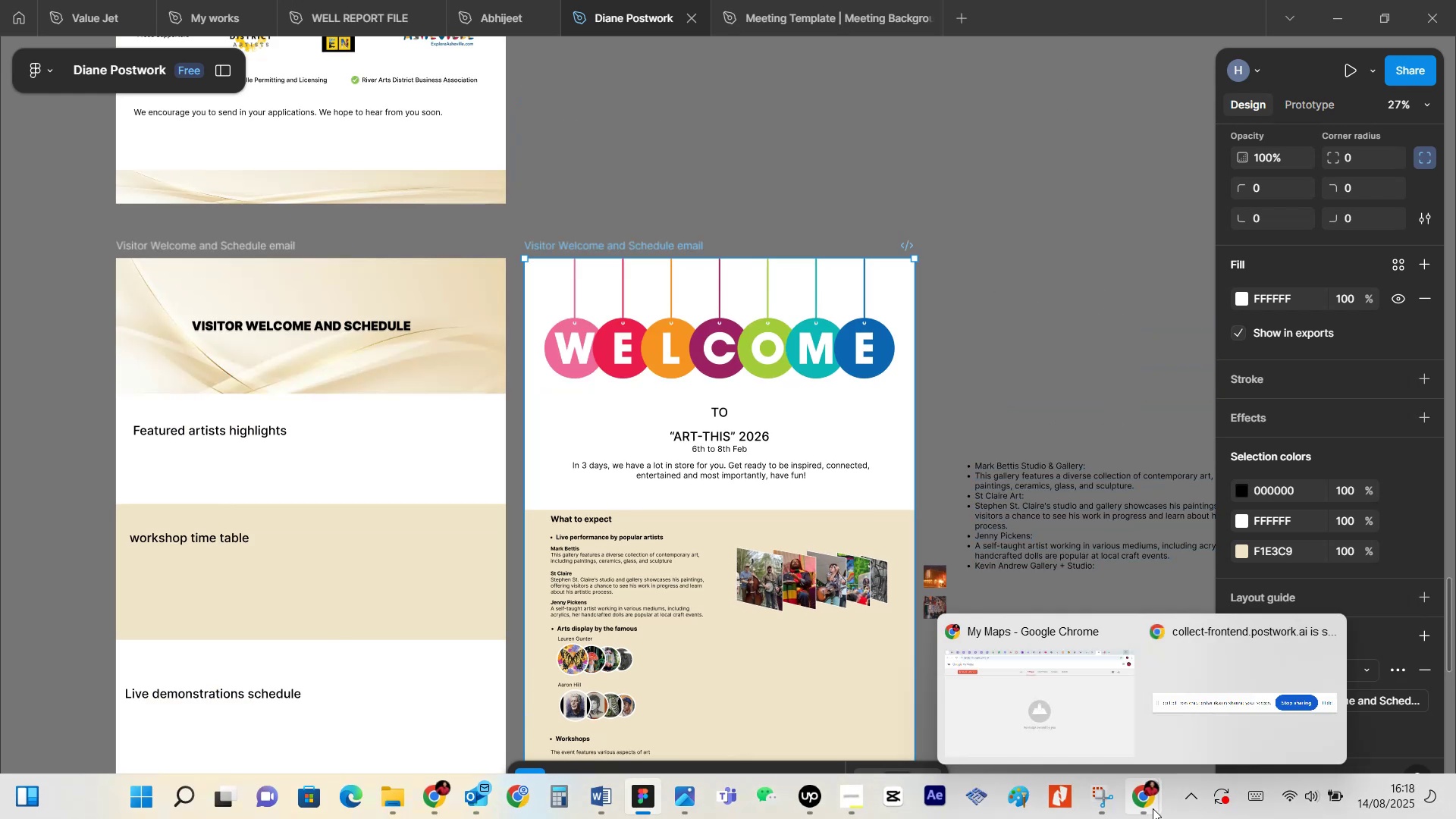 
left_click([1089, 724])
 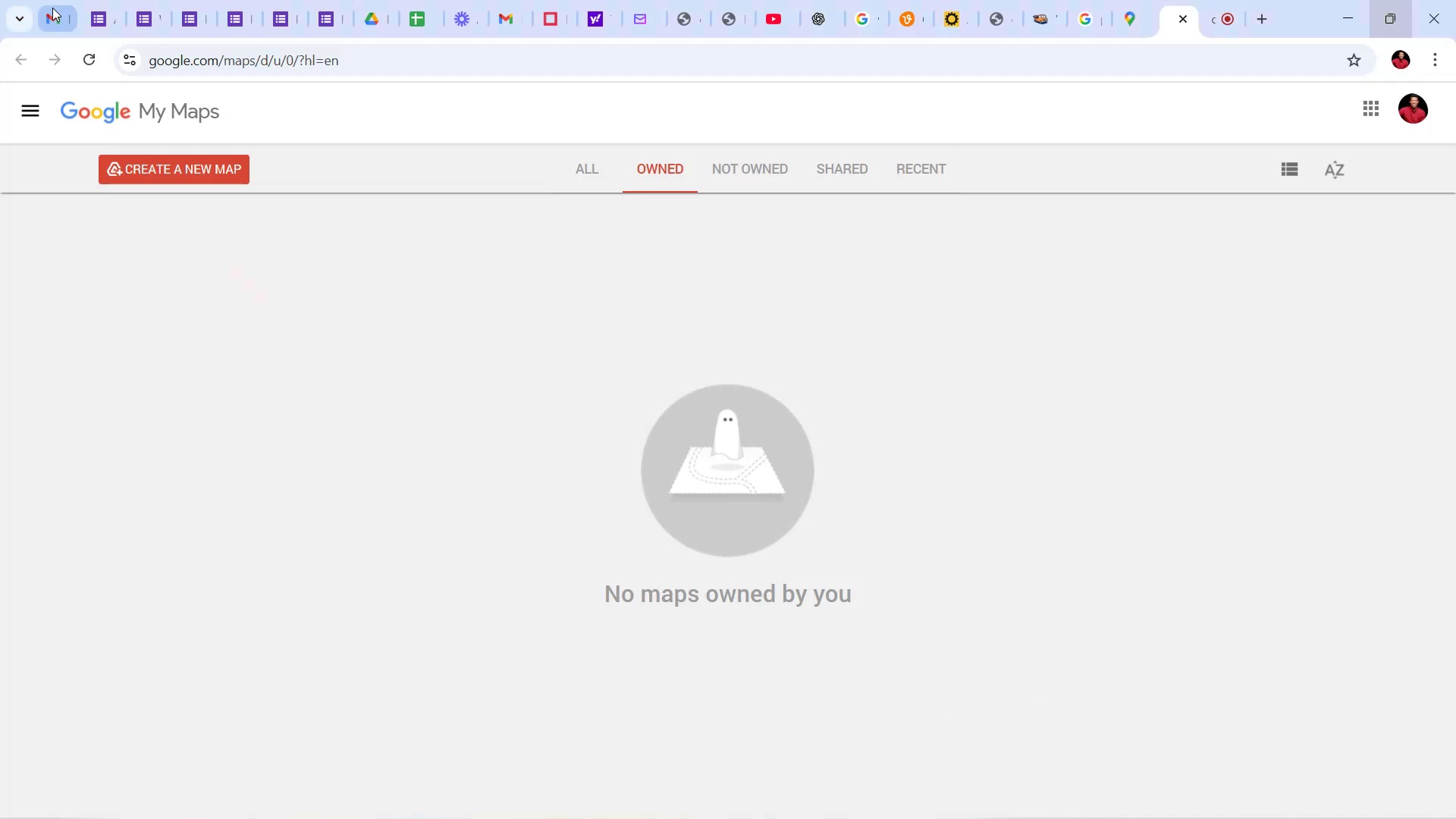 
left_click([52, 8])
 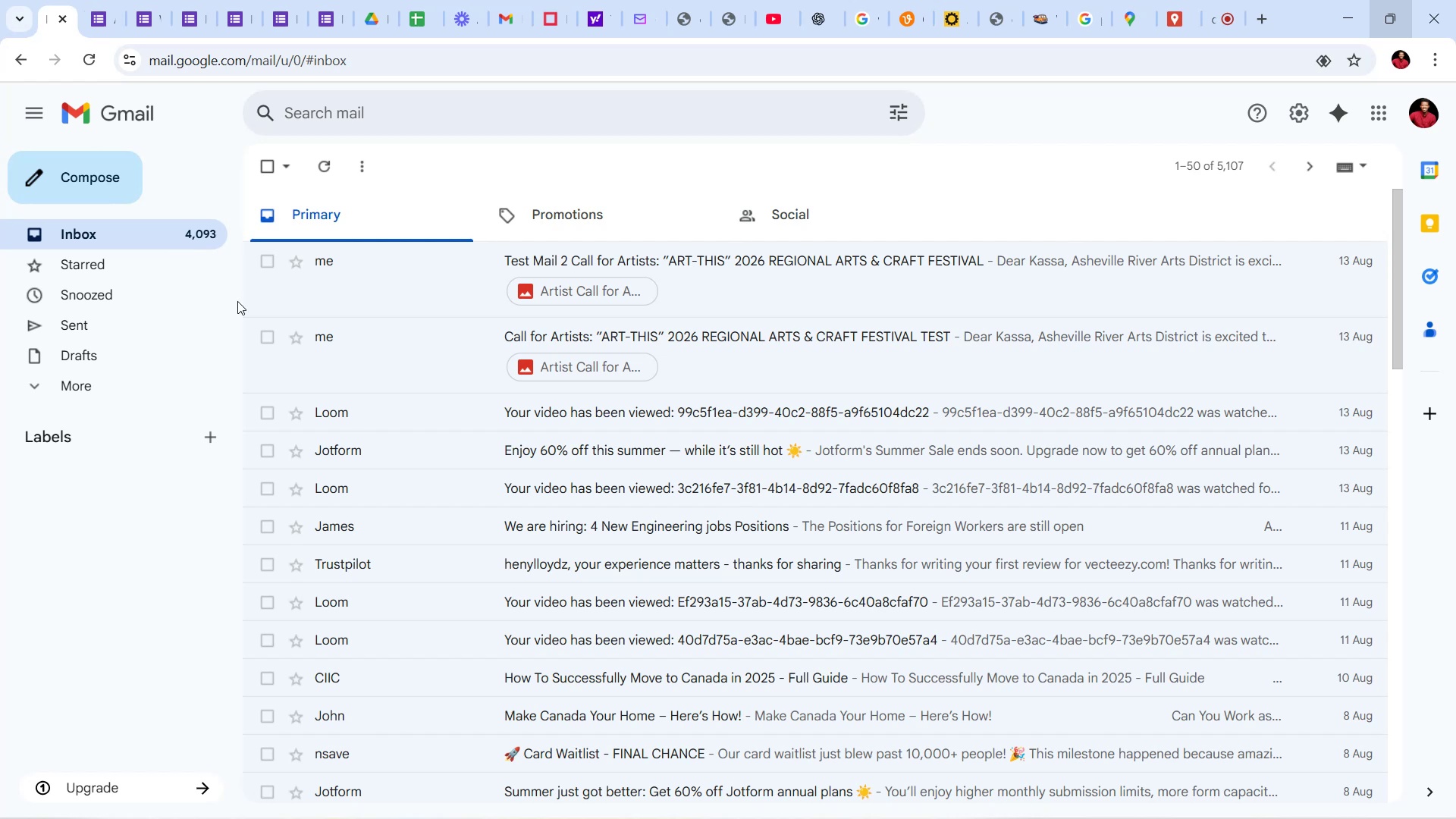 
left_click([96, 227])
 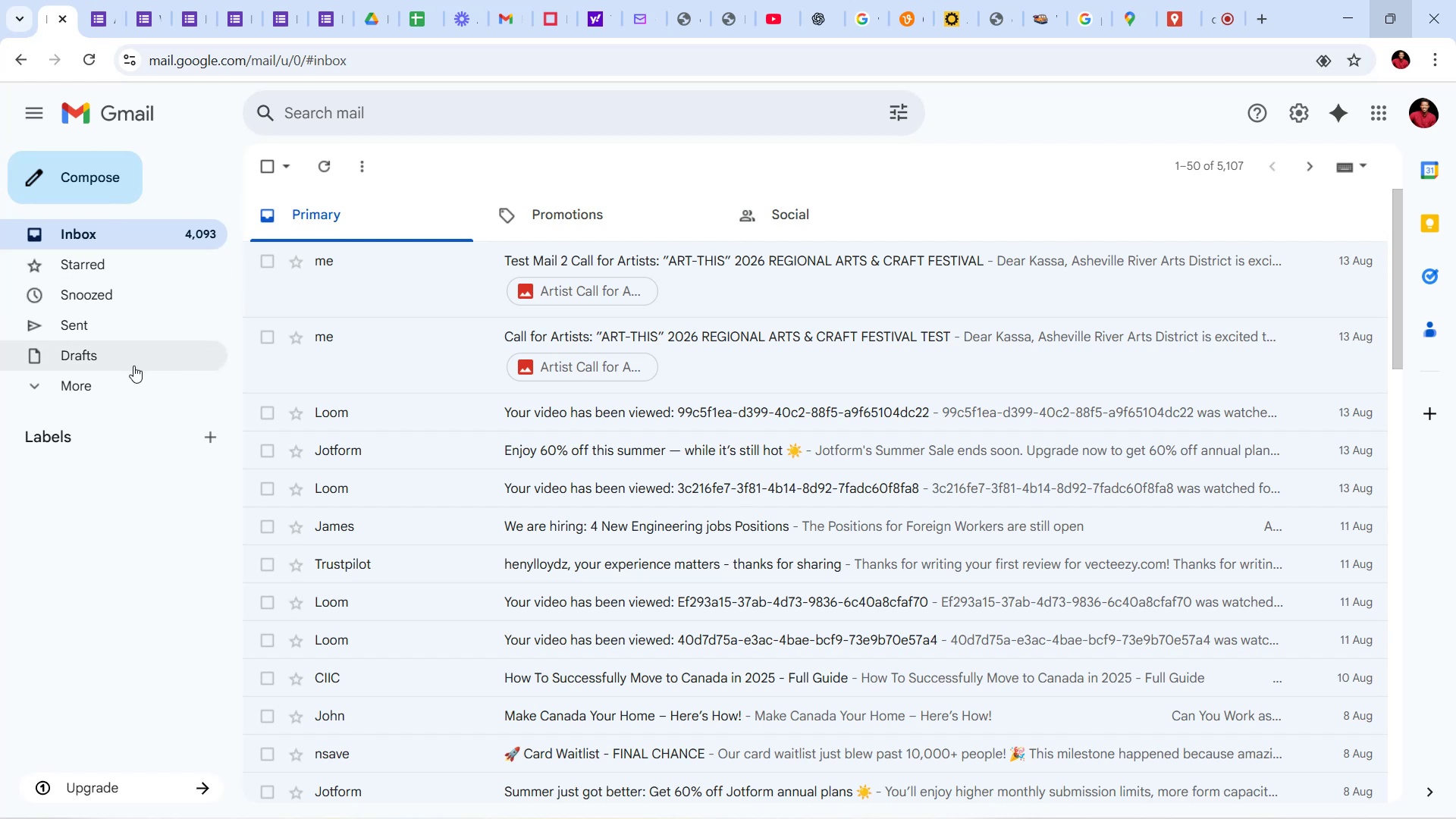 
left_click([129, 378])
 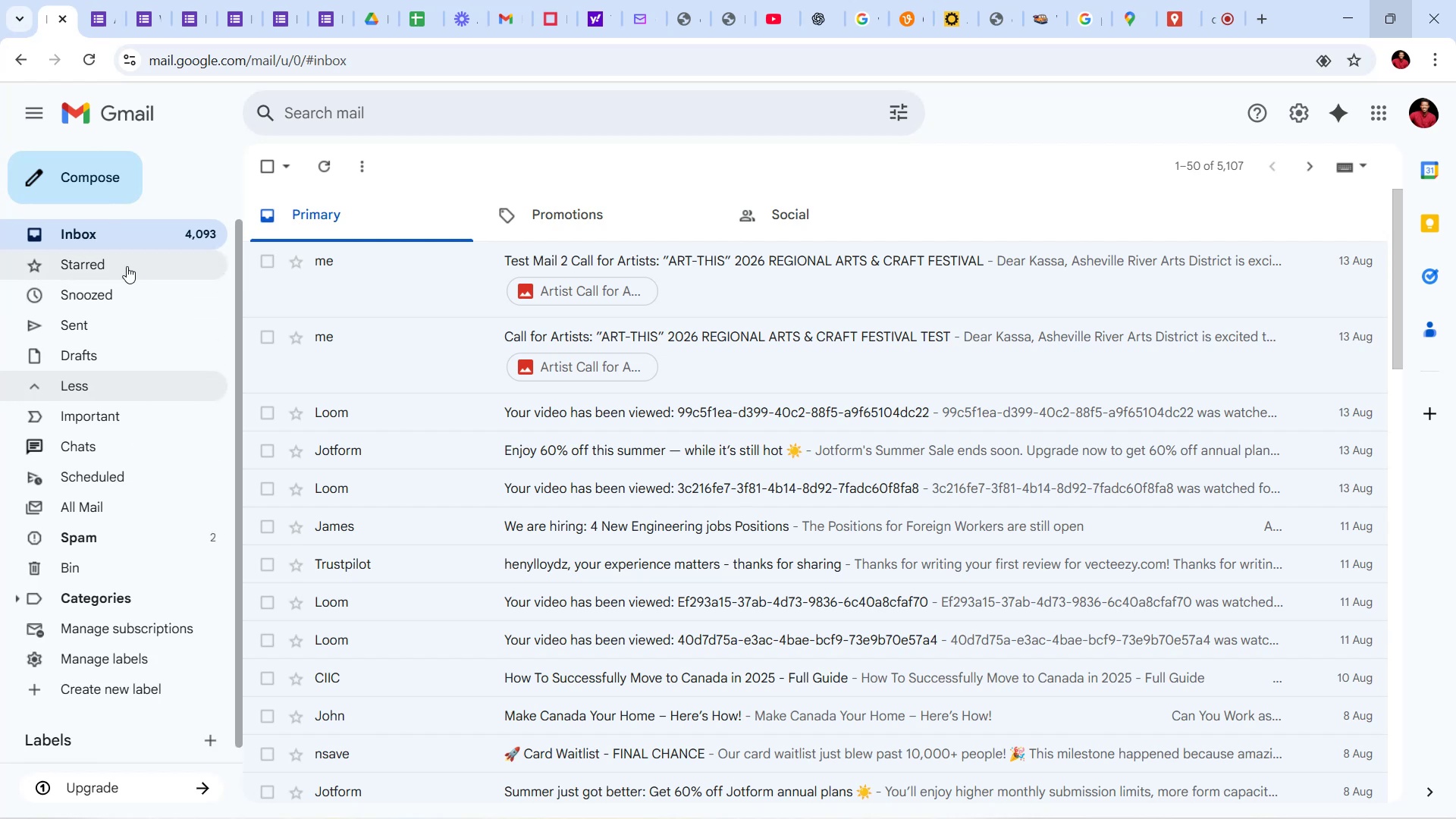 
left_click([127, 234])
 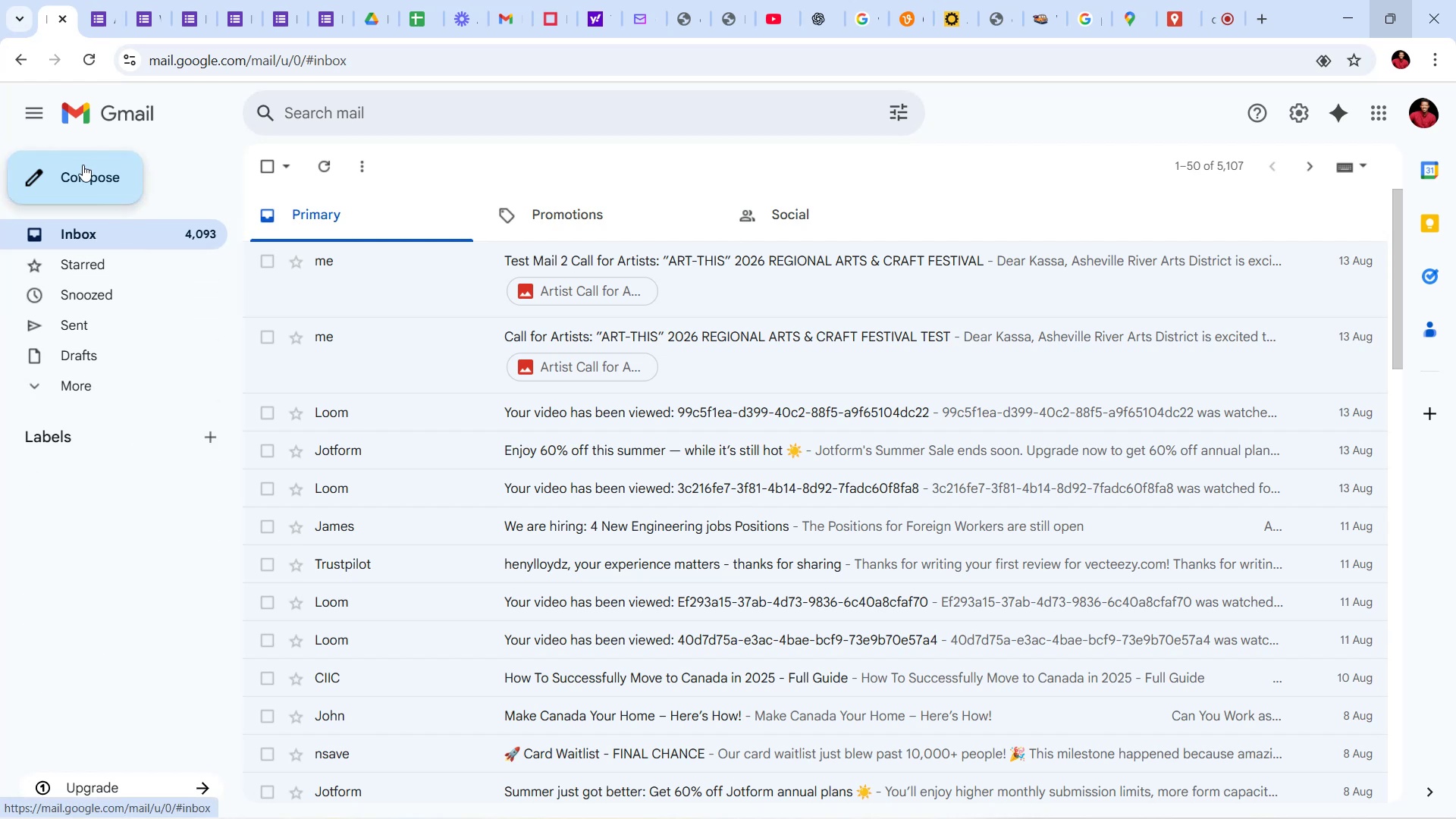 
left_click([81, 167])
 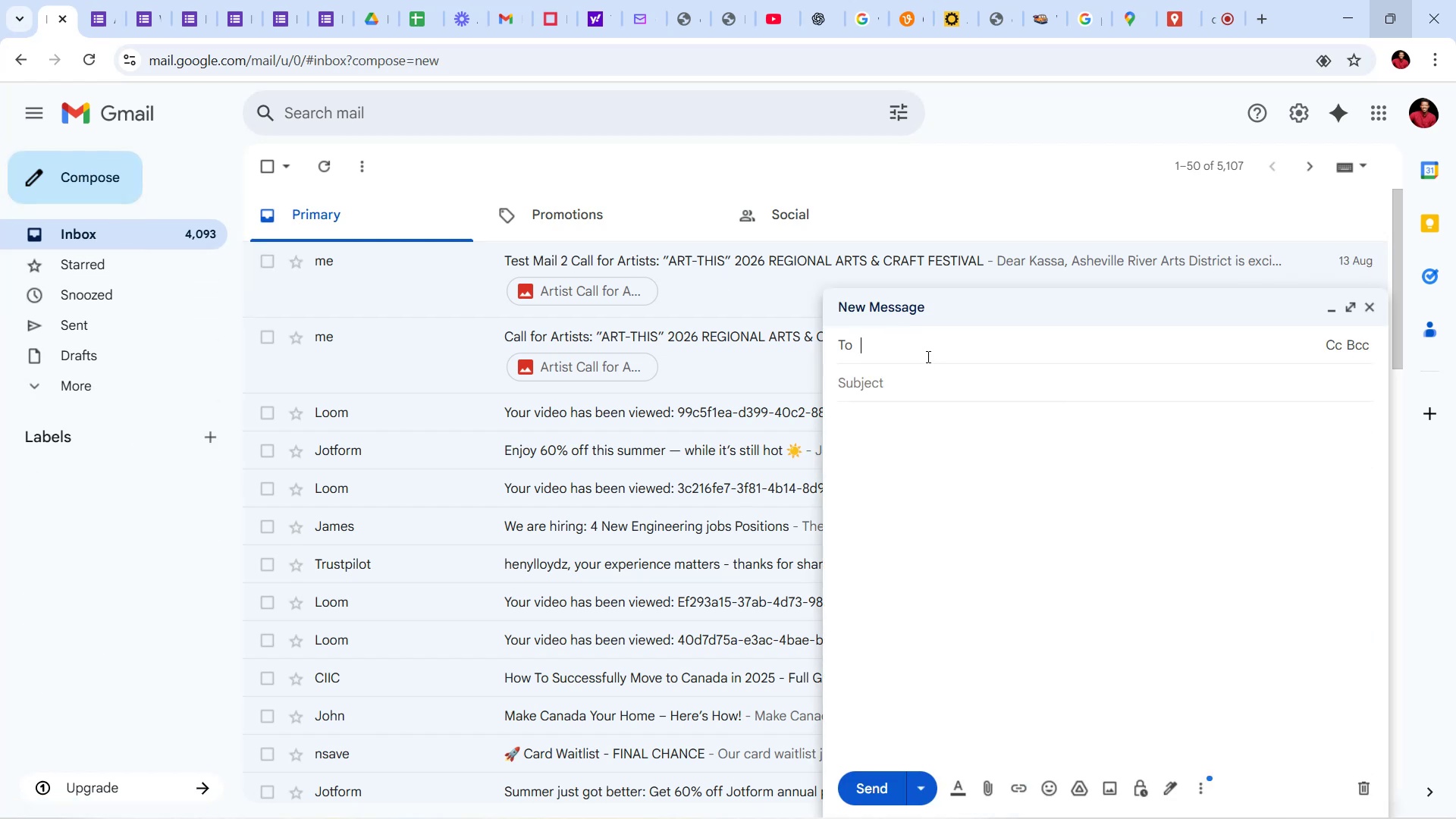 
hold_key(key=H, duration=13.59)
 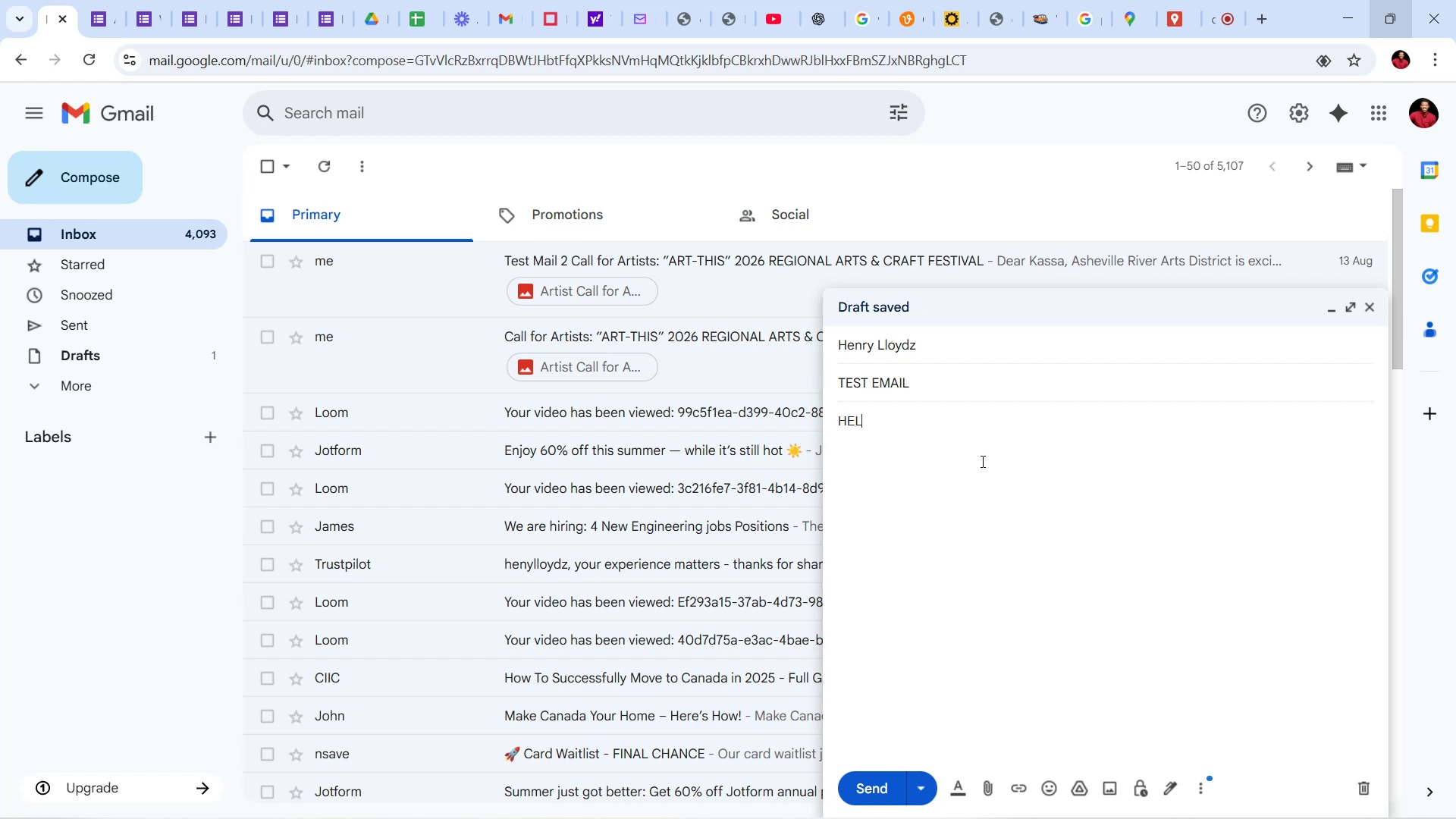 
hold_key(key=E, duration=0.32)
 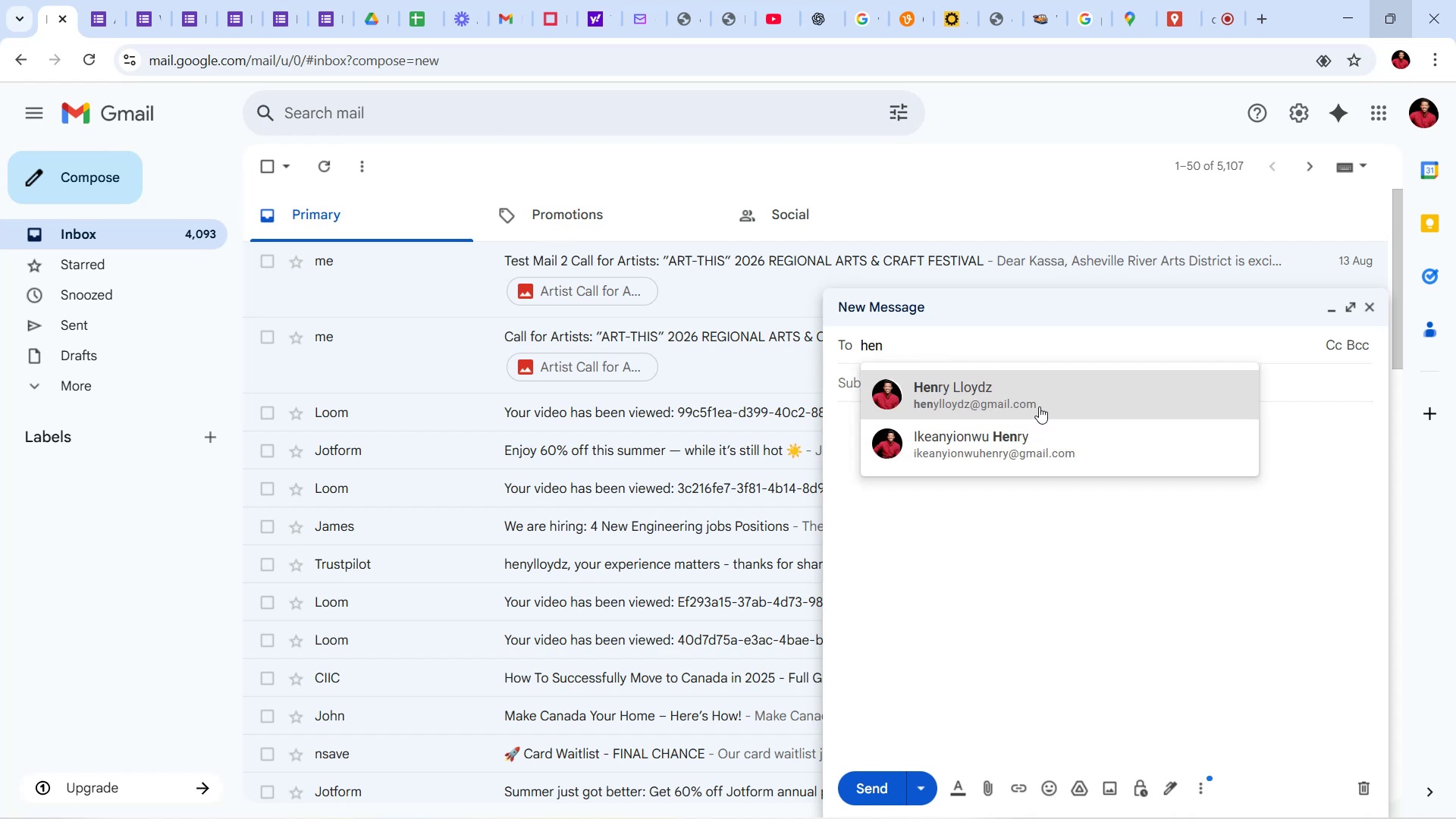 
left_click([1038, 404])
 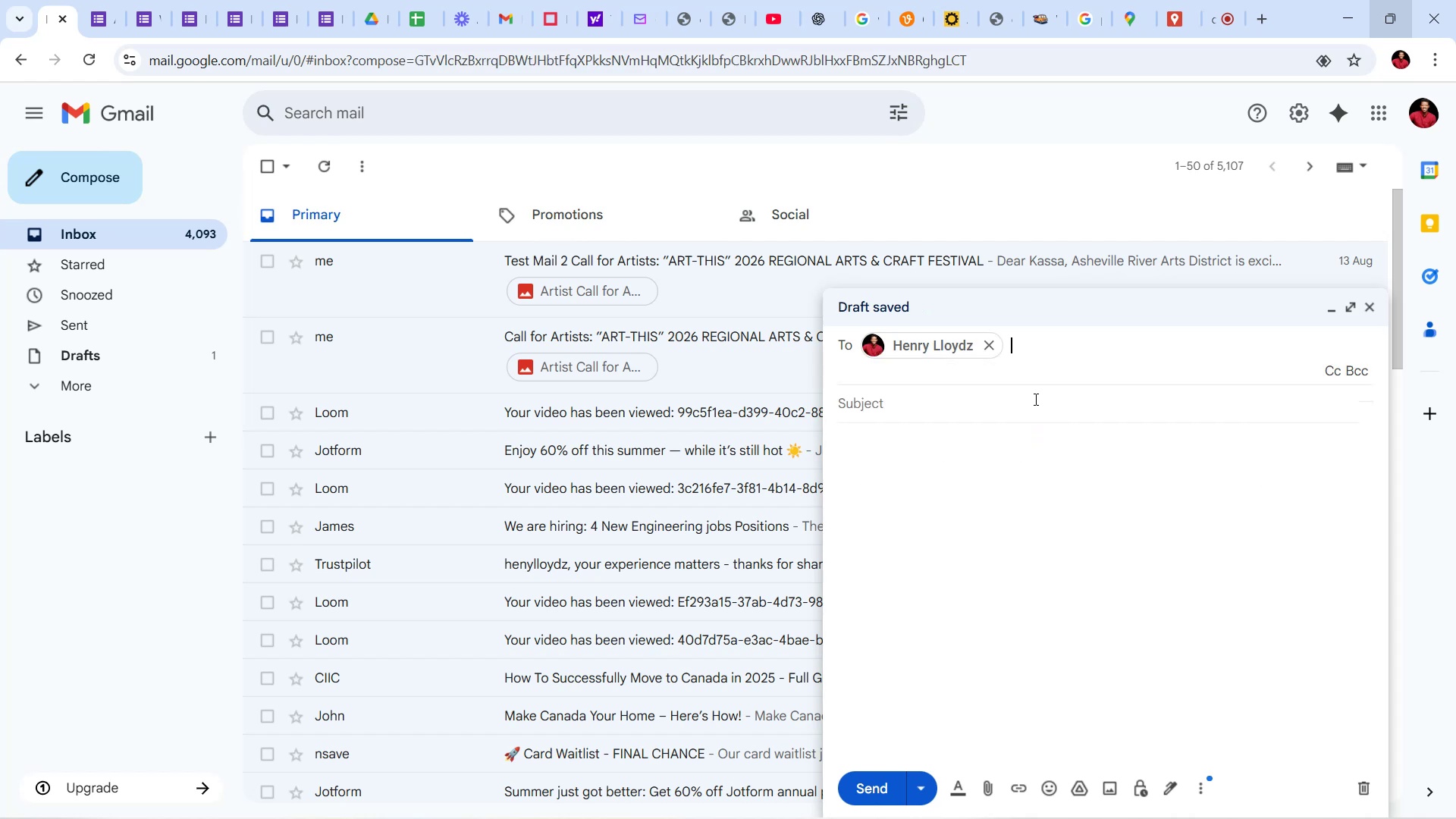 
left_click([1034, 399])
 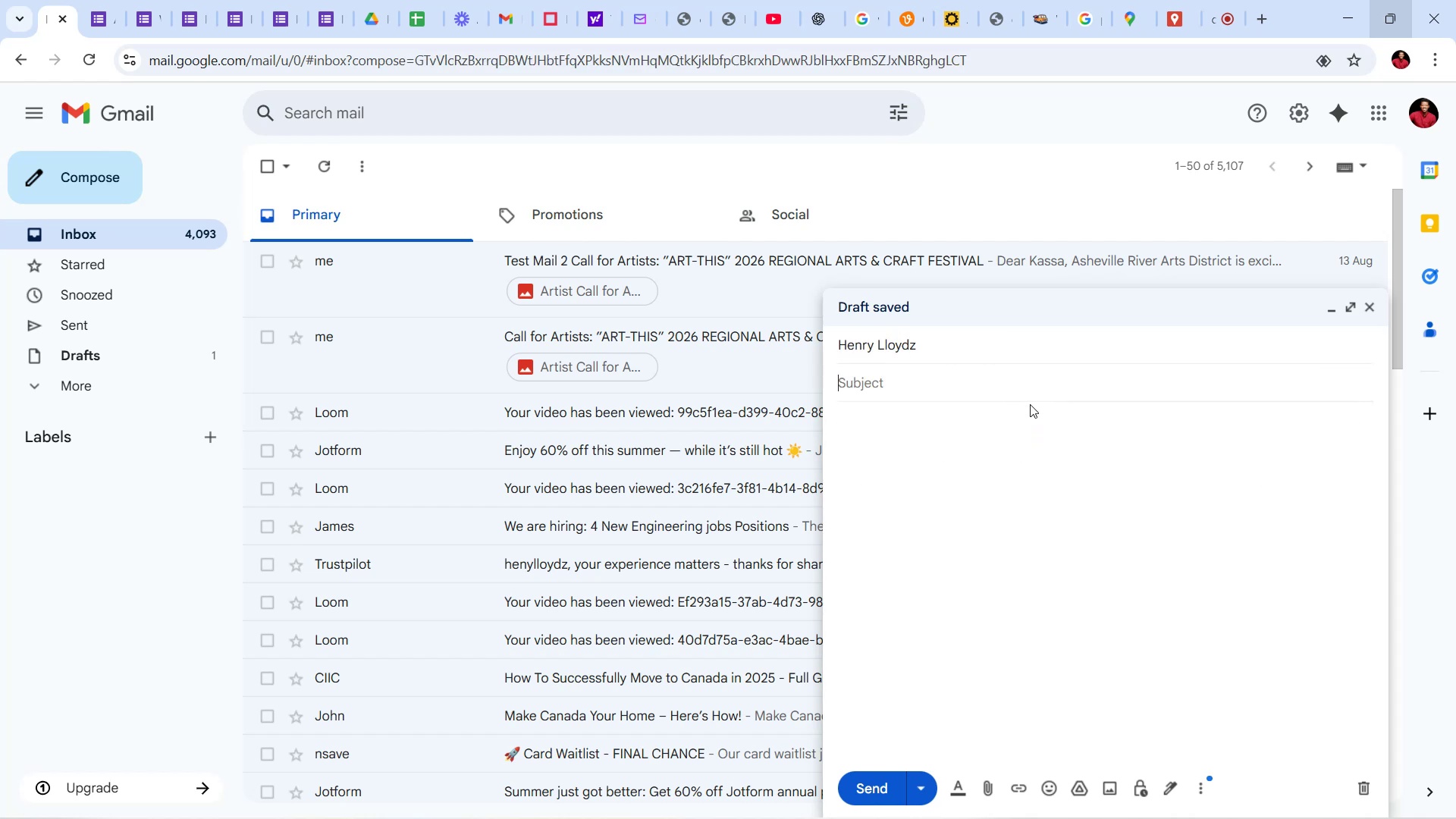 
type(TEST EMAIL)
 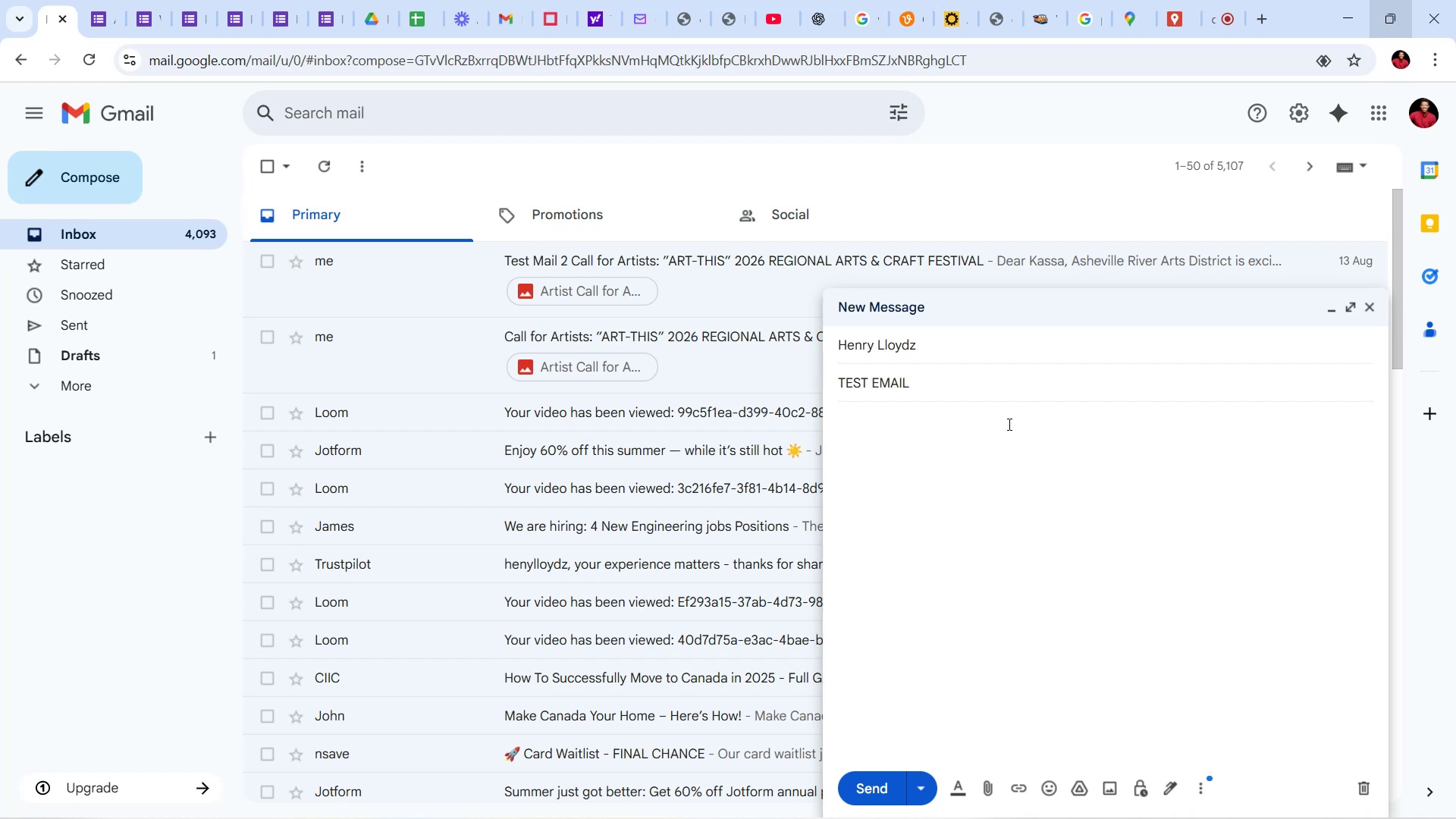 
left_click([981, 461])
 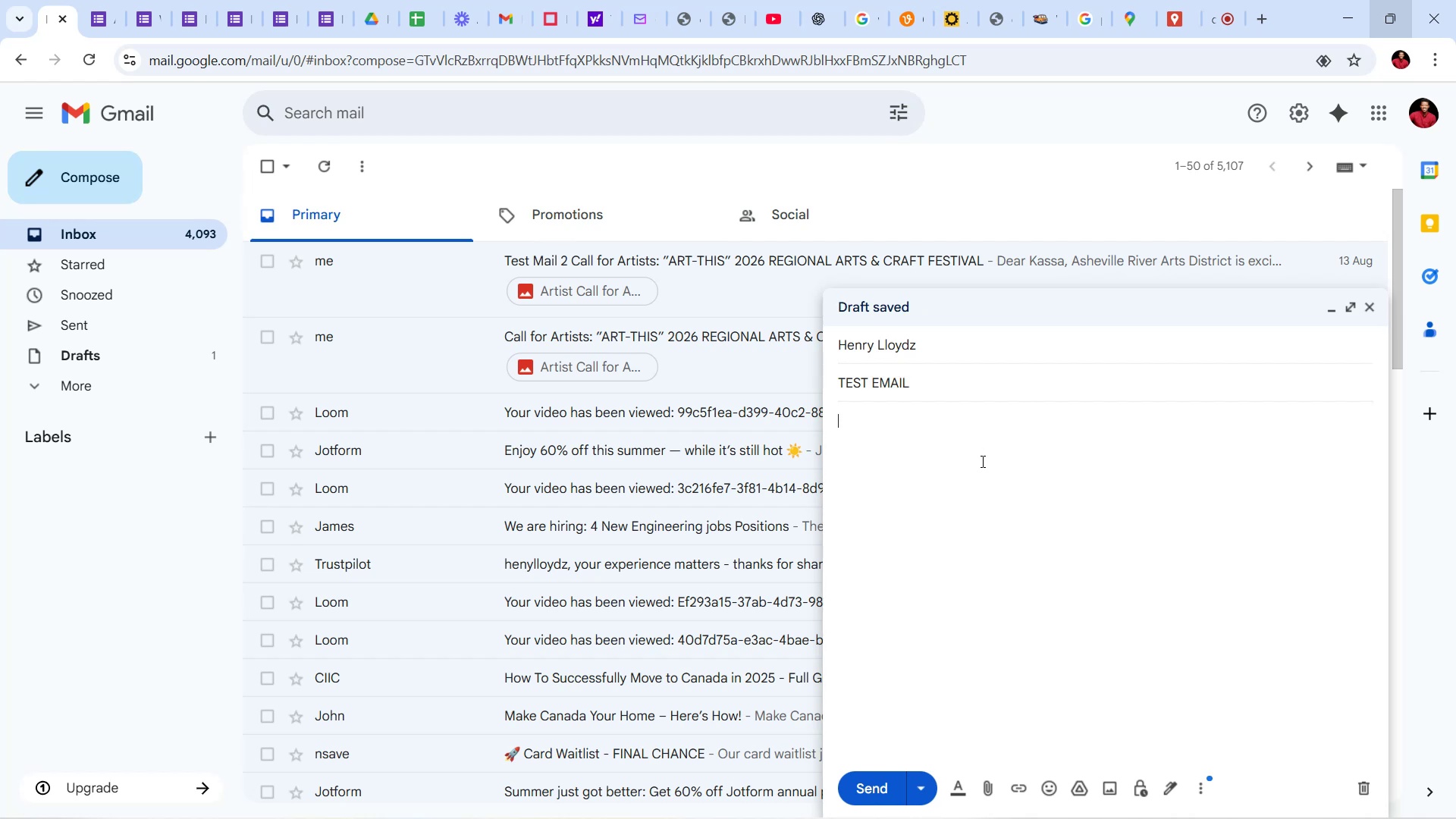 
type(ELLO SEE )
 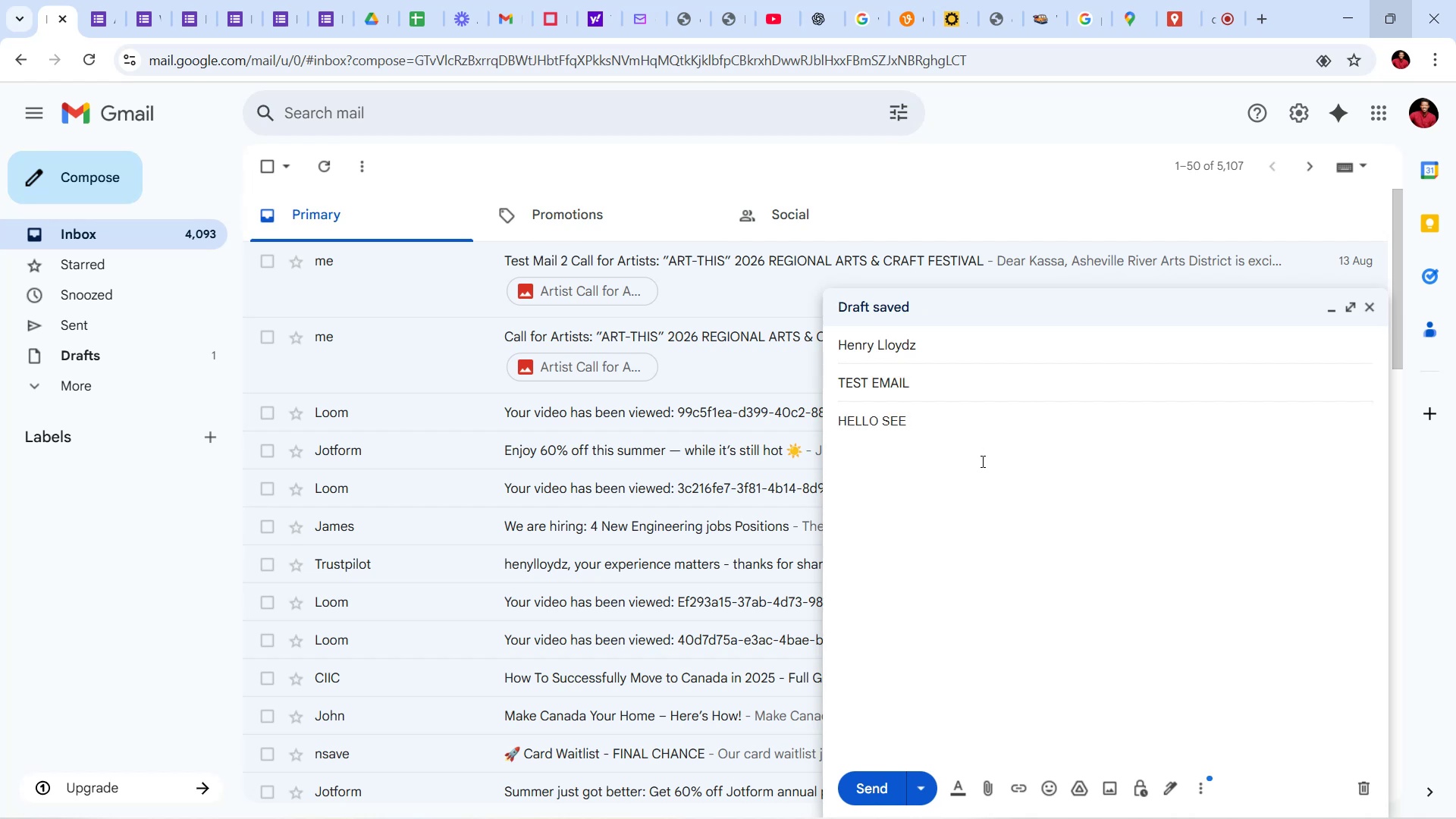 
key(Enter)
 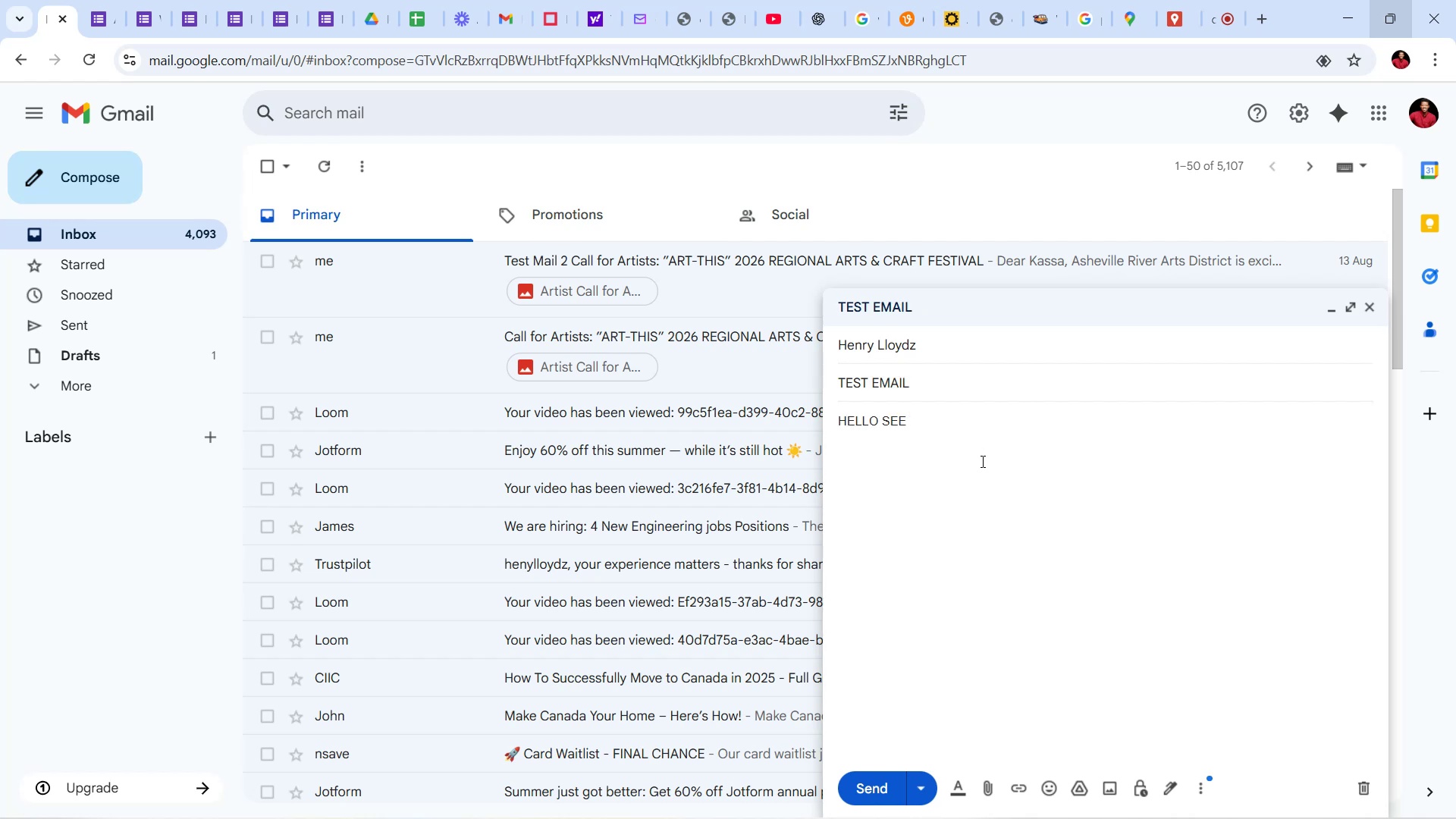 
key(Enter)
 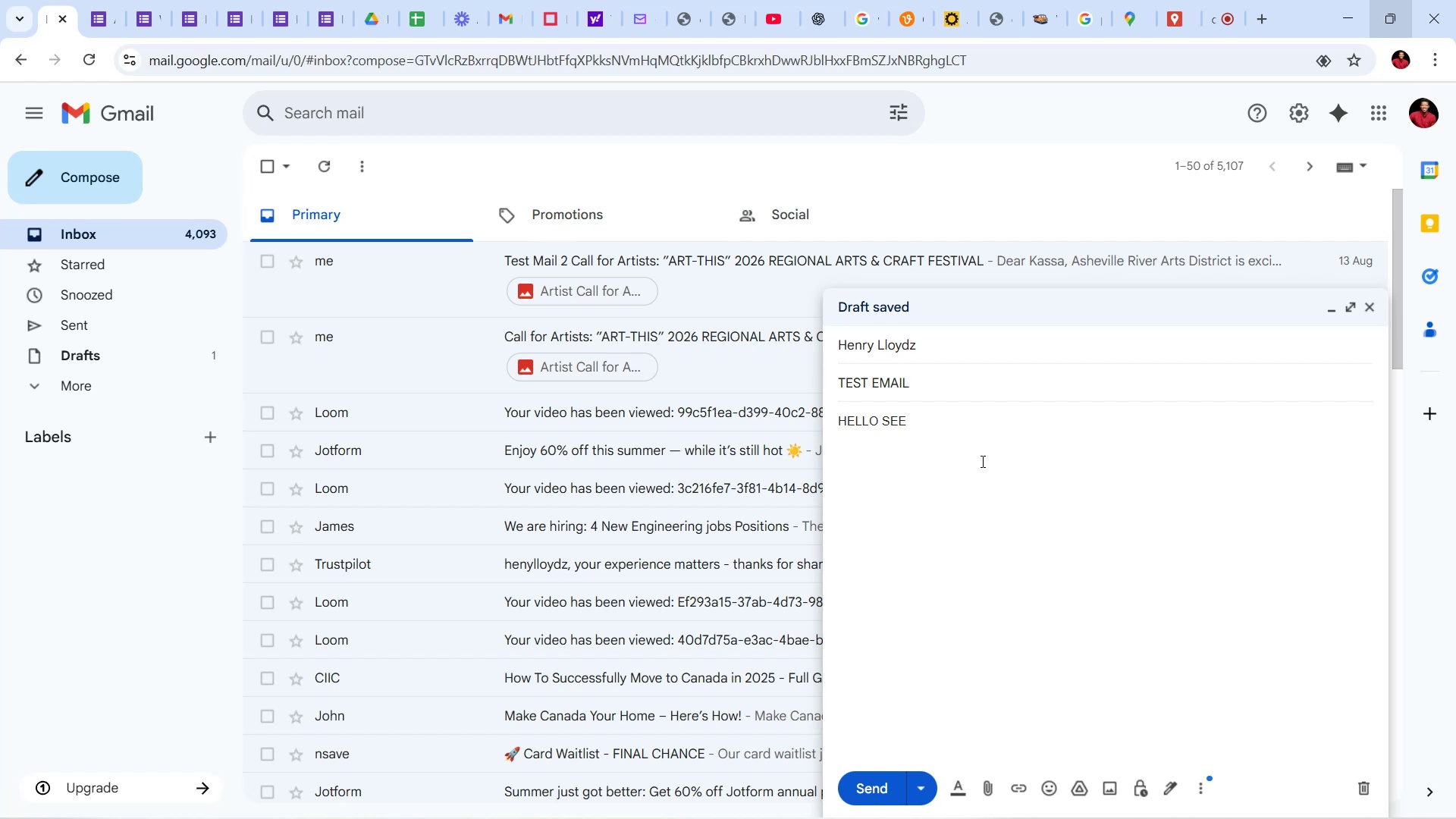 
scroll: coordinate [950, 474], scroll_direction: down, amount: 2.0
 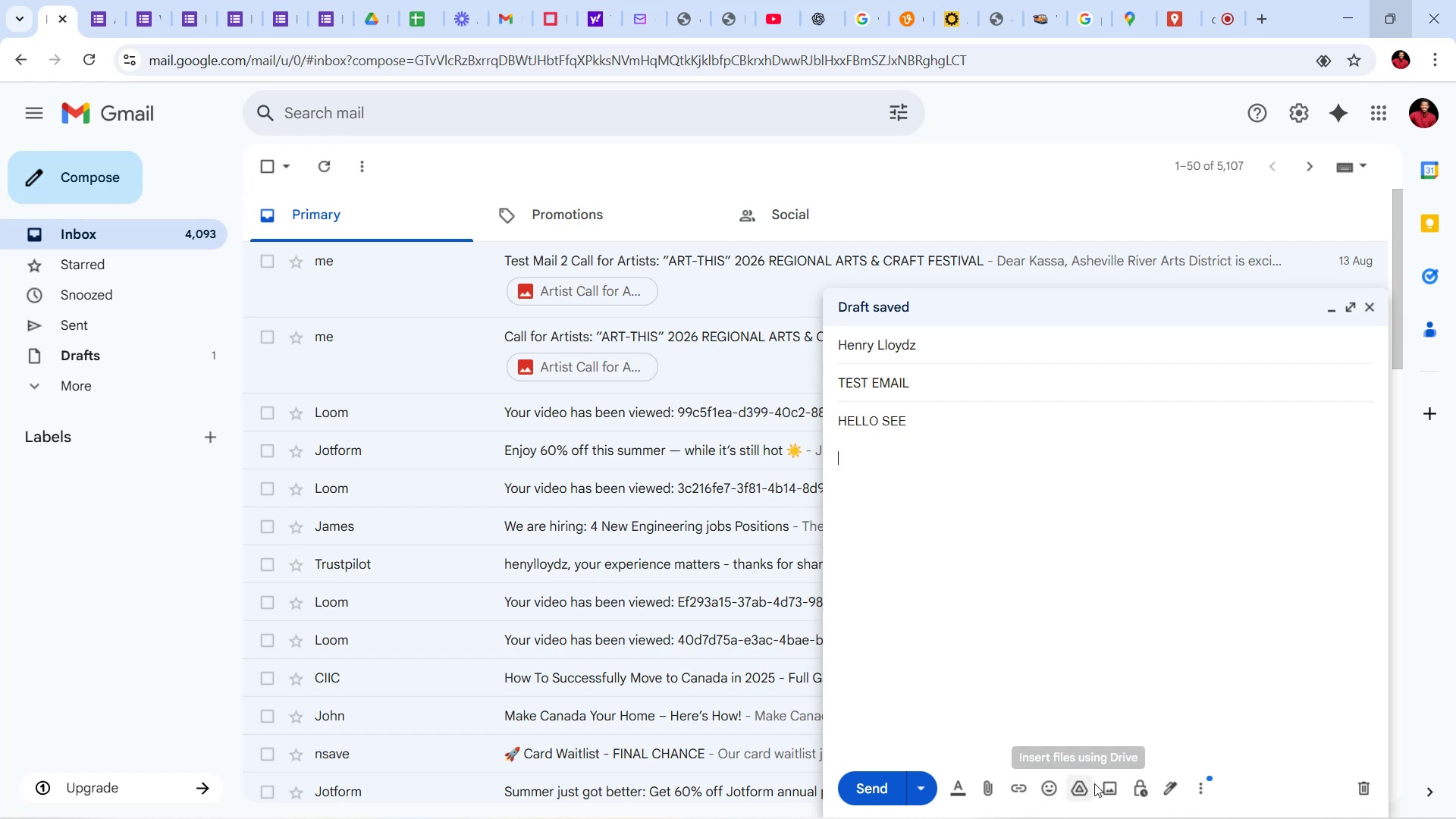 
left_click([1113, 778])
 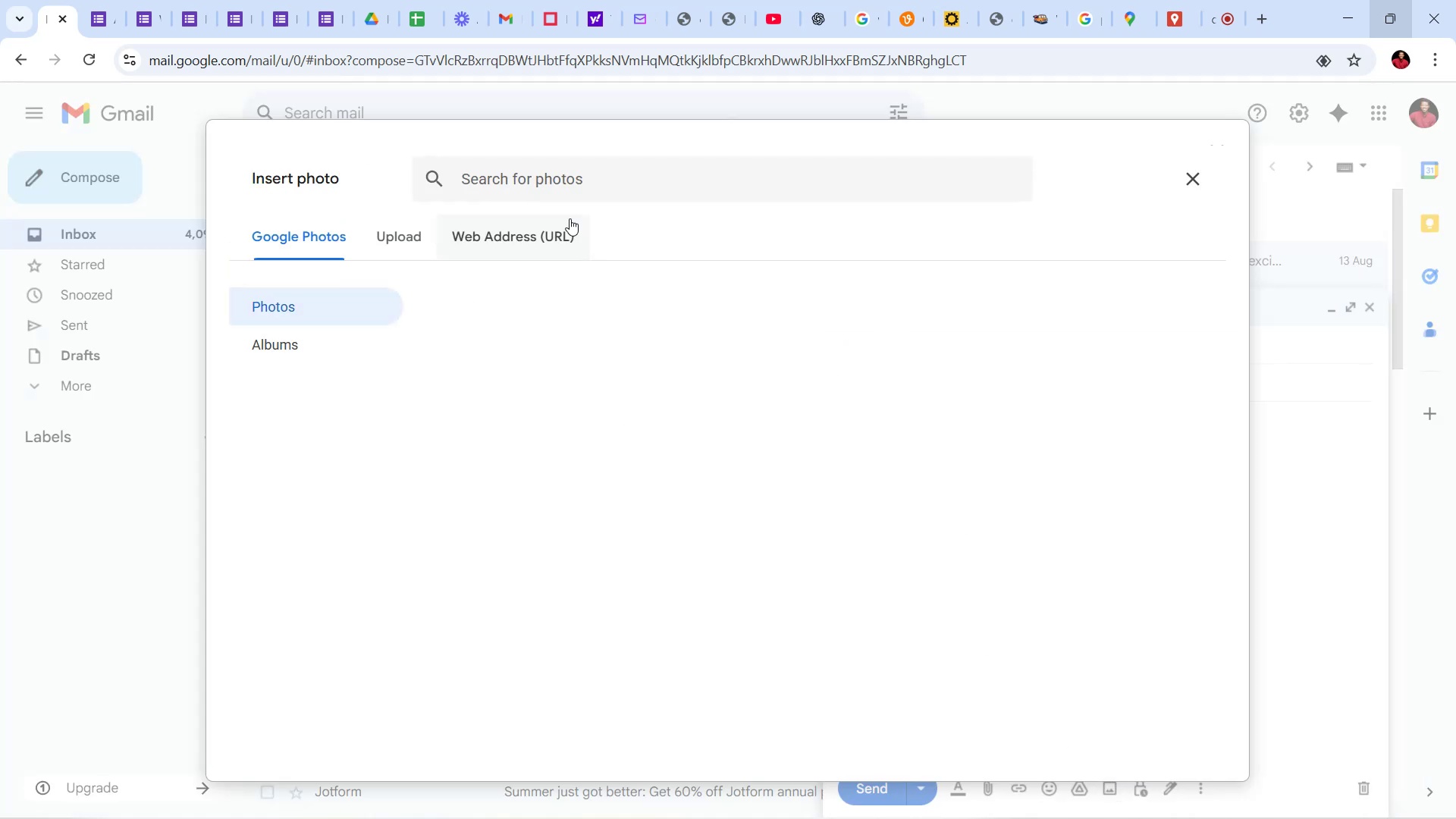 
left_click([406, 227])
 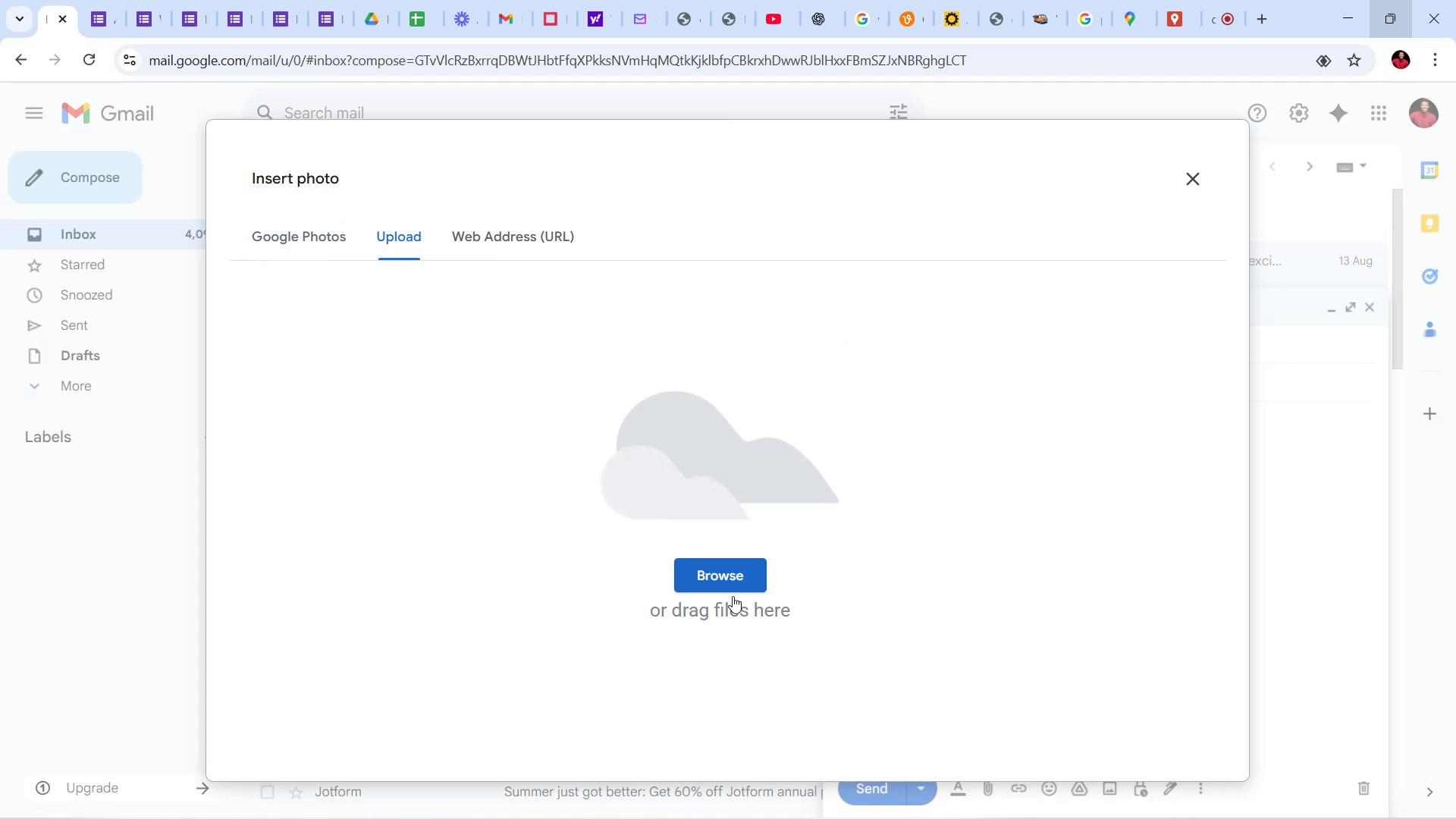 
left_click([732, 572])
 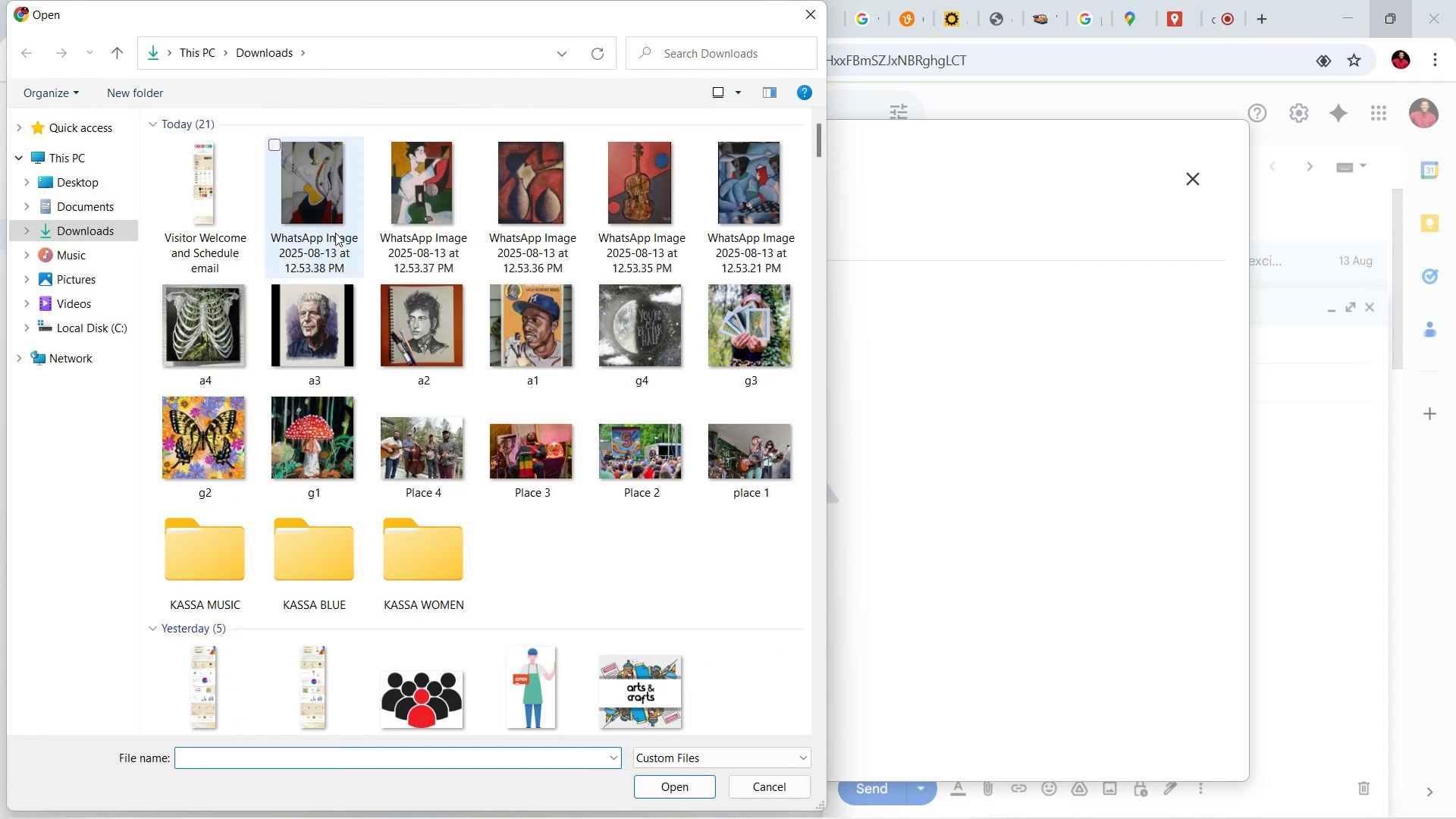 
left_click([212, 188])
 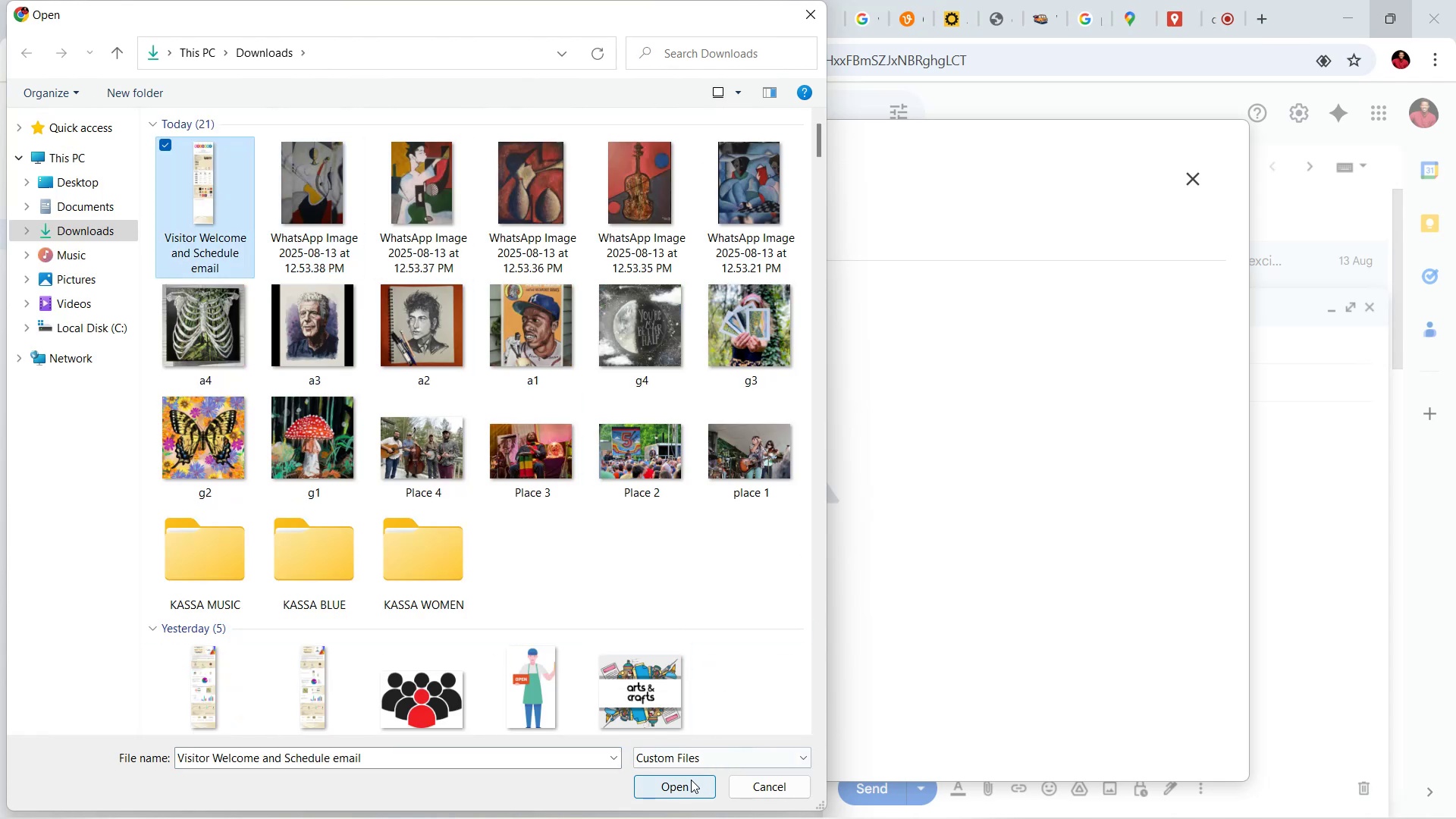 
left_click([691, 780])
 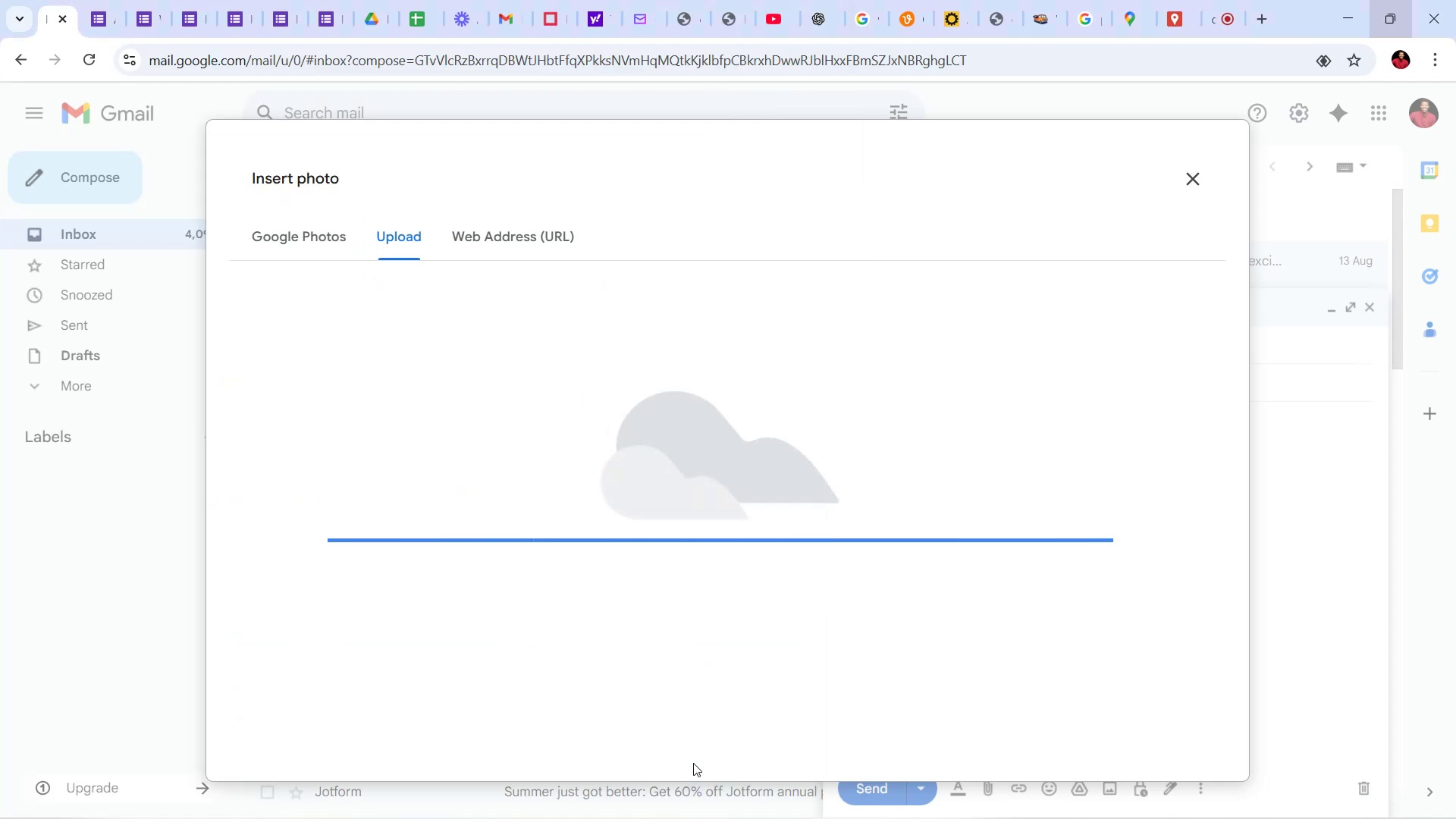 
mouse_move([682, 700])
 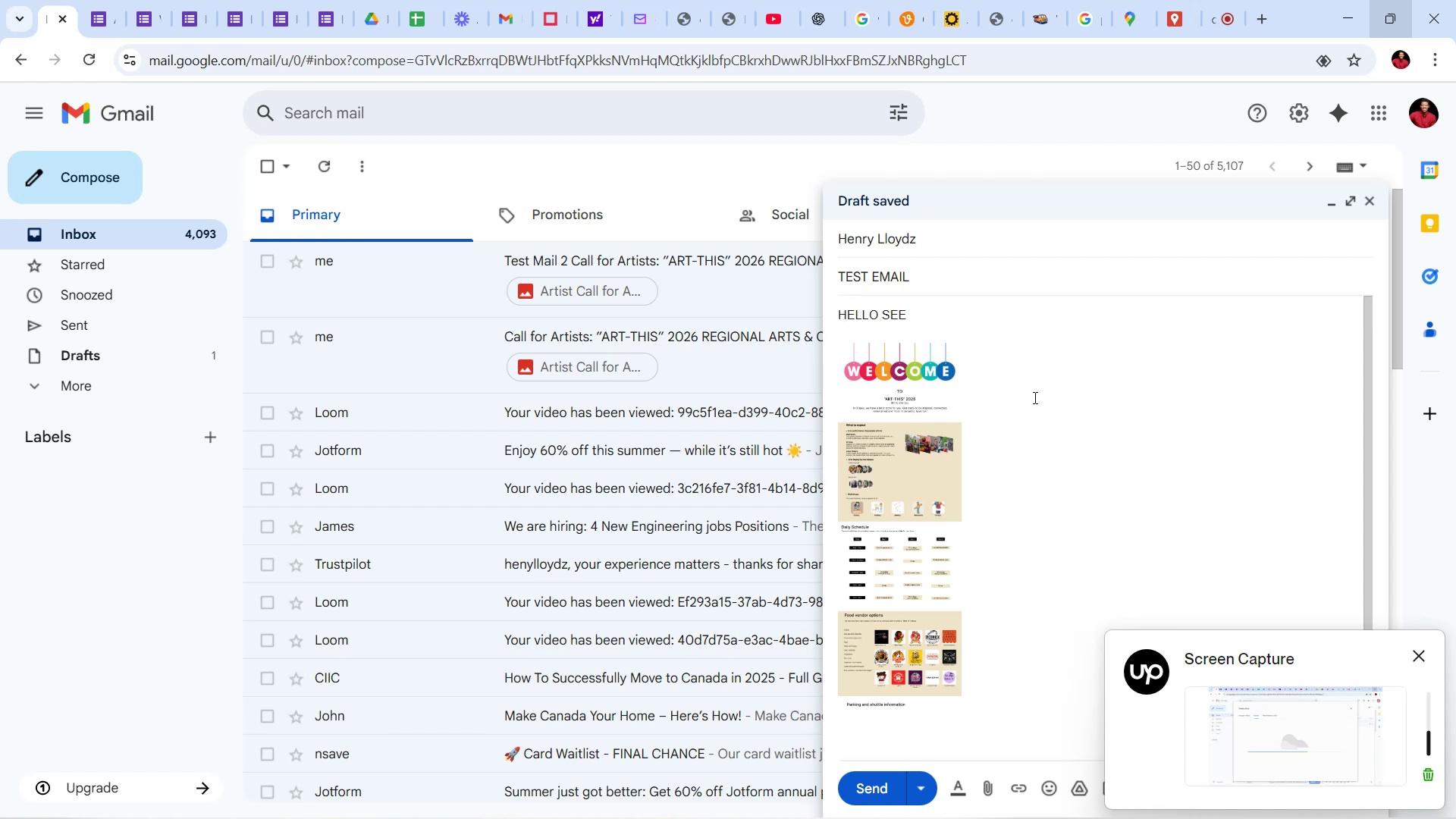 
scroll: coordinate [940, 540], scroll_direction: down, amount: 9.0
 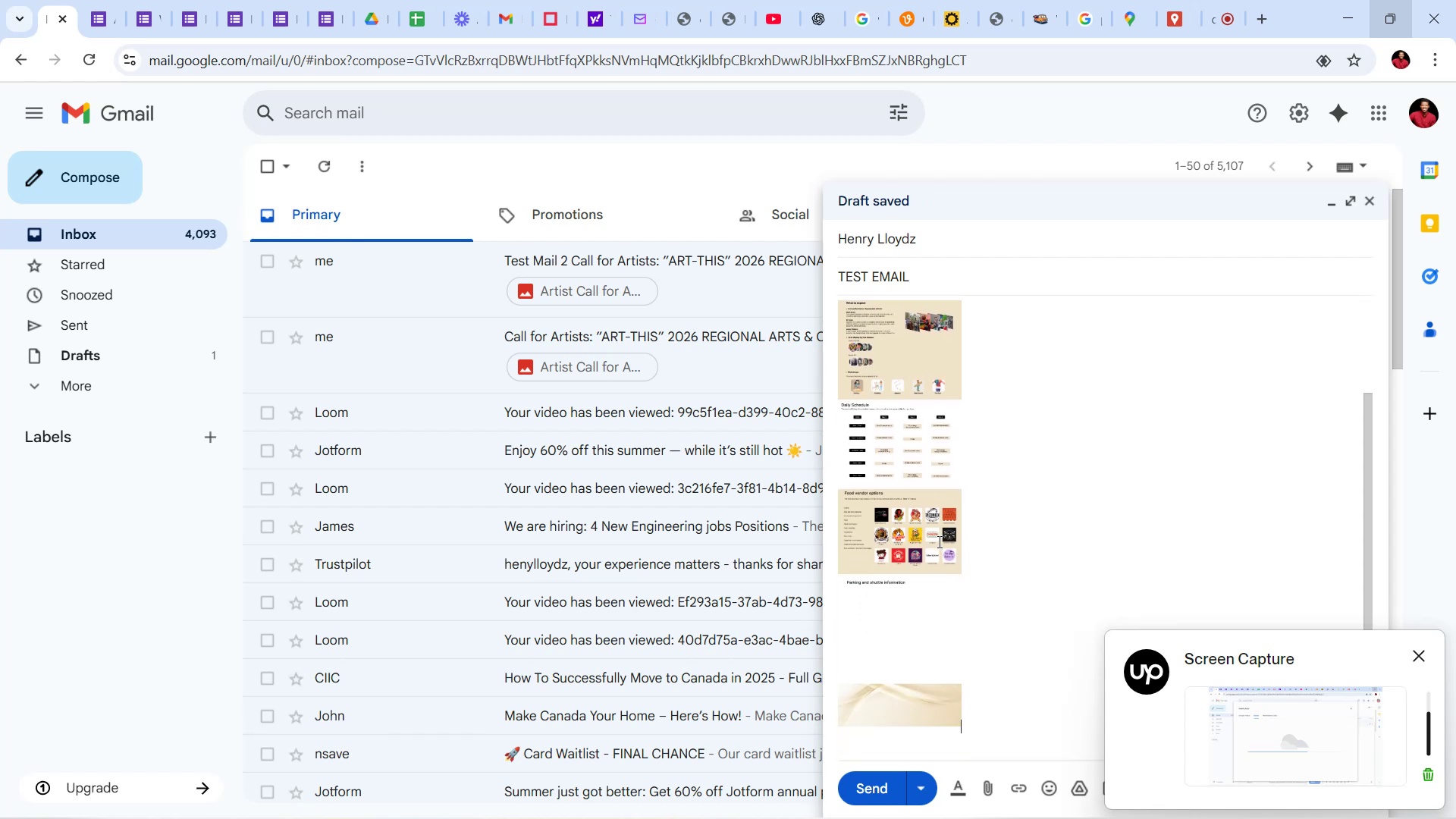 
left_click([936, 544])
 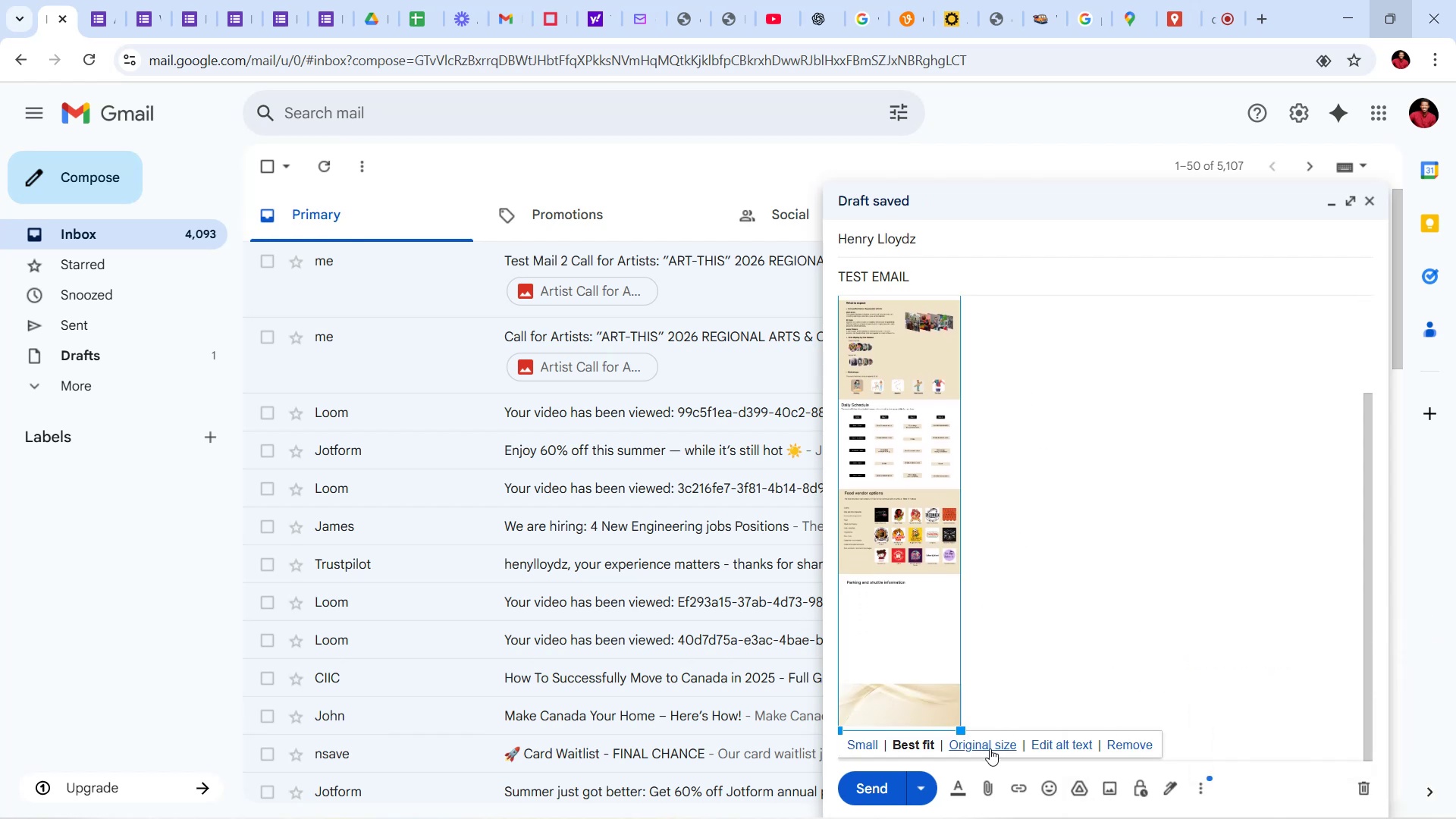 
left_click([992, 742])
 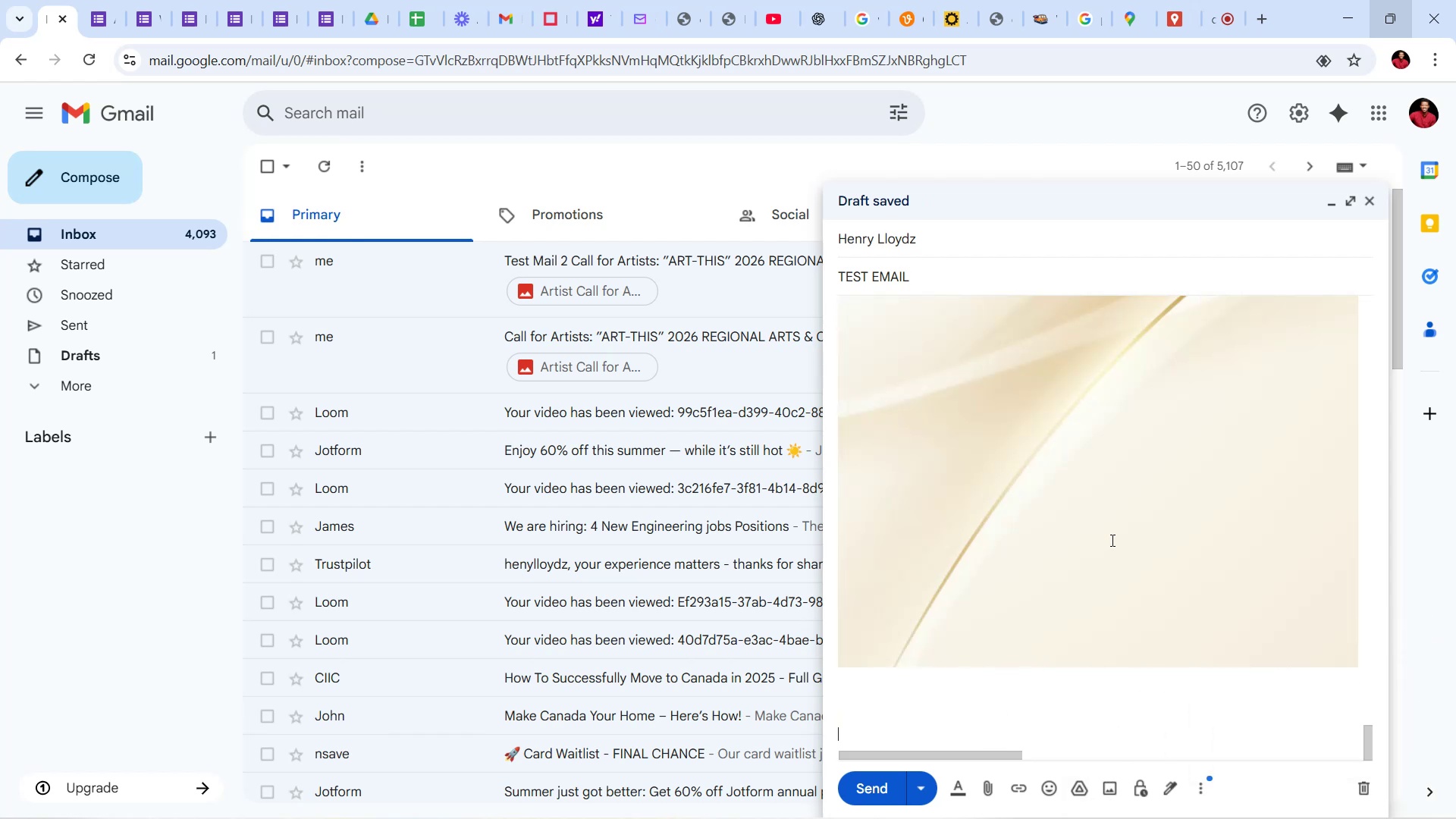 
scroll: coordinate [1090, 541], scroll_direction: up, amount: 29.0
 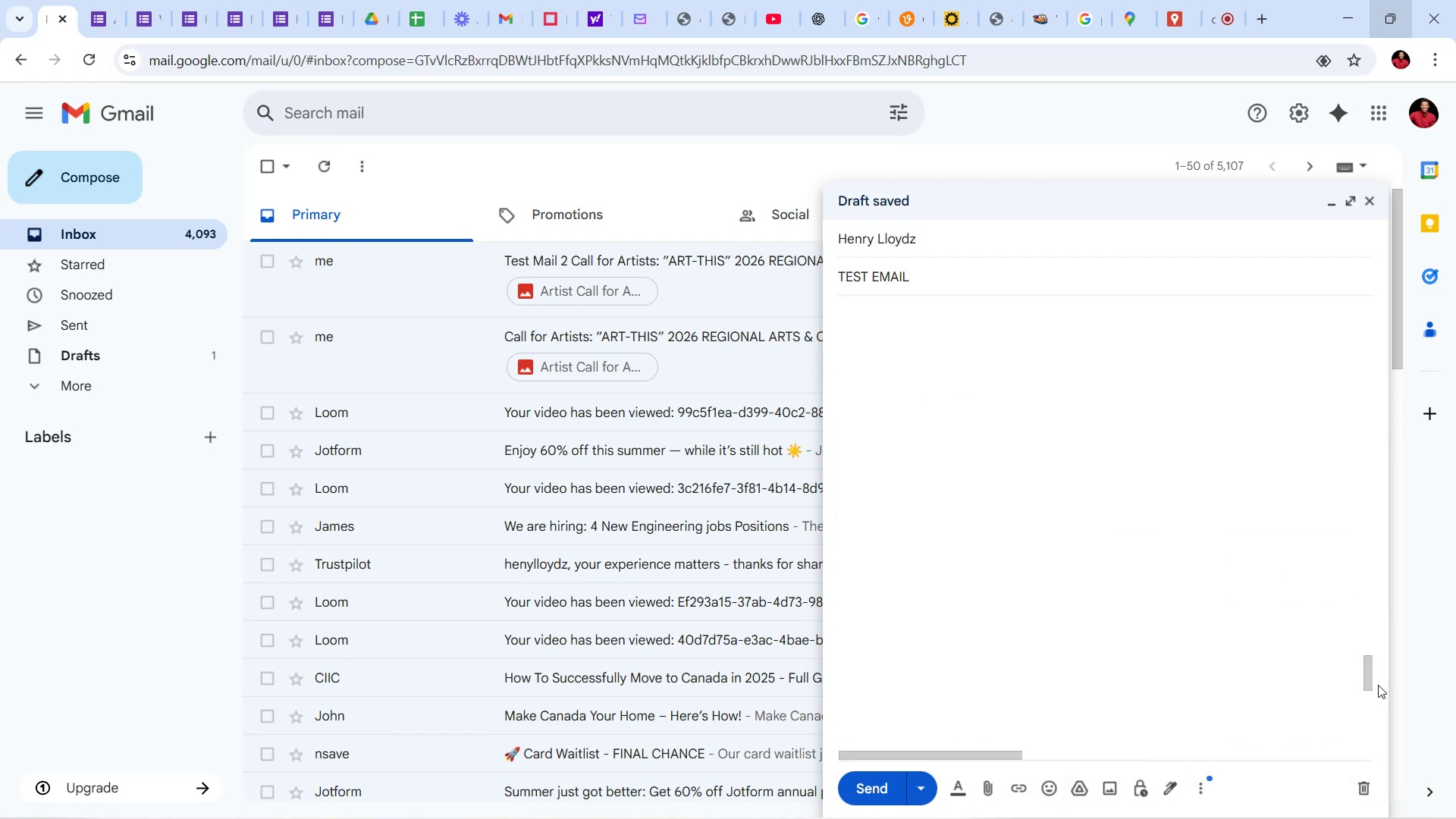 
left_click_drag(start_coordinate=[1371, 679], to_coordinate=[1348, 444])
 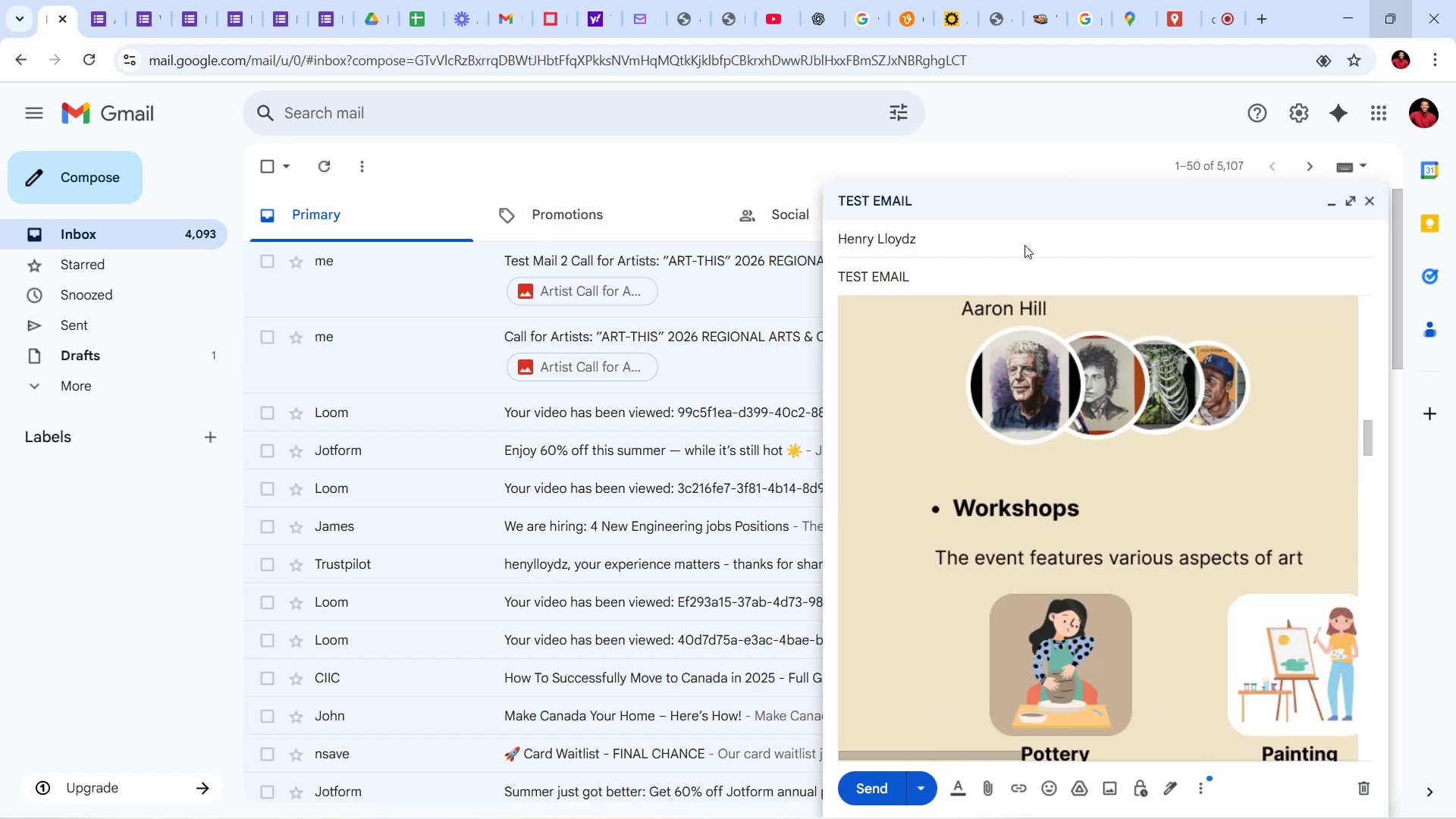 
left_click([989, 240])
 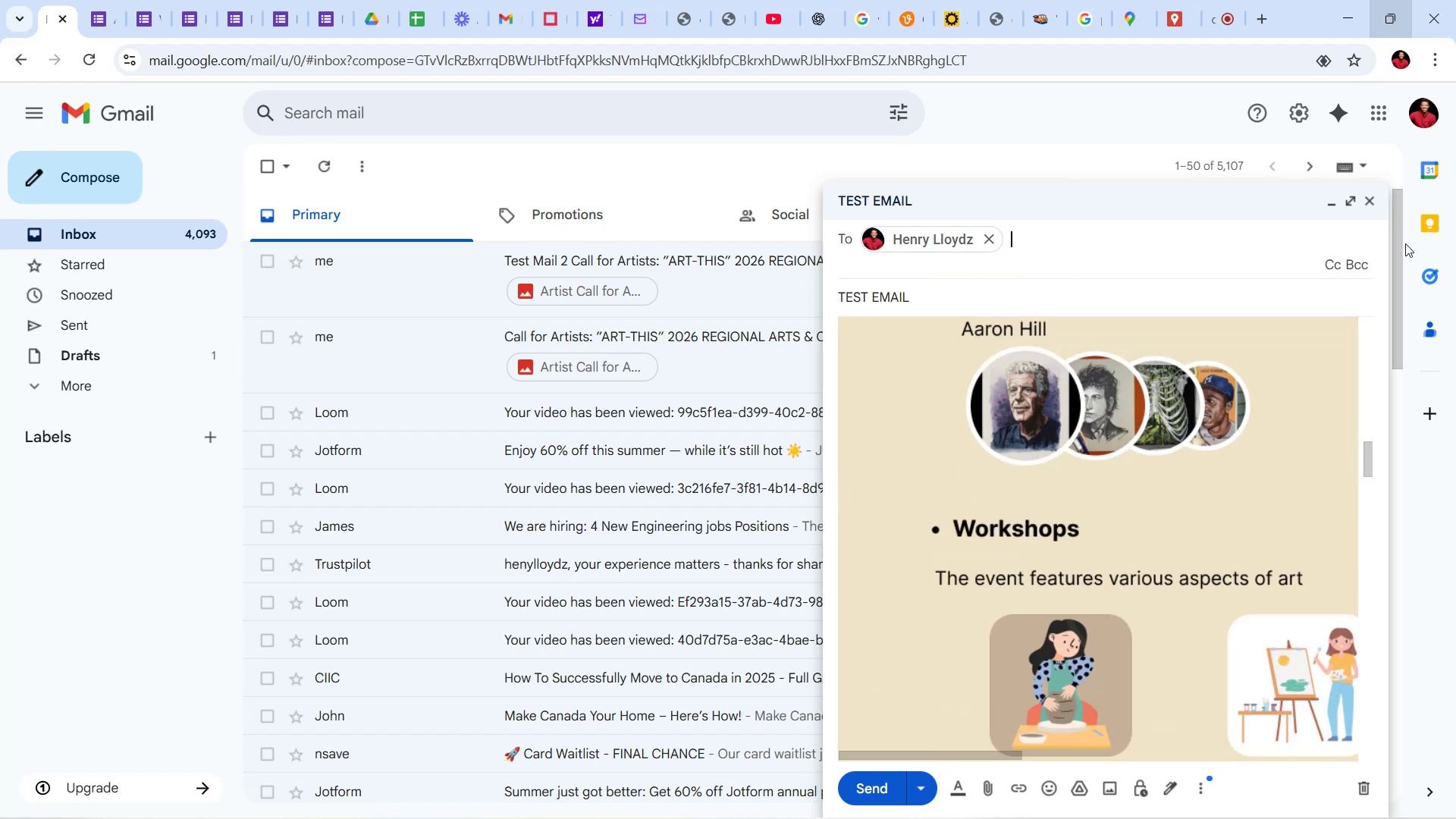 
left_click([1328, 256])
 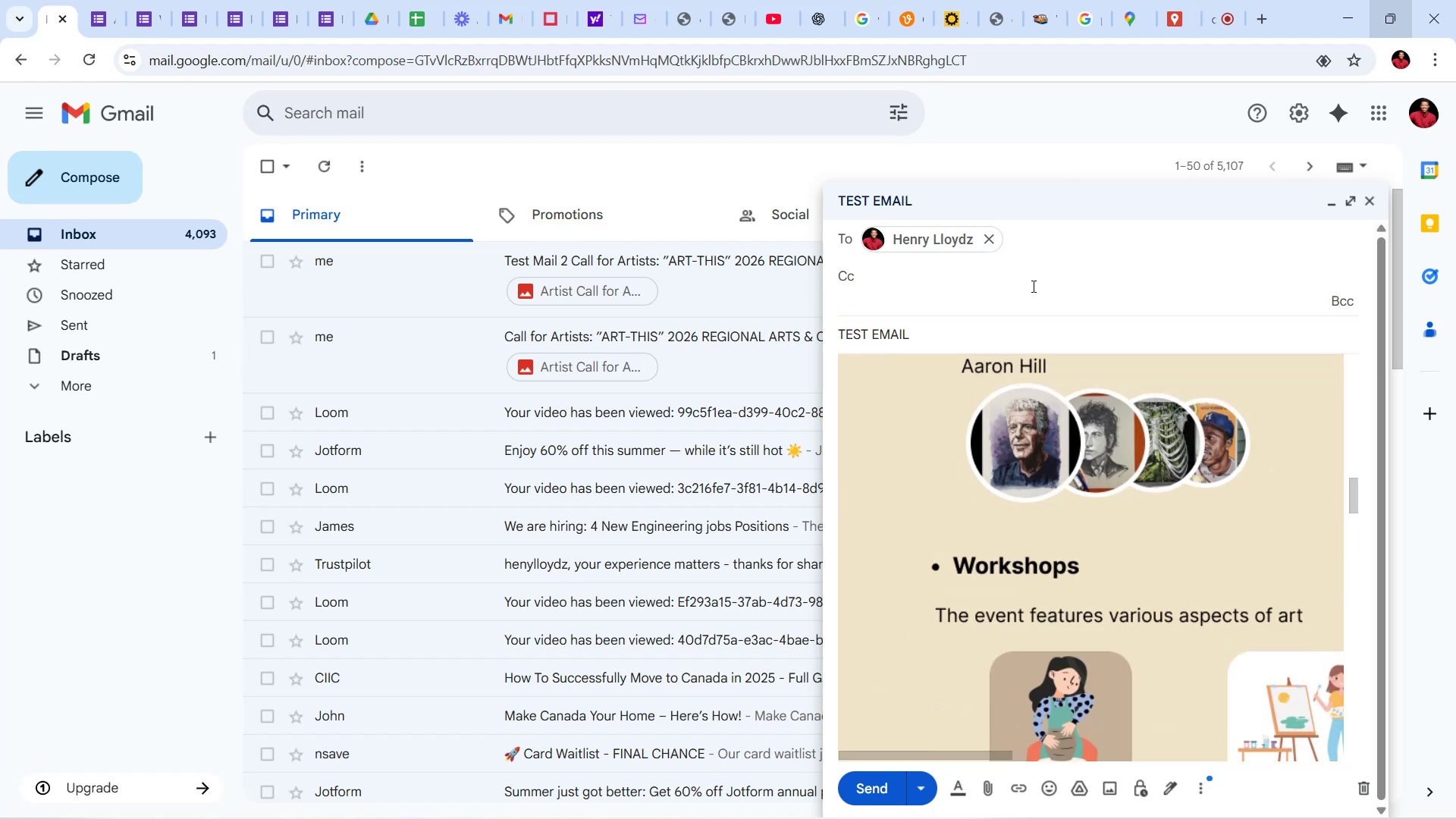 
type(HENRY)
 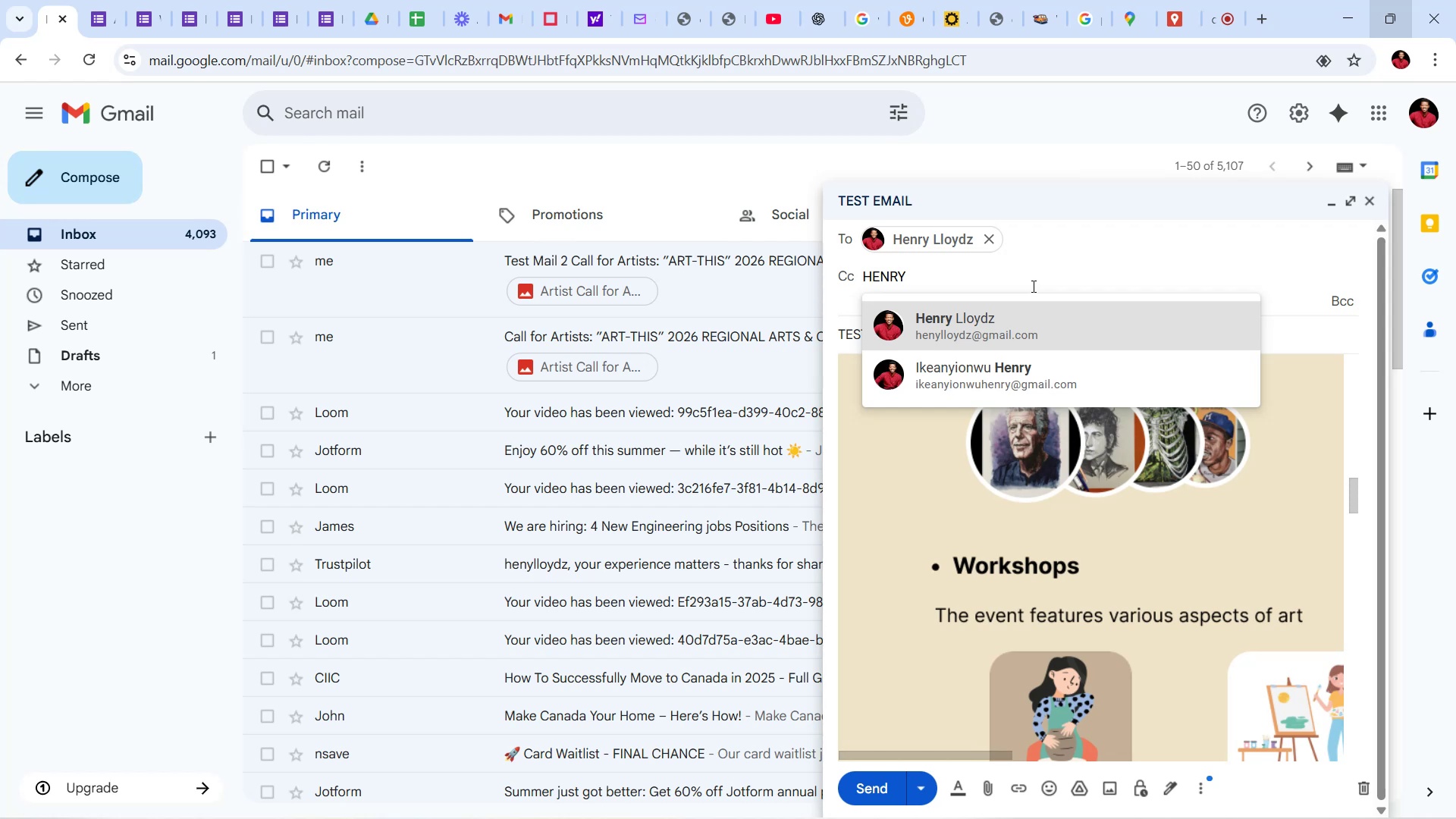 
wait(5.44)
 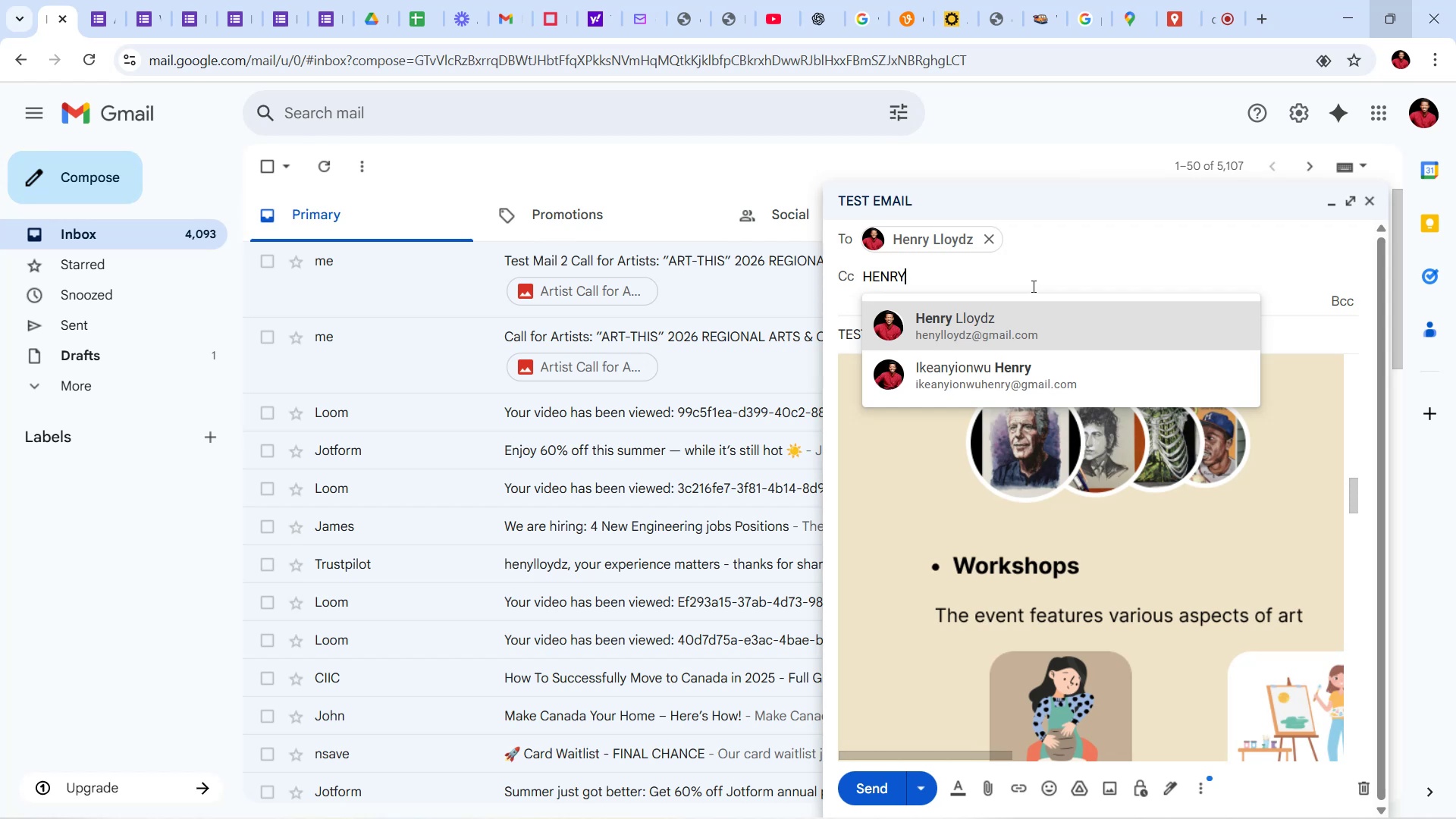 
key(Backspace)
key(Backspace)
key(Backspace)
key(Backspace)
key(Backspace)
type(henery)
key(Backspace)
key(Backspace)
key(Backspace)
type(ry.ikeanyionwu@well-ng.com)
 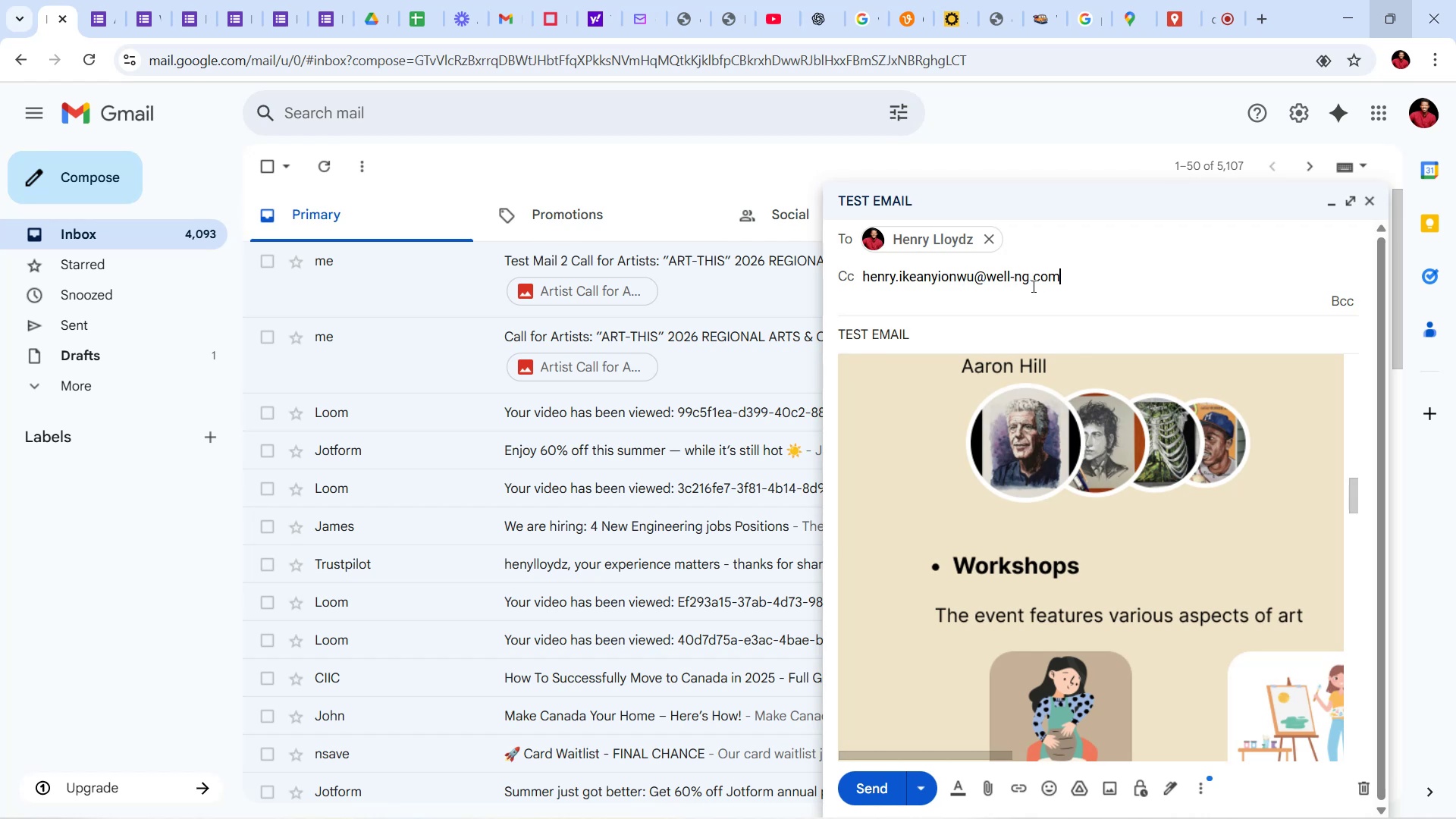 
left_click([1046, 325])
 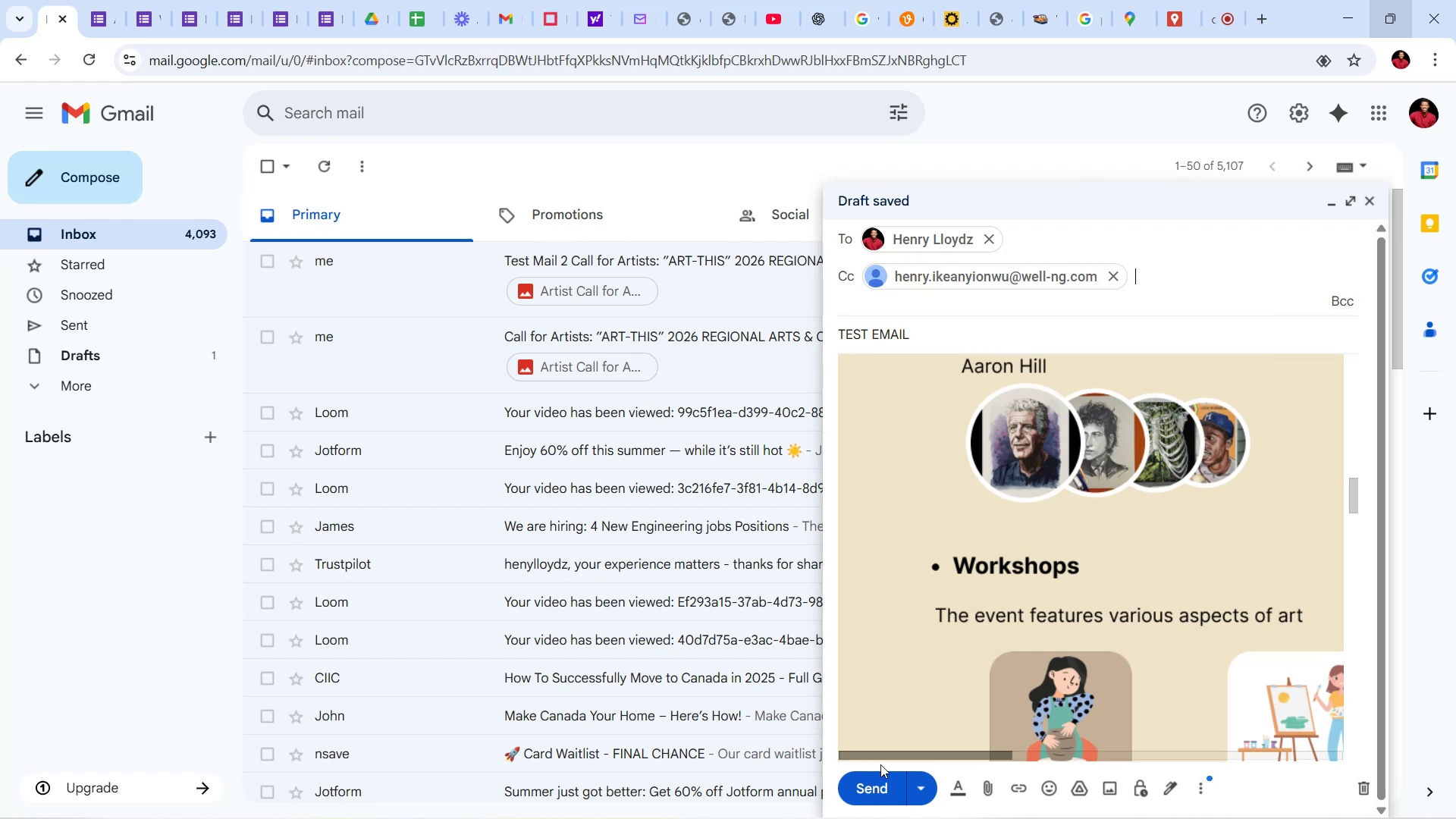 
scroll: coordinate [984, 598], scroll_direction: down, amount: 2.0
 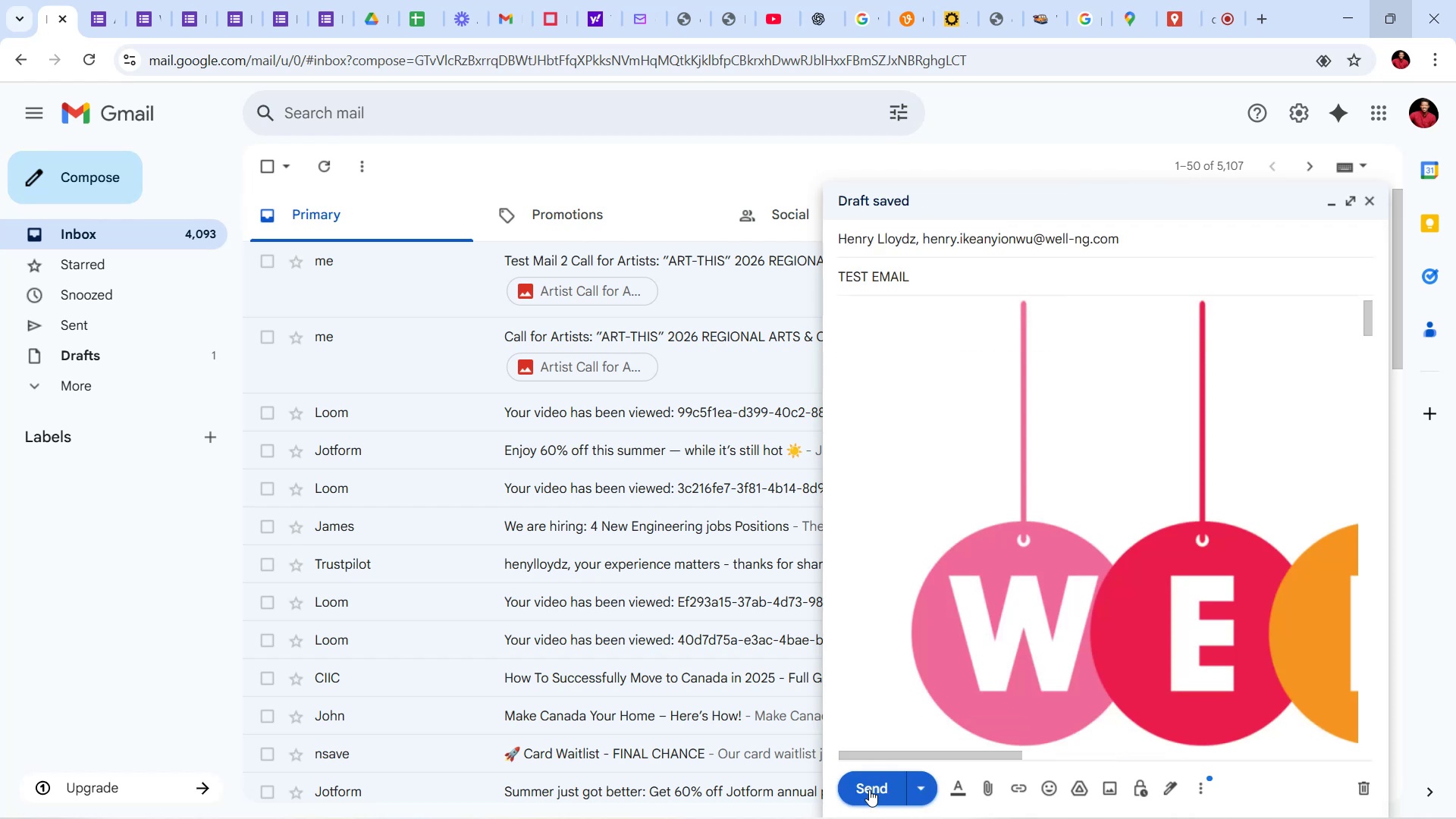 
left_click([869, 789])
 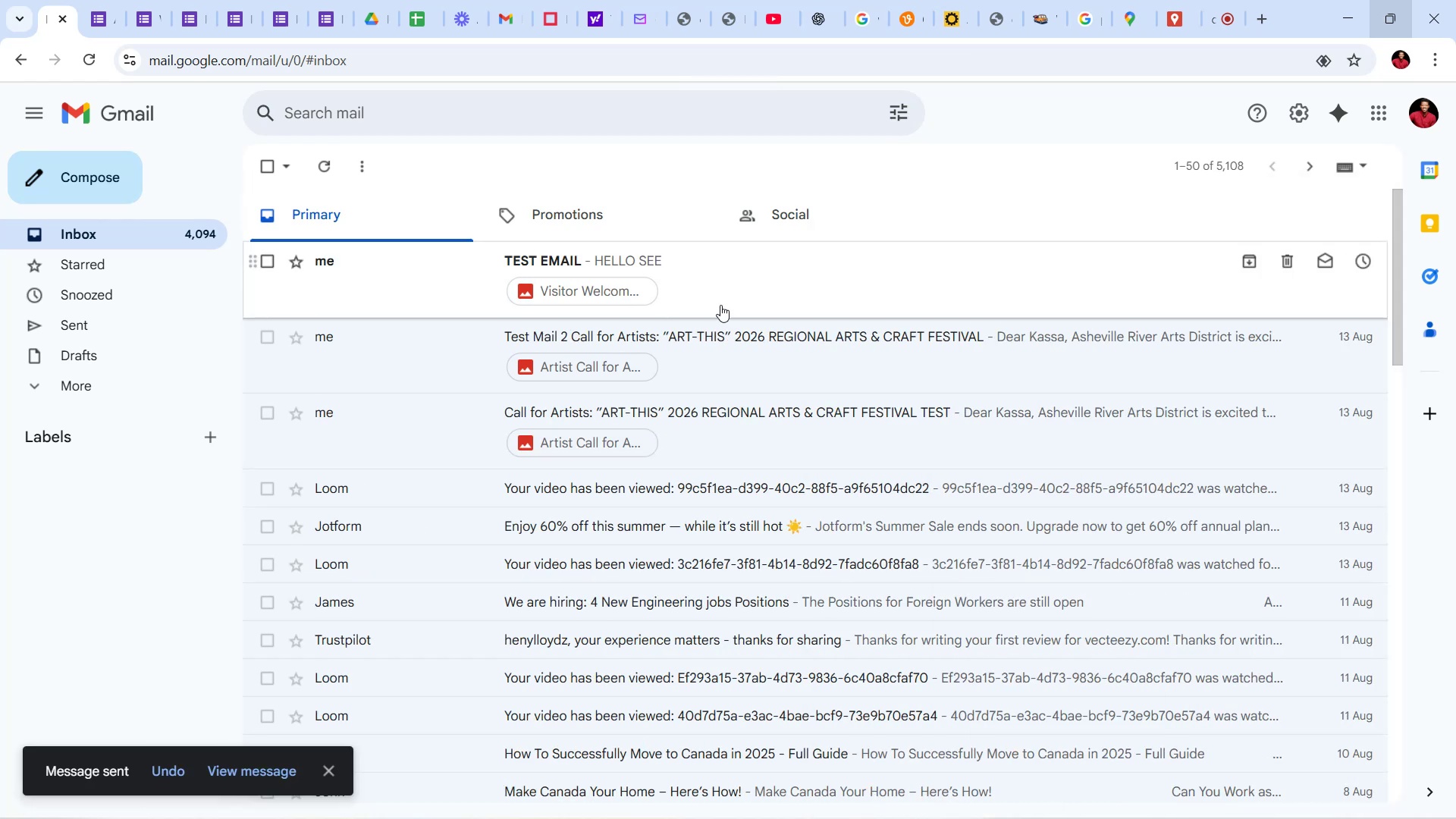 
left_click([755, 280])
 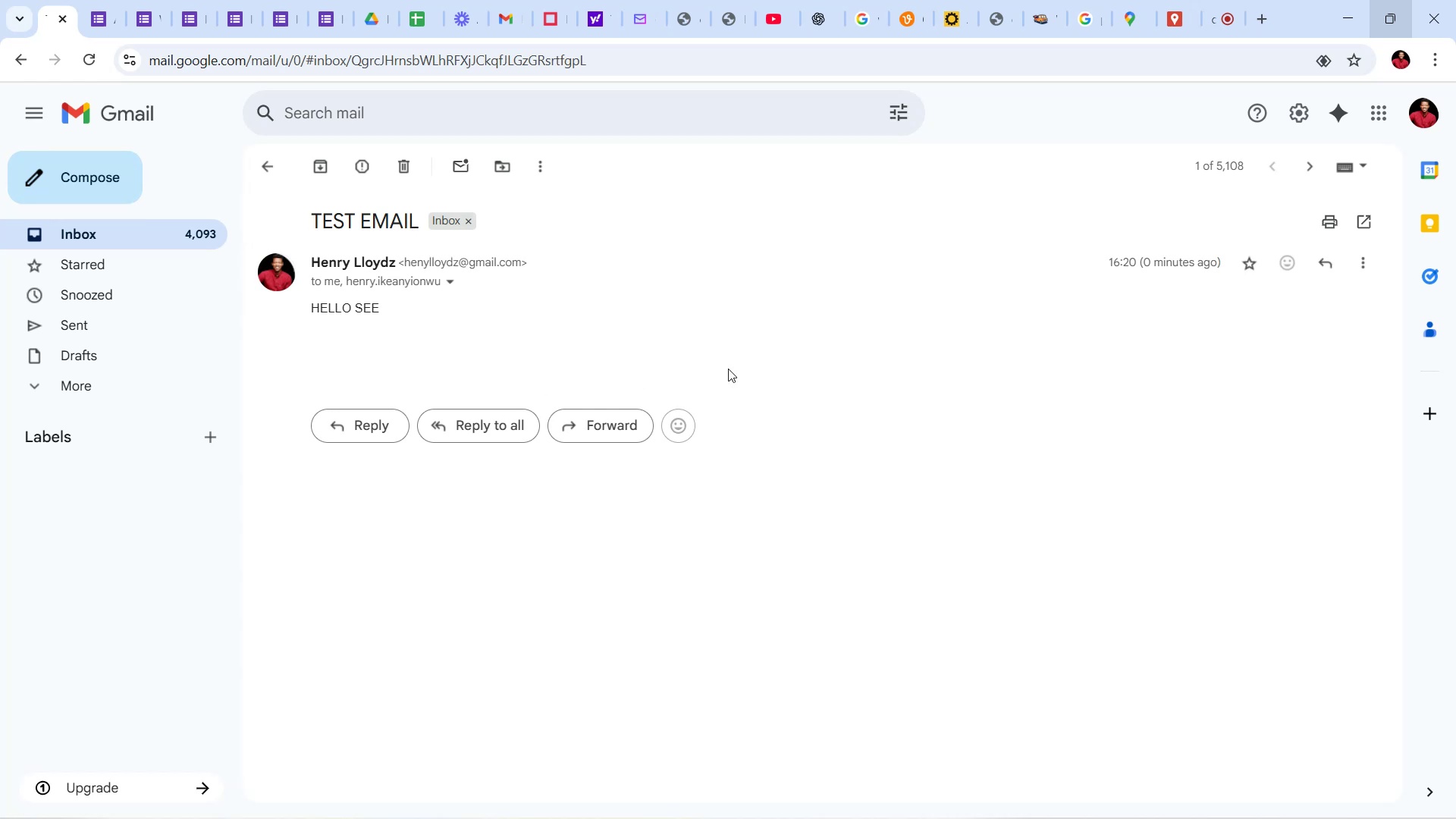 
wait(6.07)
 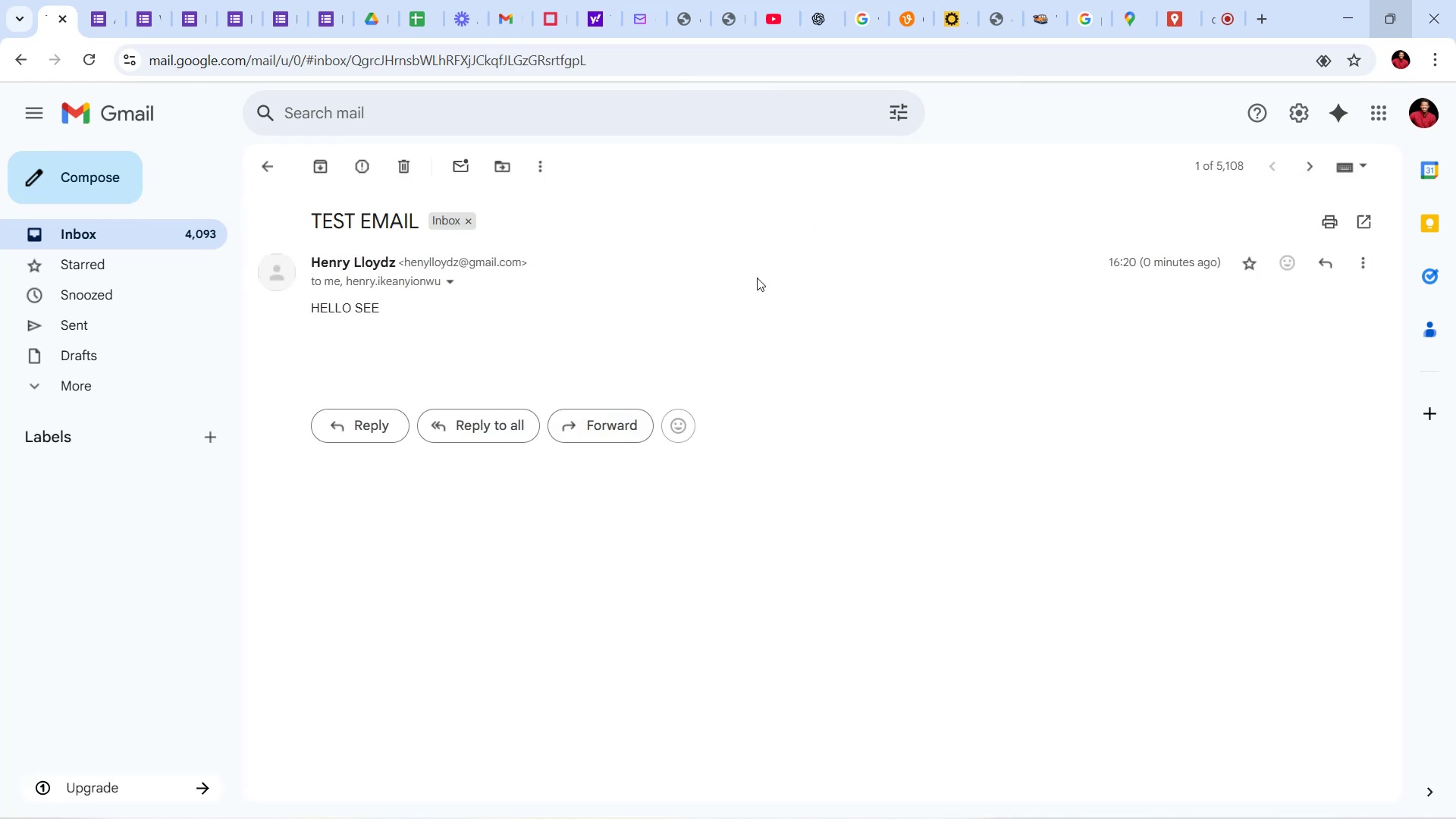 
scroll: coordinate [876, 334], scroll_direction: down, amount: 41.0
 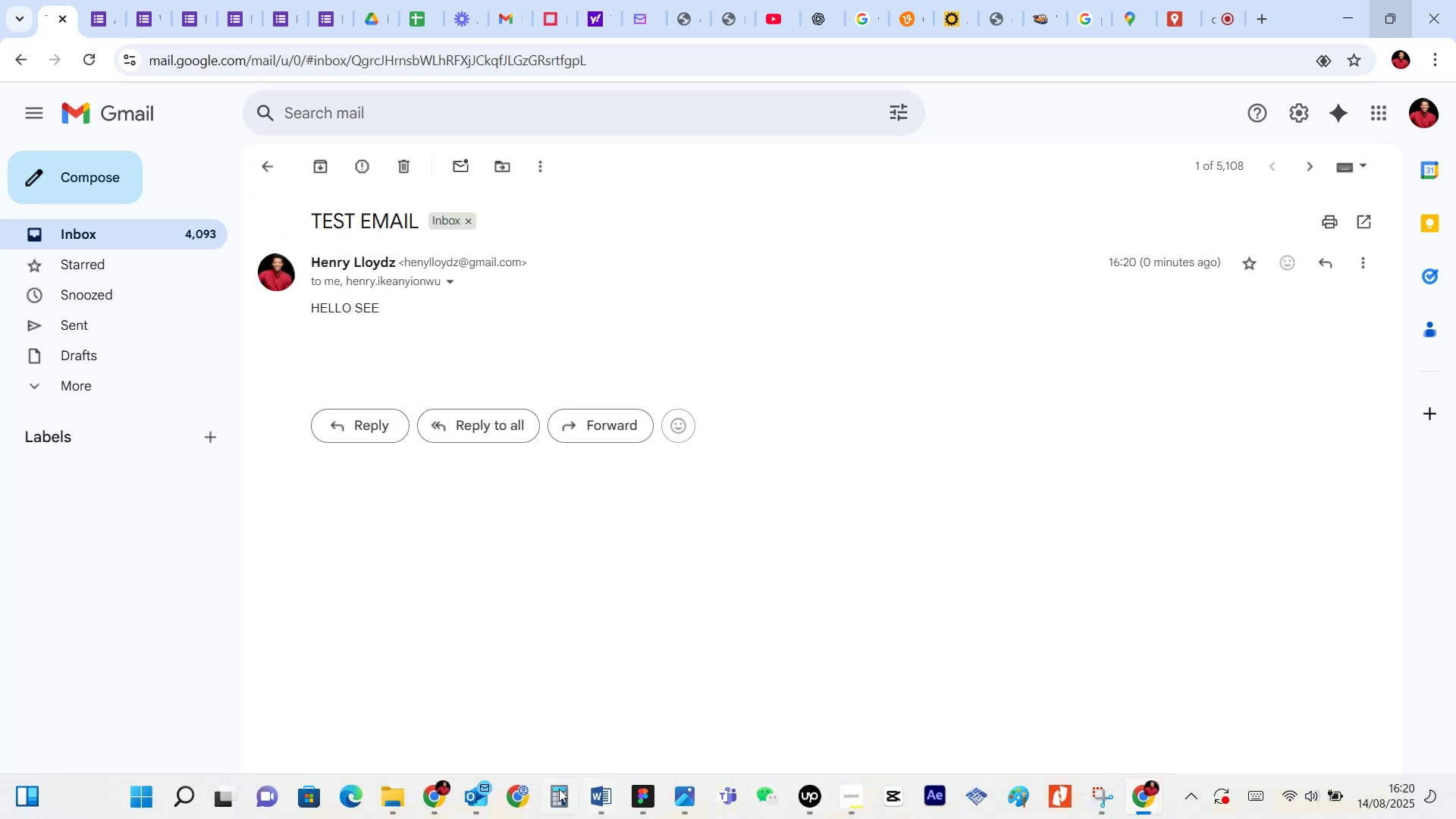 
left_click([475, 788])
 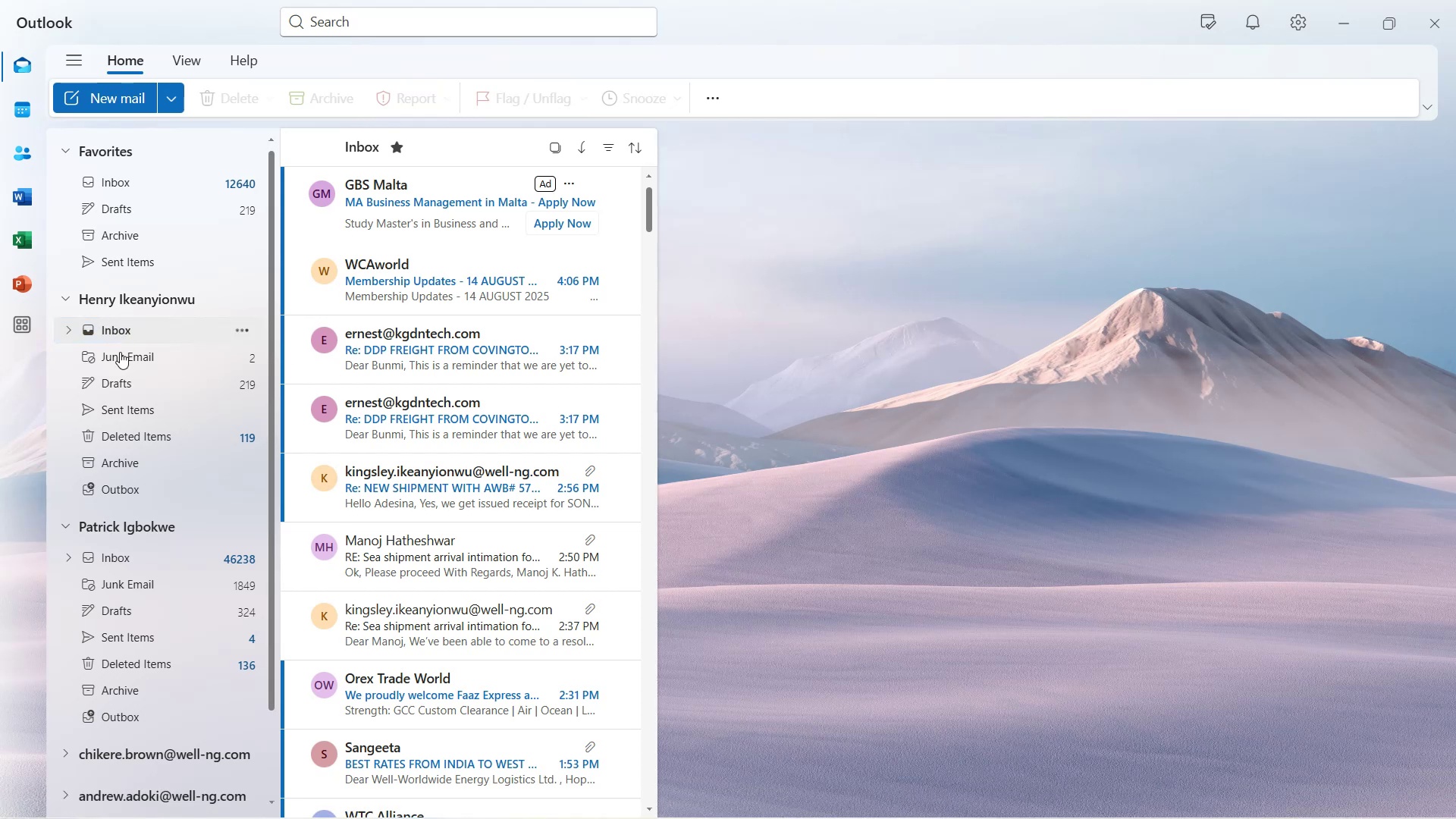 
wait(6.65)
 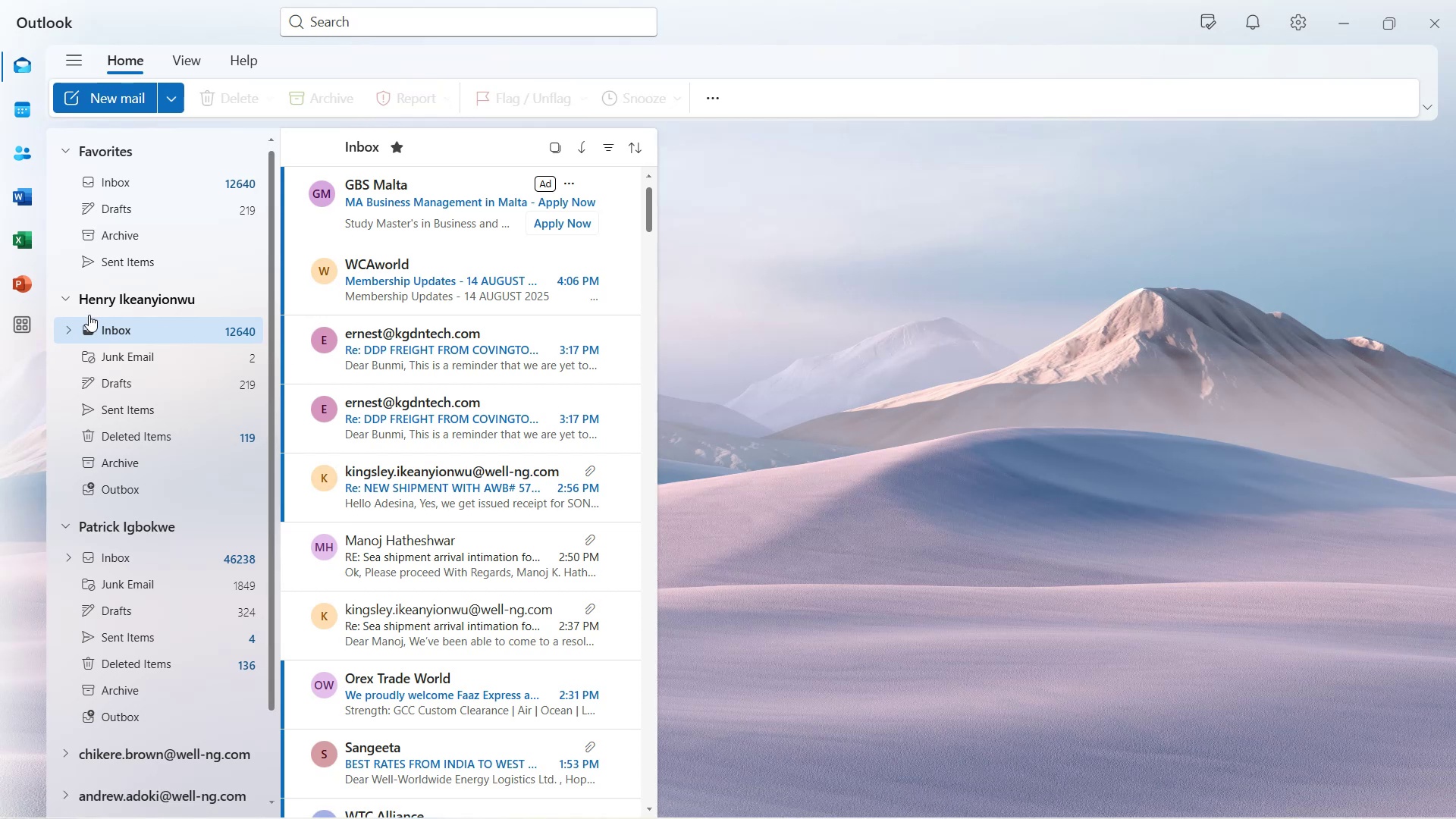 
scroll: coordinate [604, 374], scroll_direction: down, amount: 5.0
 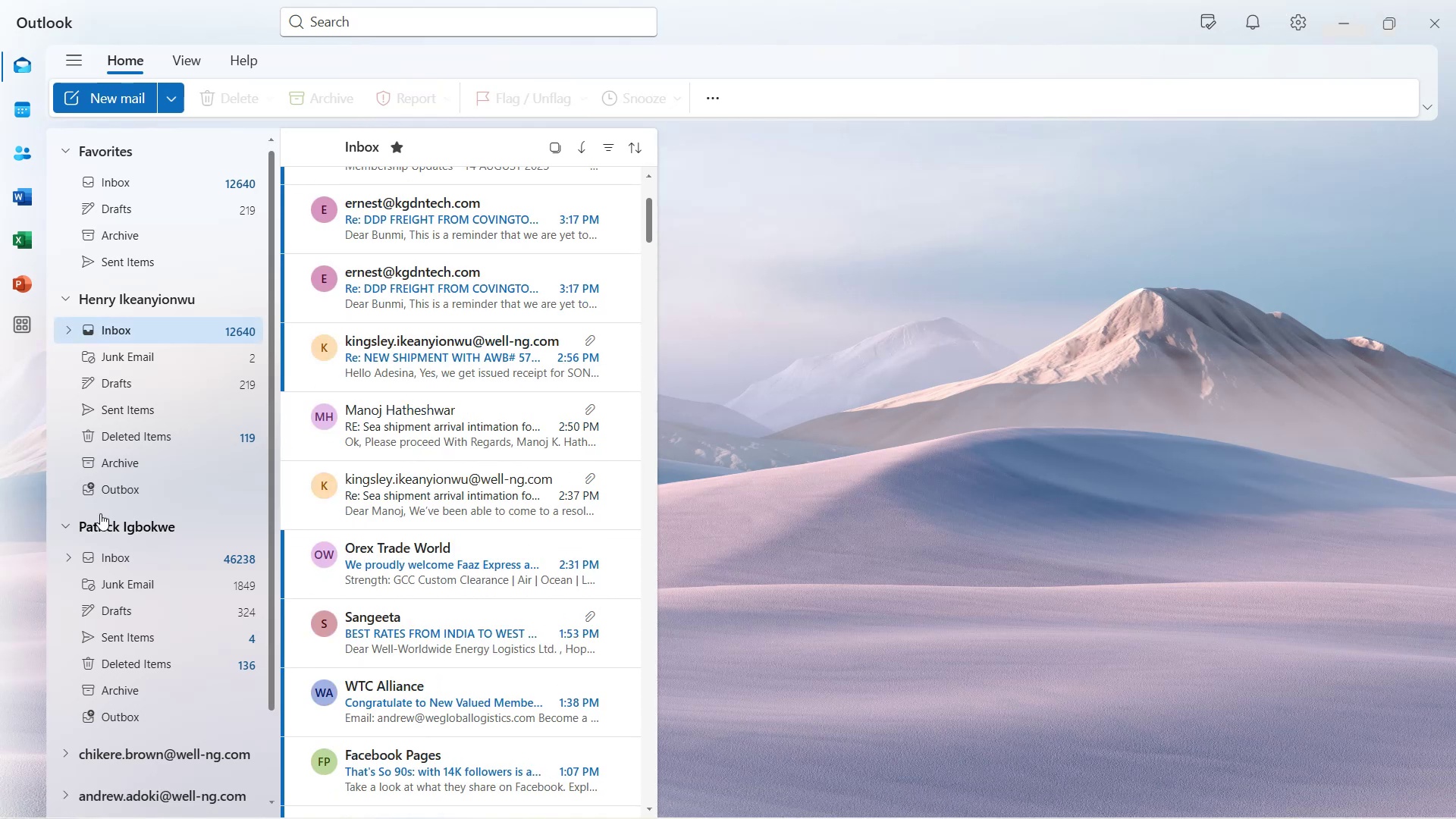 
scroll: coordinate [483, 435], scroll_direction: up, amount: 8.0
 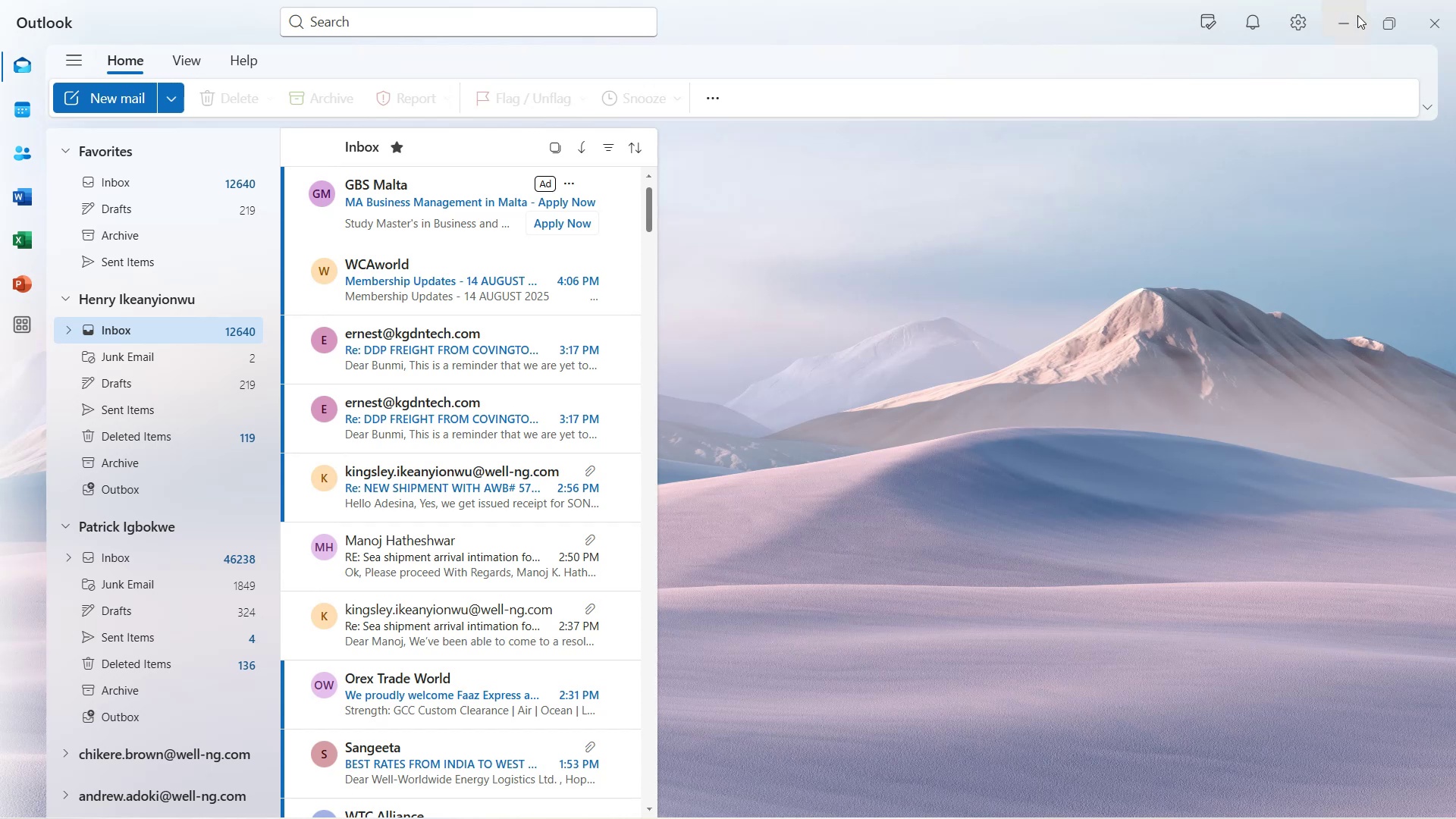 
left_click([1358, 17])
 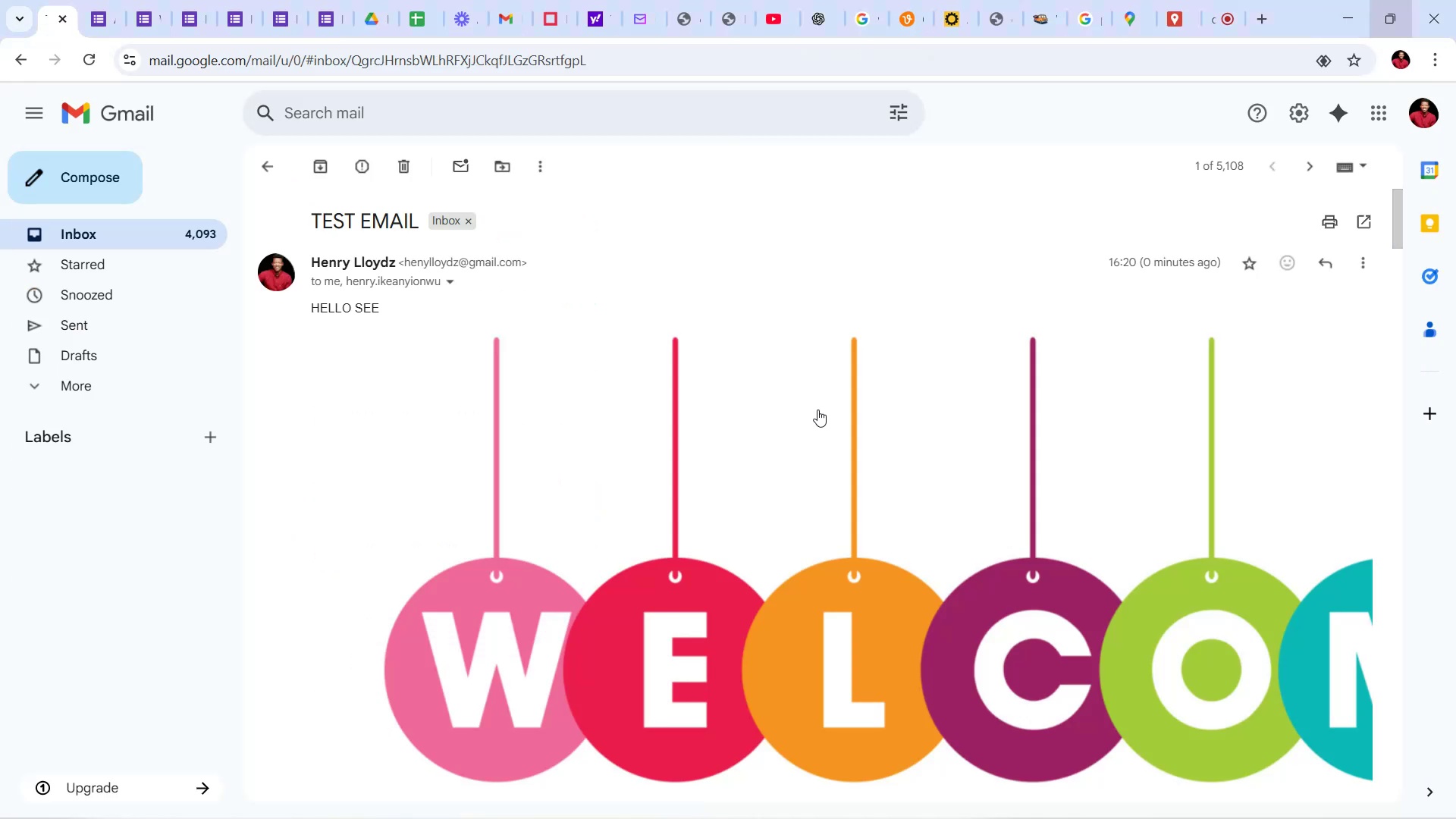 
scroll: coordinate [821, 344], scroll_direction: down, amount: 22.0
 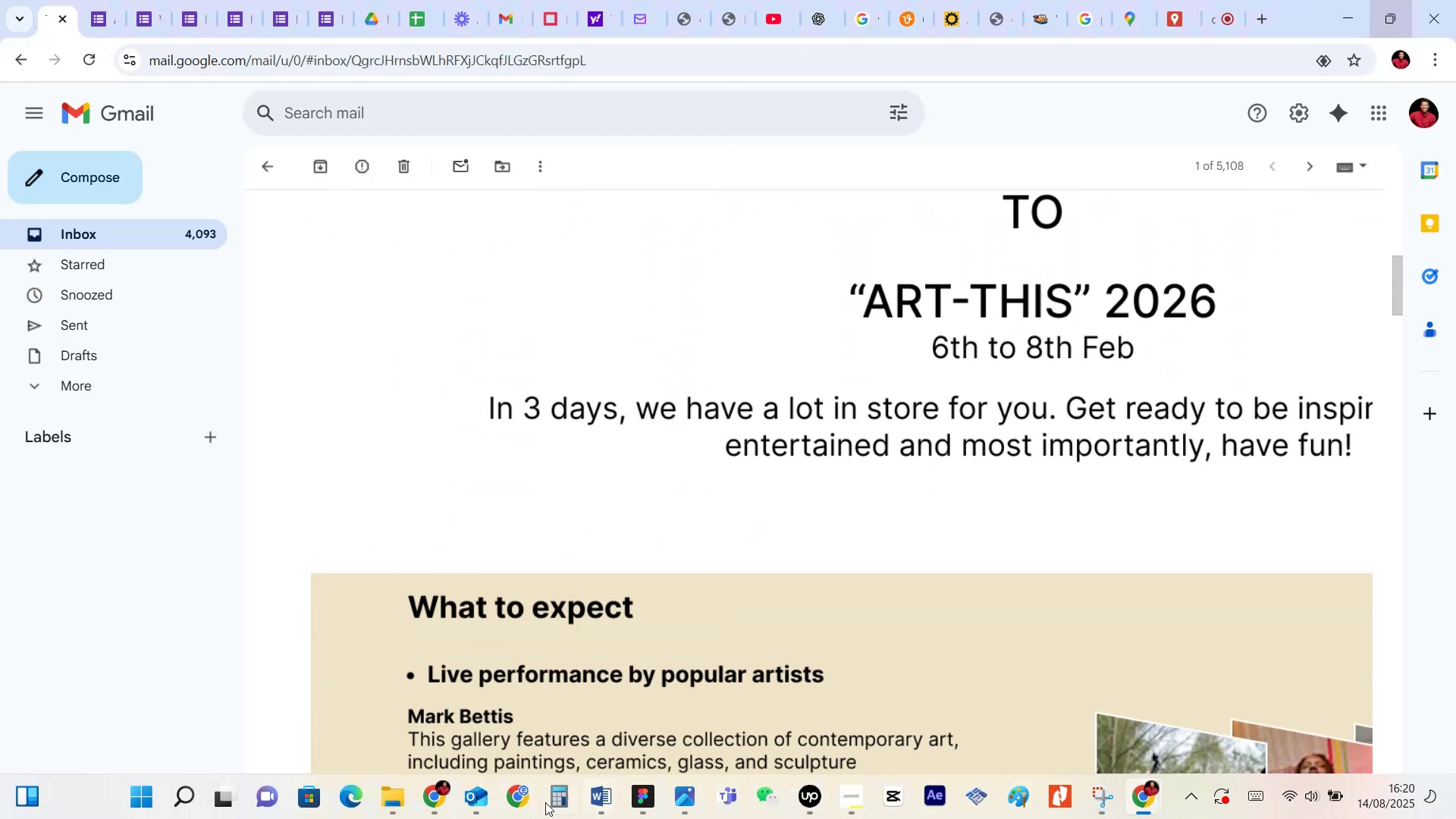 
left_click([645, 796])
 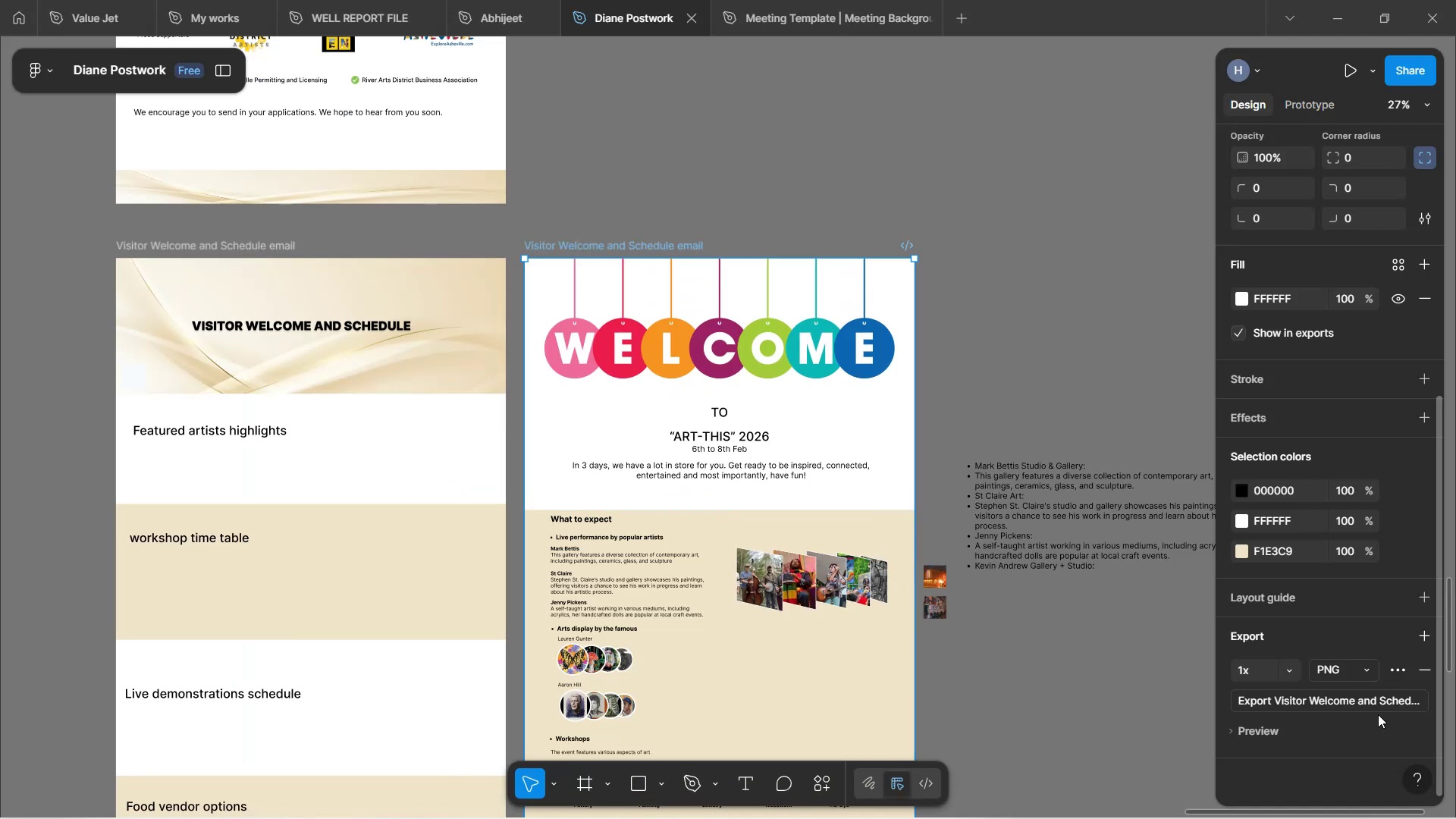 
mouse_move([1289, 660])
 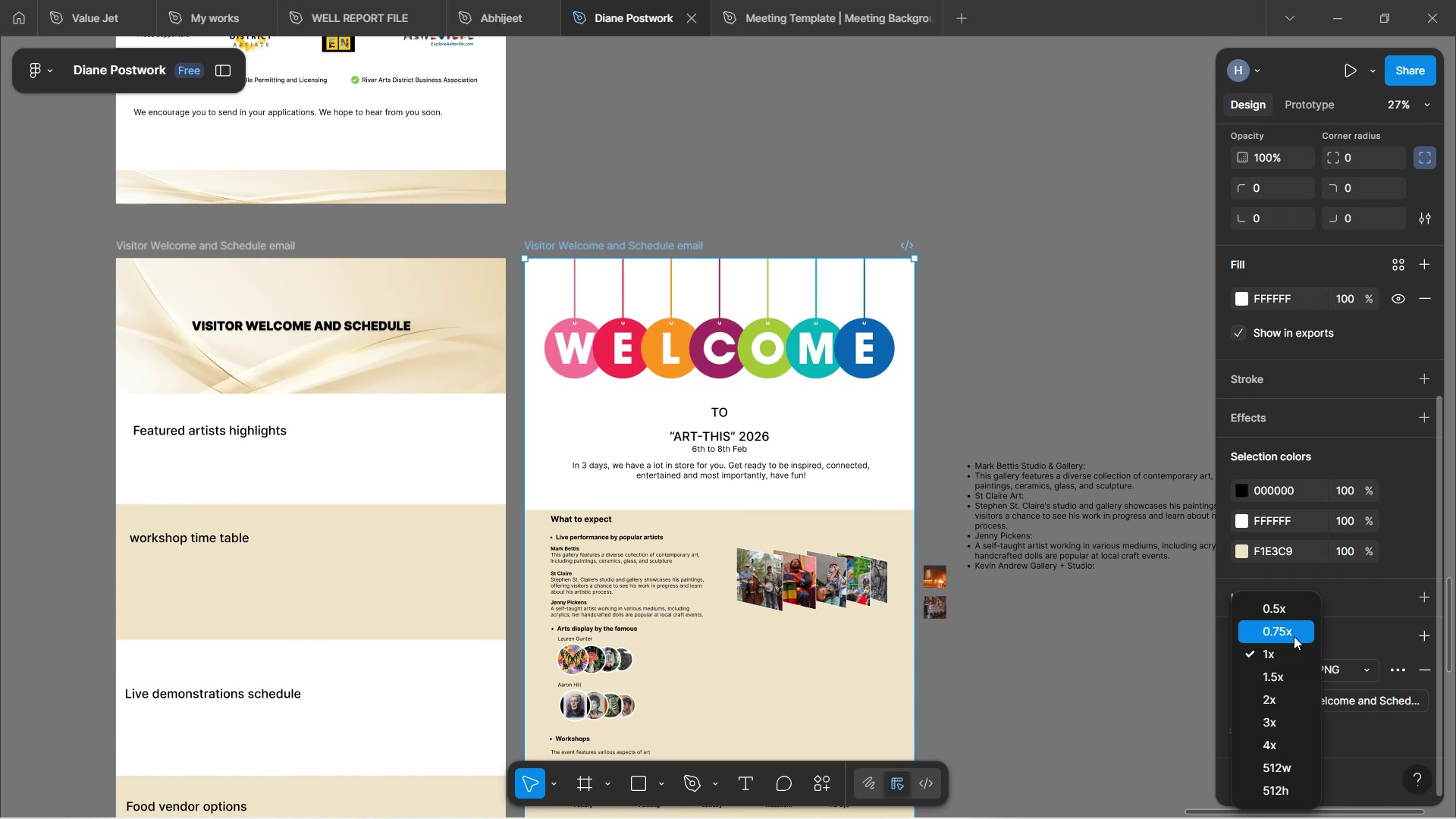 
left_click([1294, 636])
 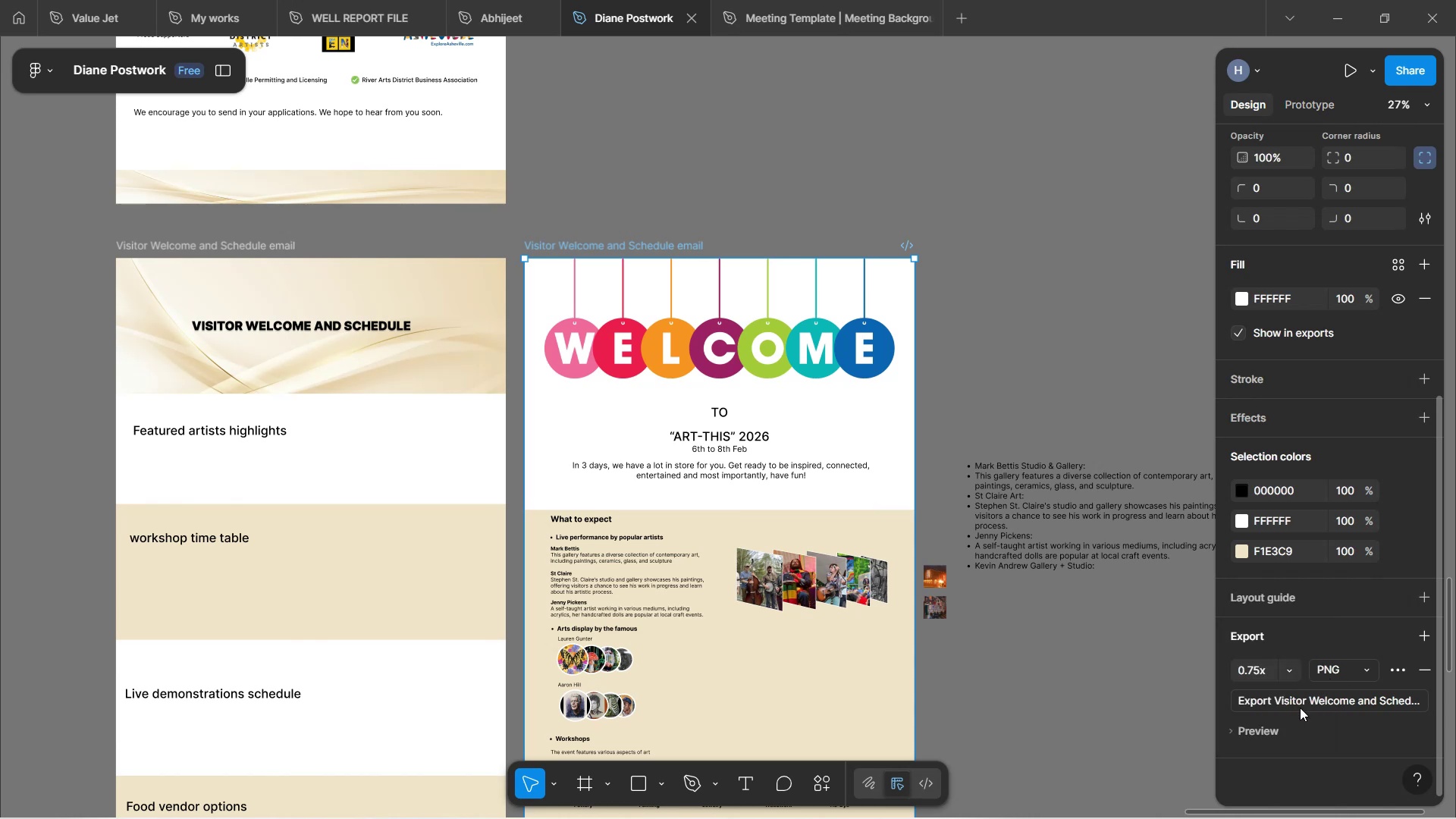 
left_click([1301, 708])
 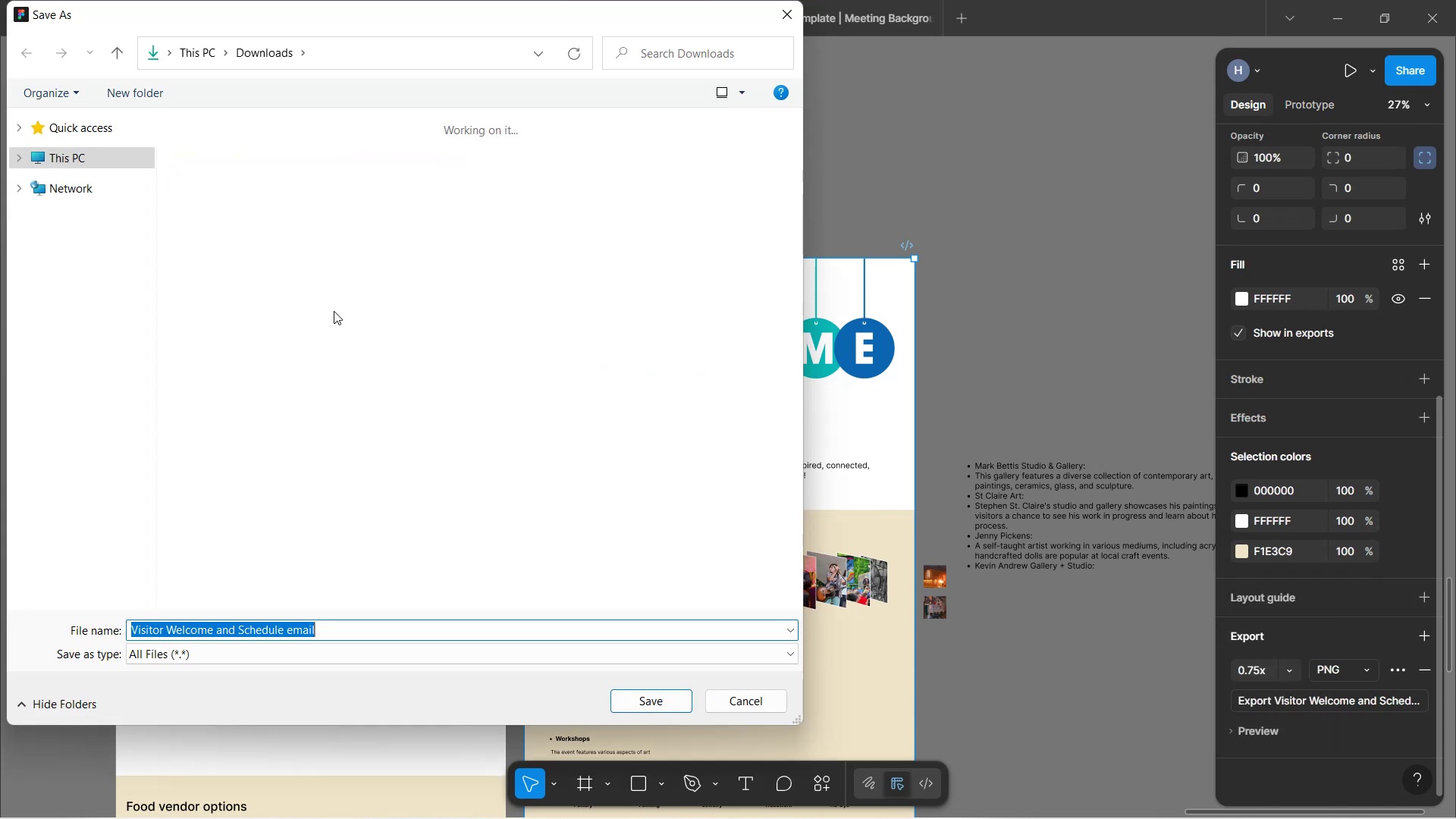 
wait(5.11)
 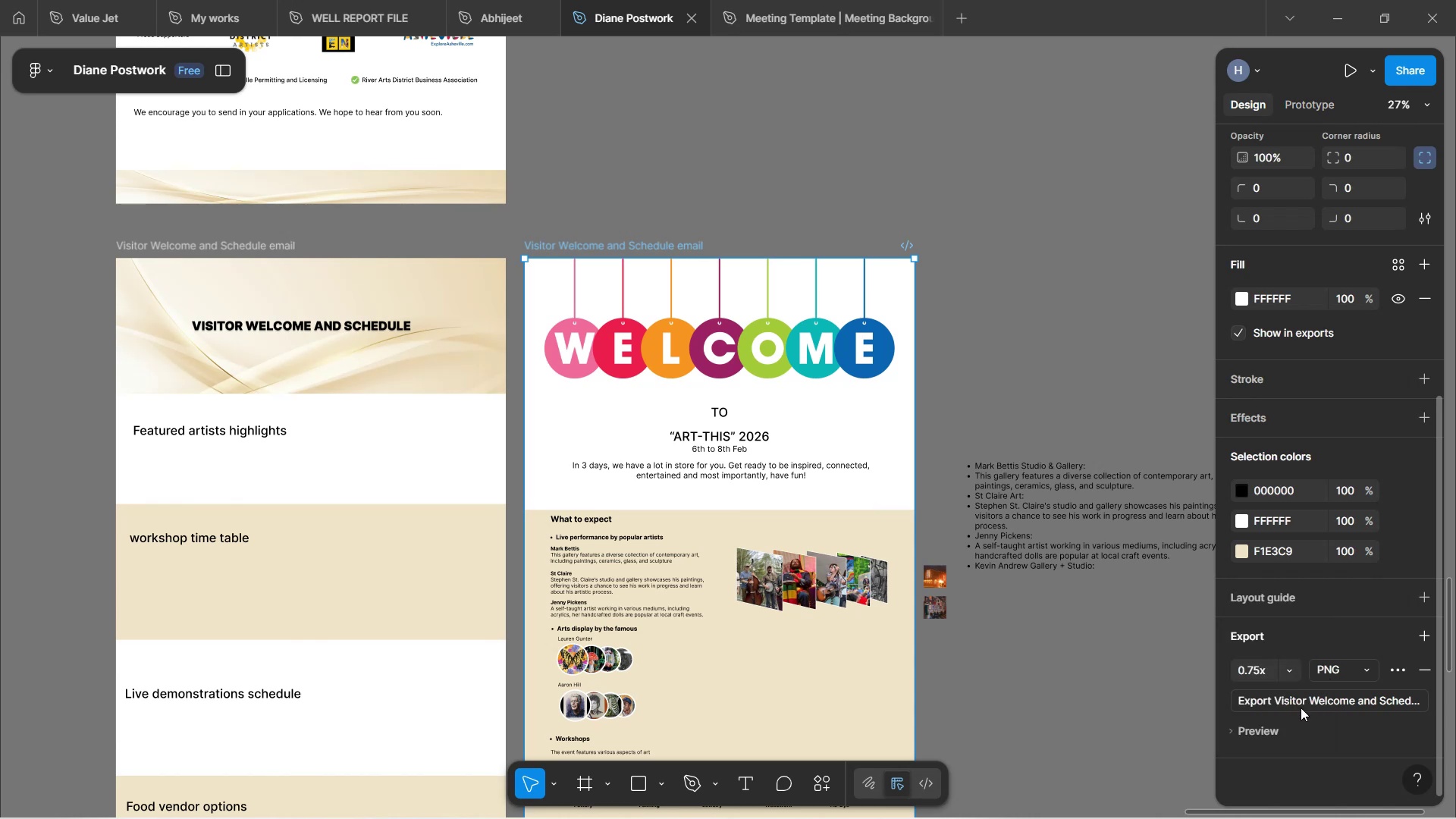 
key(ArrowRight)
 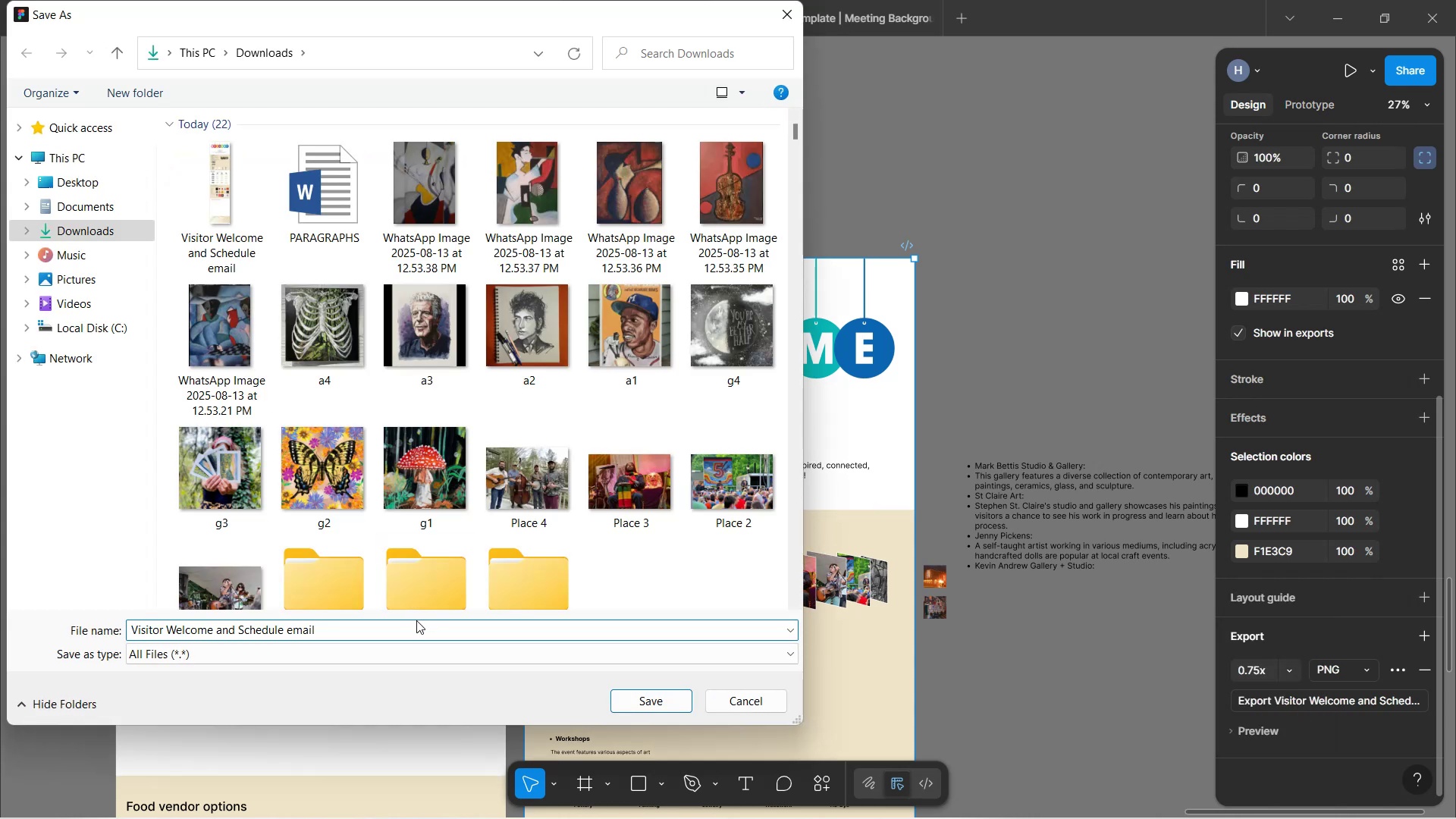 
hold_key(key=Space, duration=0.31)
 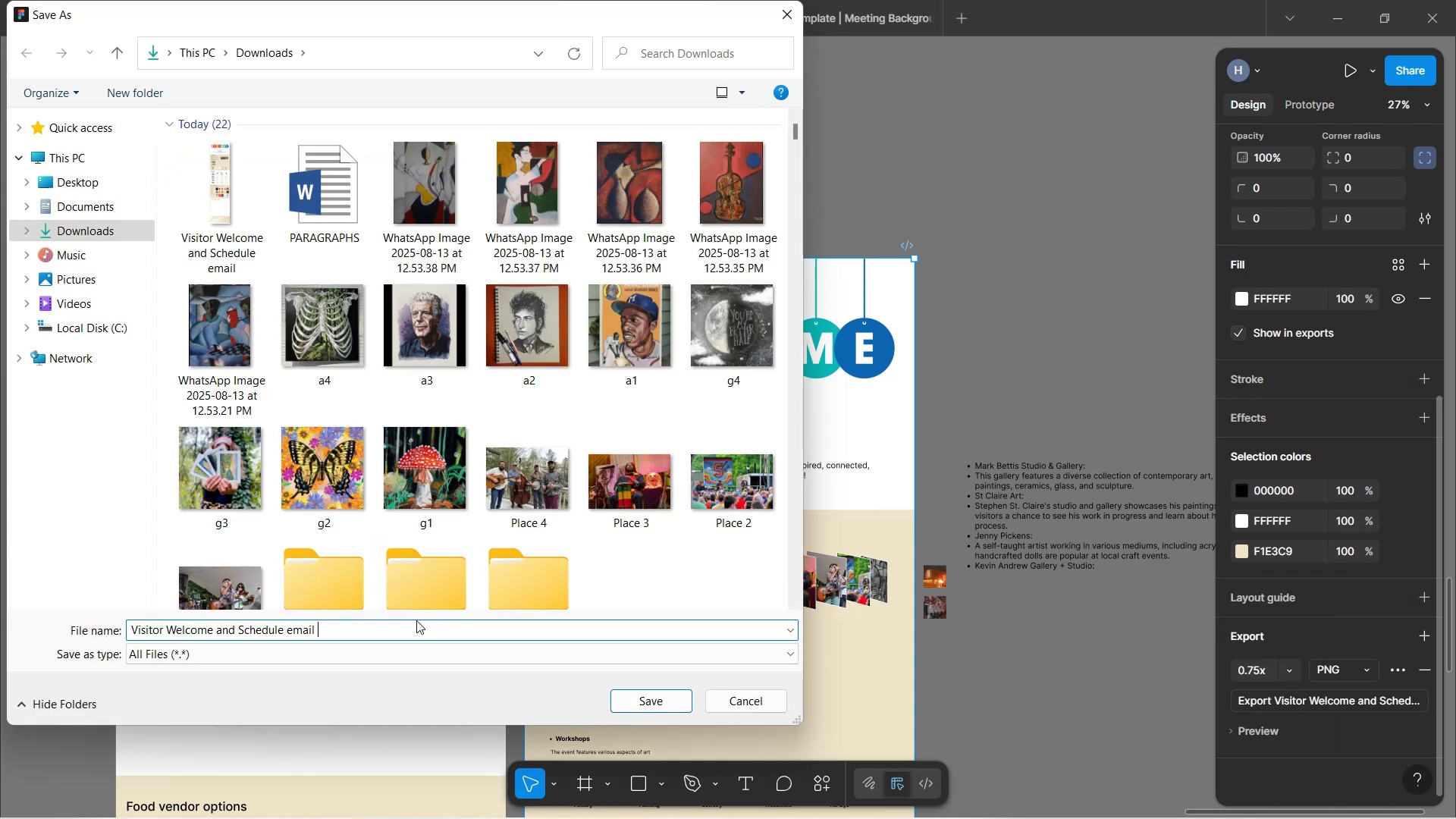 
type(2)
key(Backspace)
type(small)
 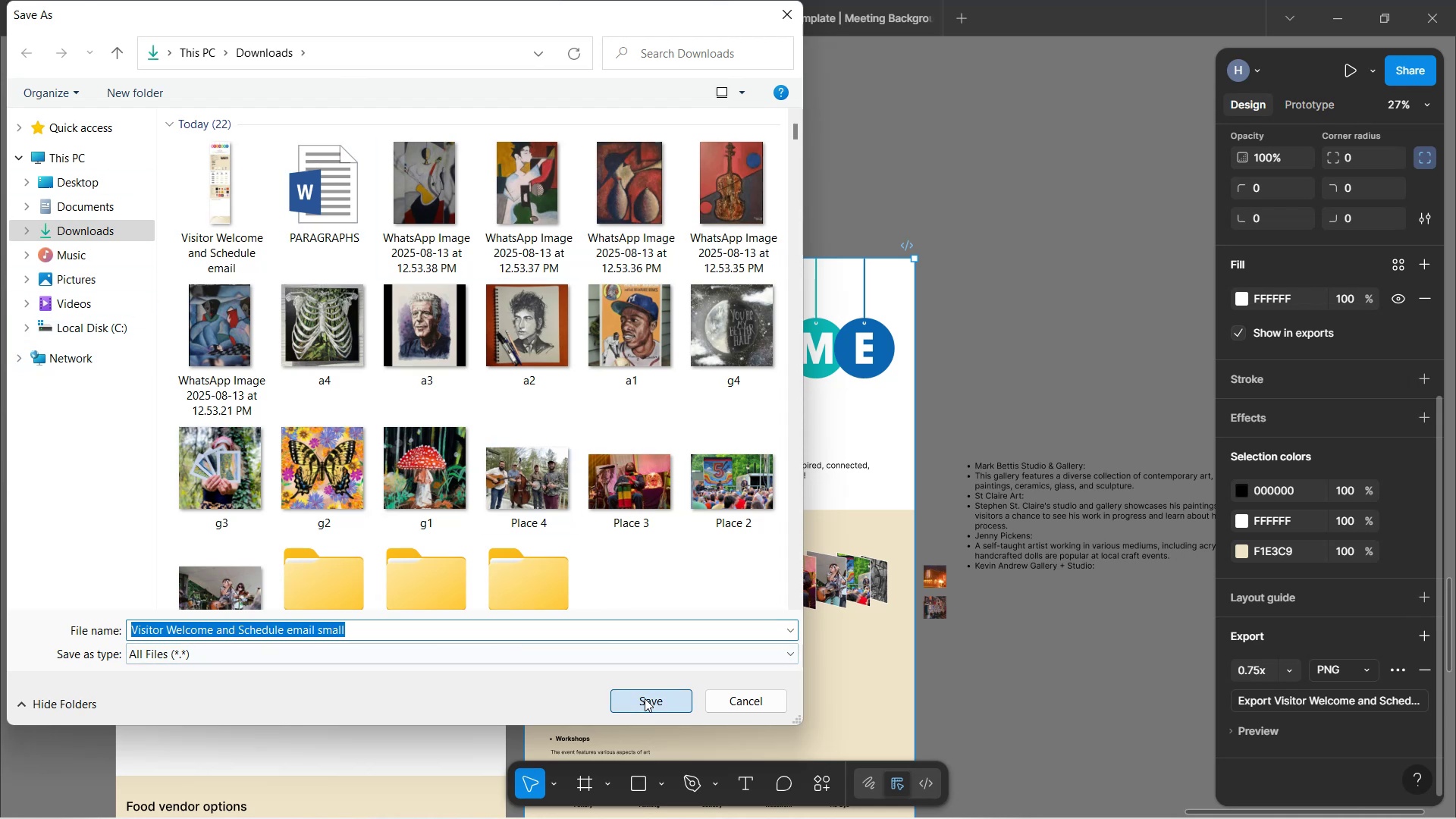 
wait(8.72)
 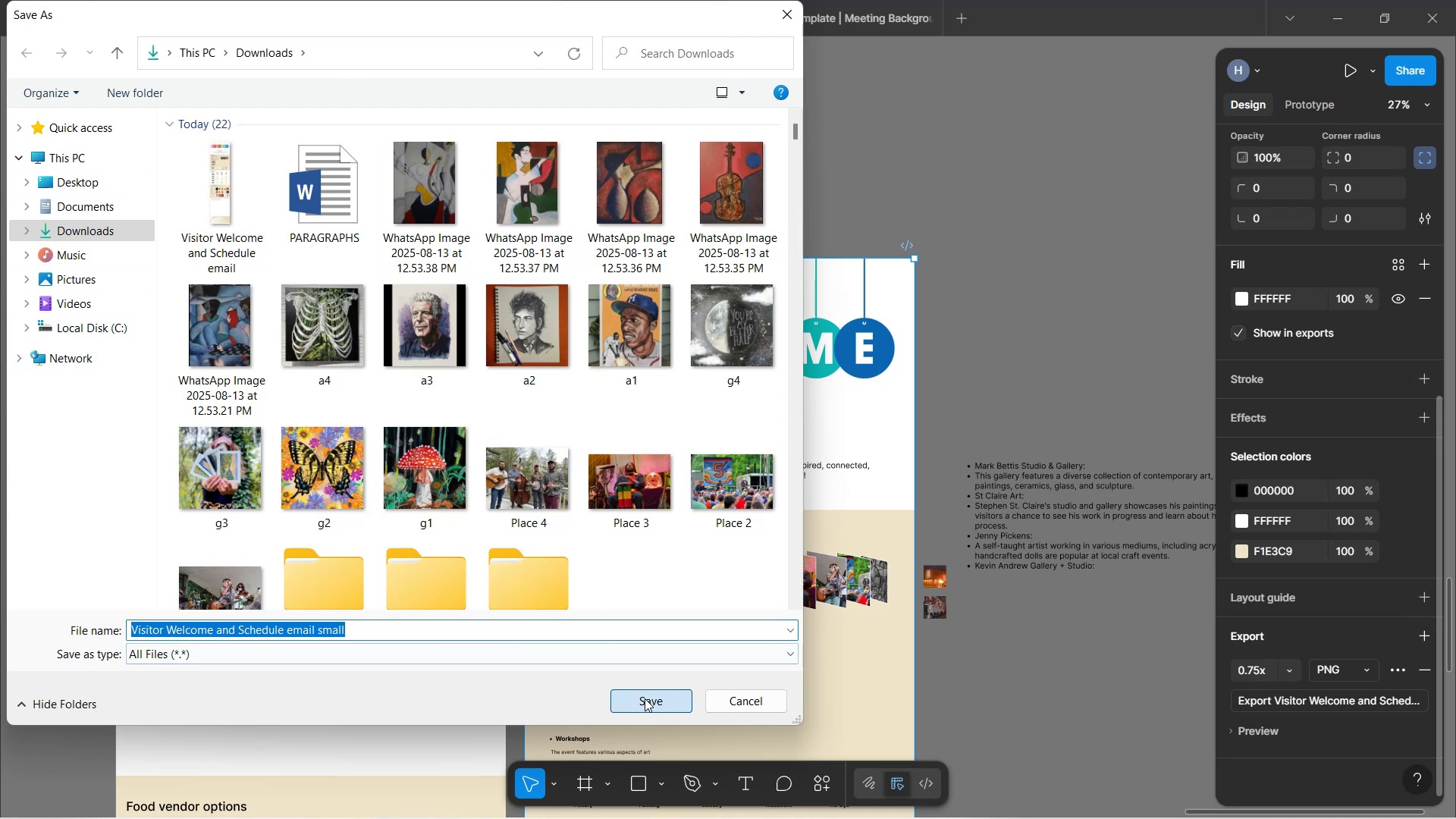 
left_click([1100, 713])
 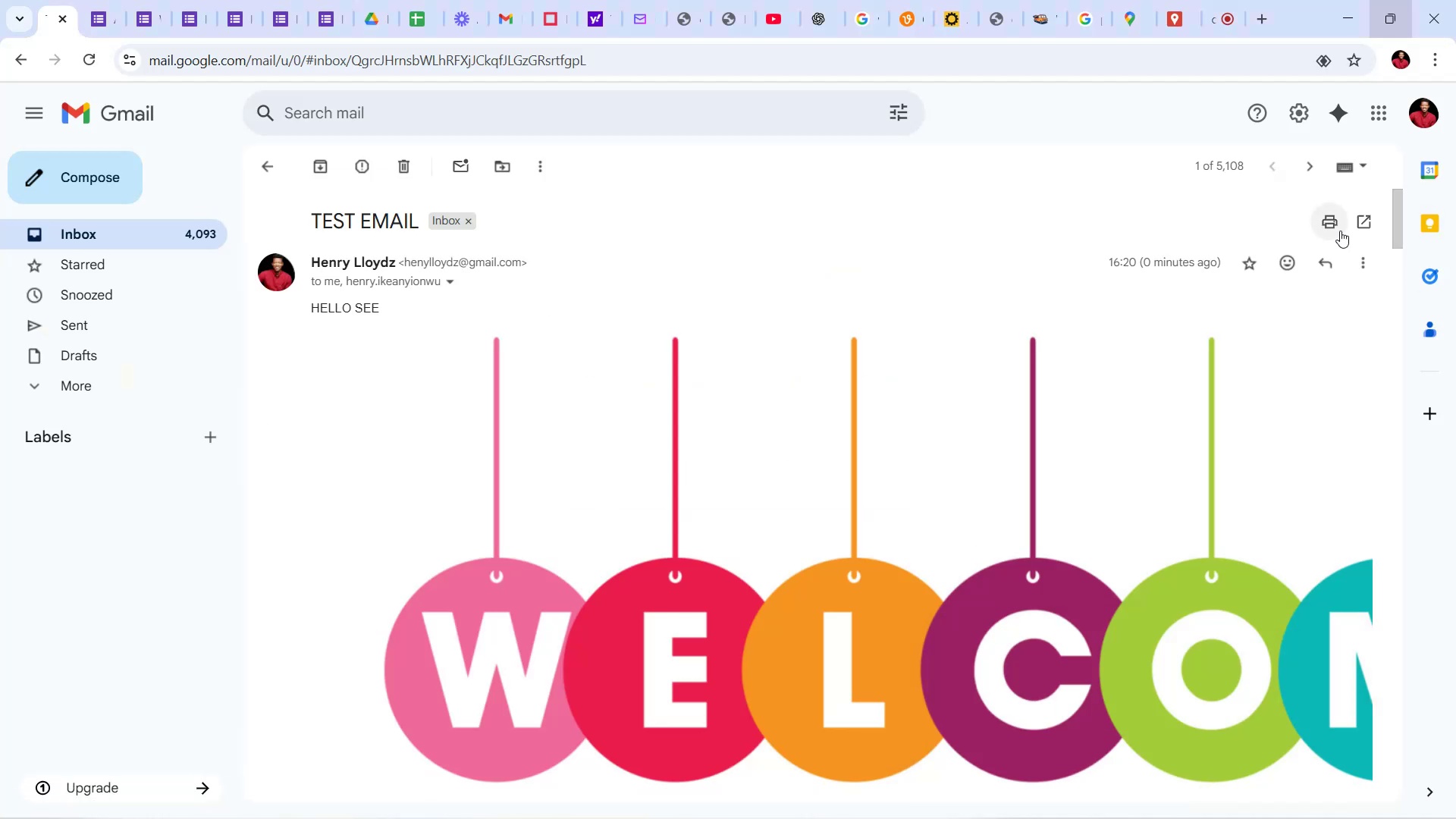 
wait(7.18)
 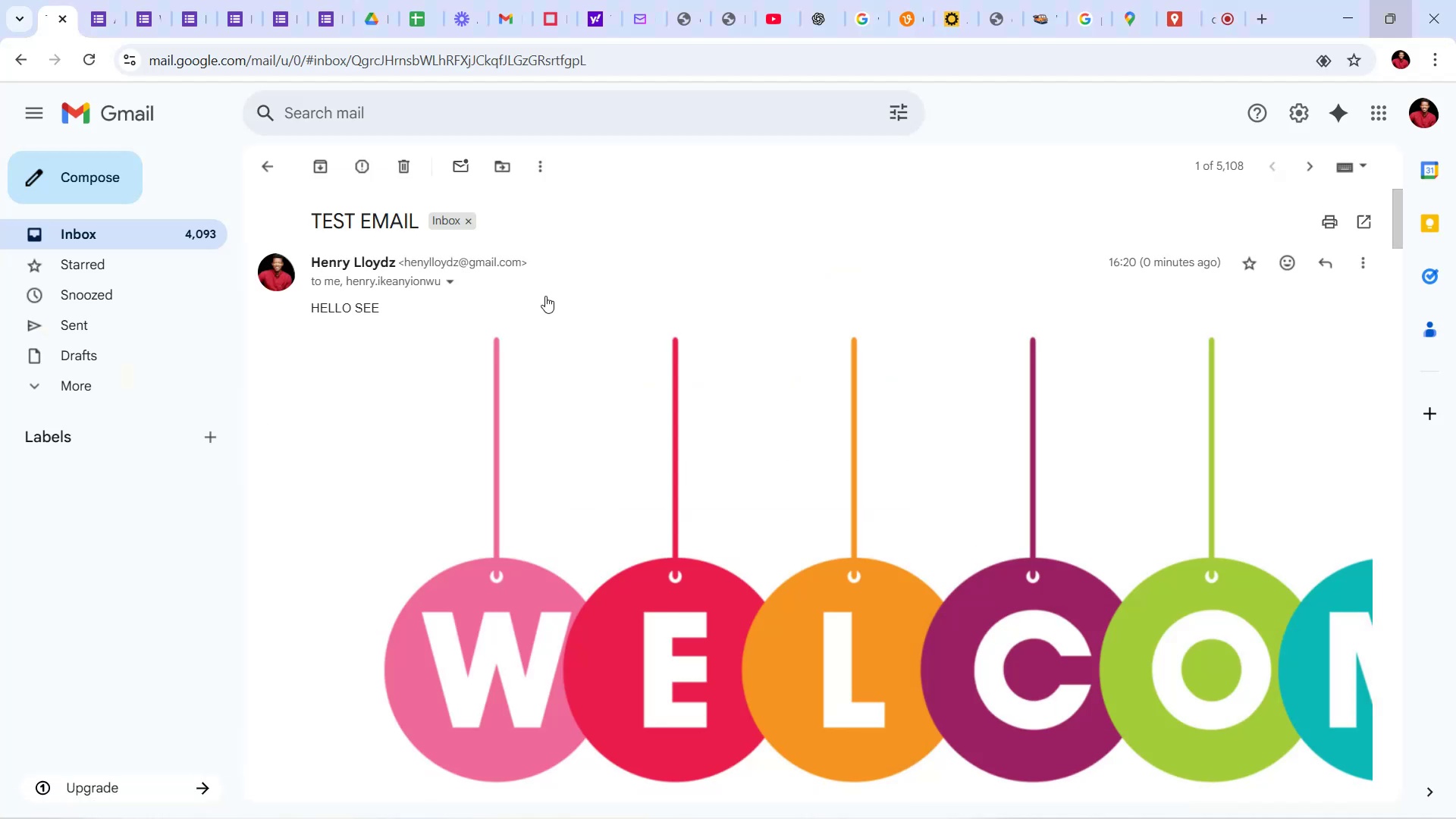 
left_click_drag(start_coordinate=[807, 538], to_coordinate=[609, 519])
 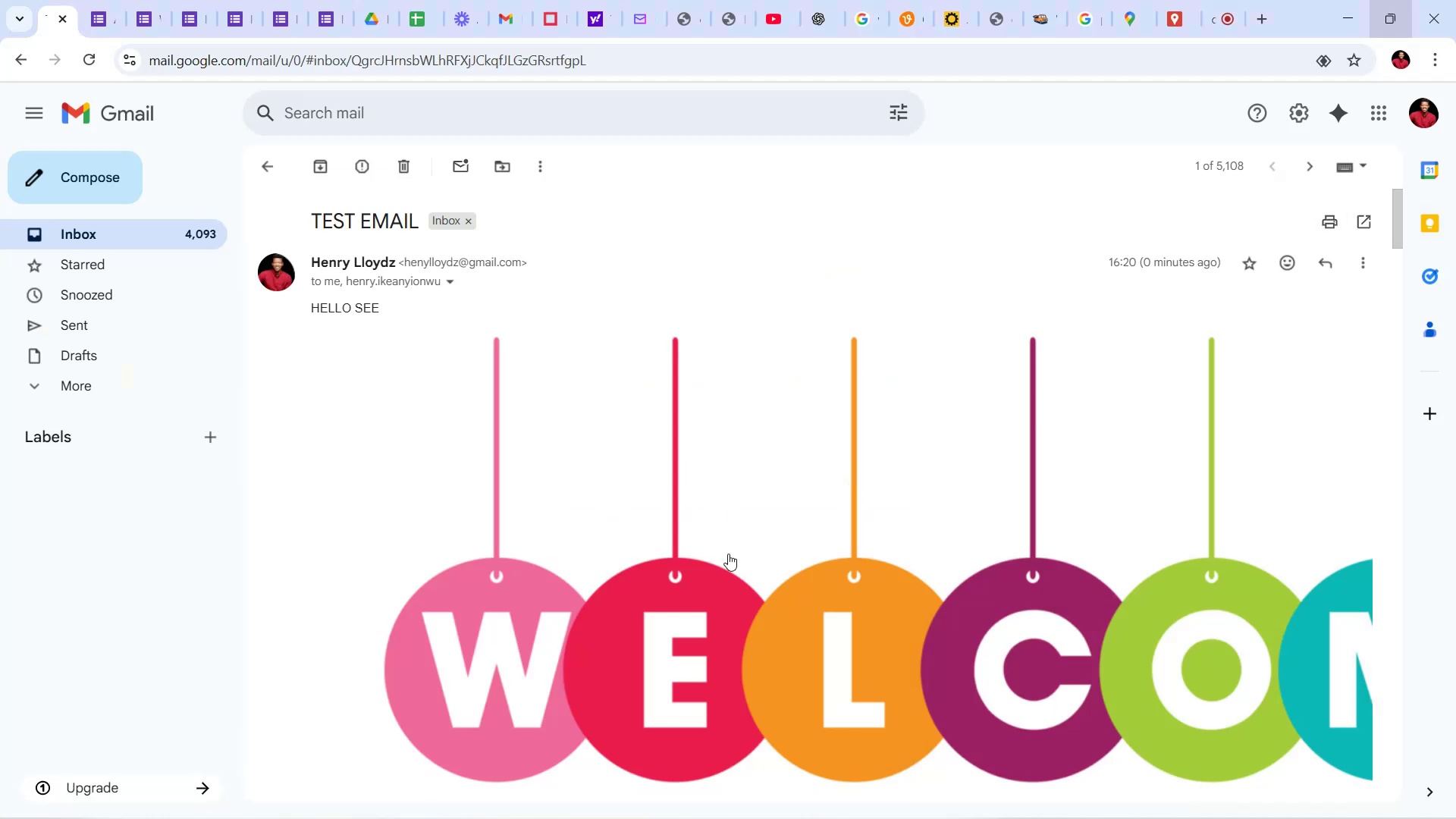 
scroll: coordinate [853, 532], scroll_direction: down, amount: 42.0
 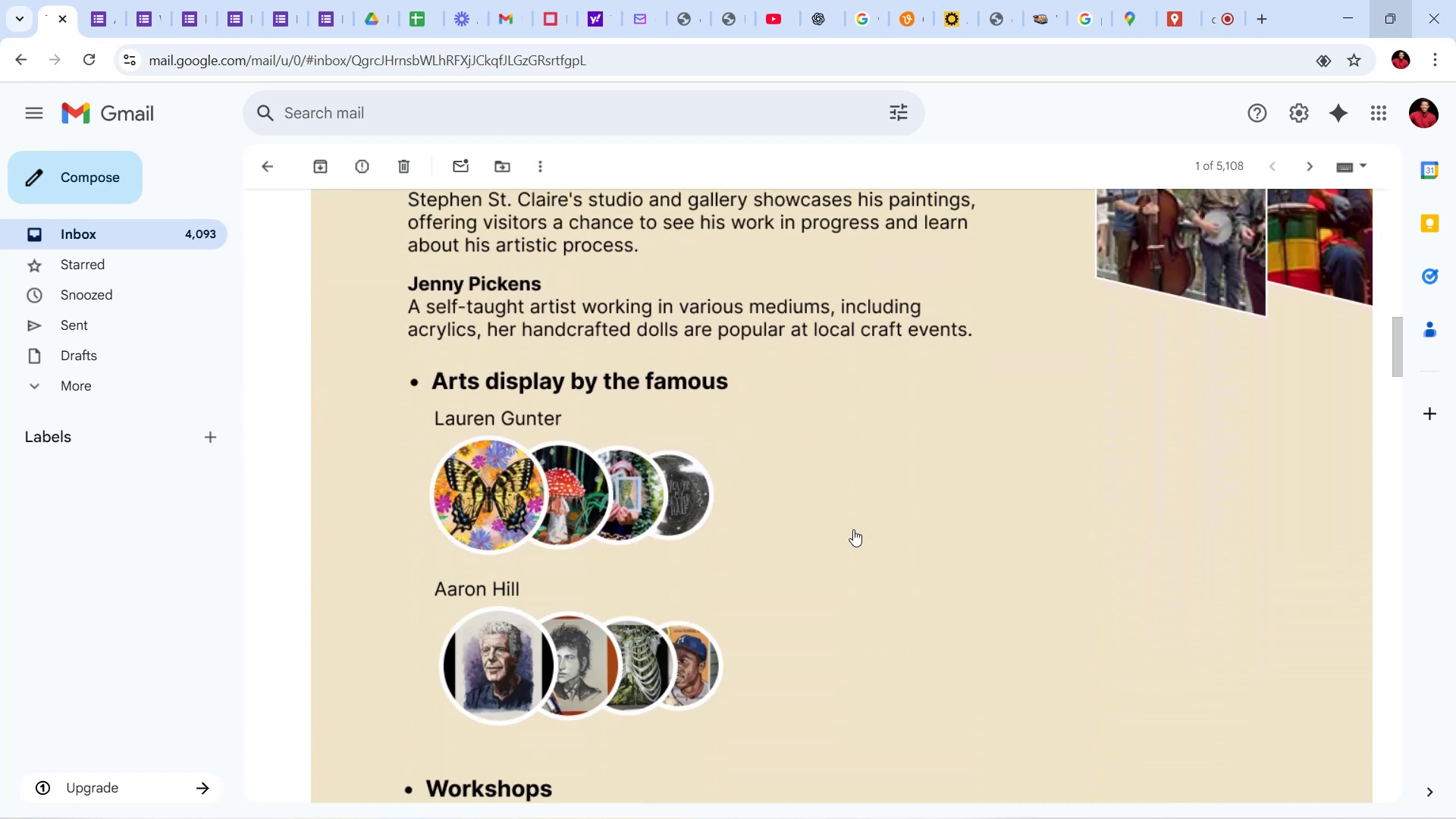 
scroll: coordinate [853, 526], scroll_direction: up, amount: 4.0
 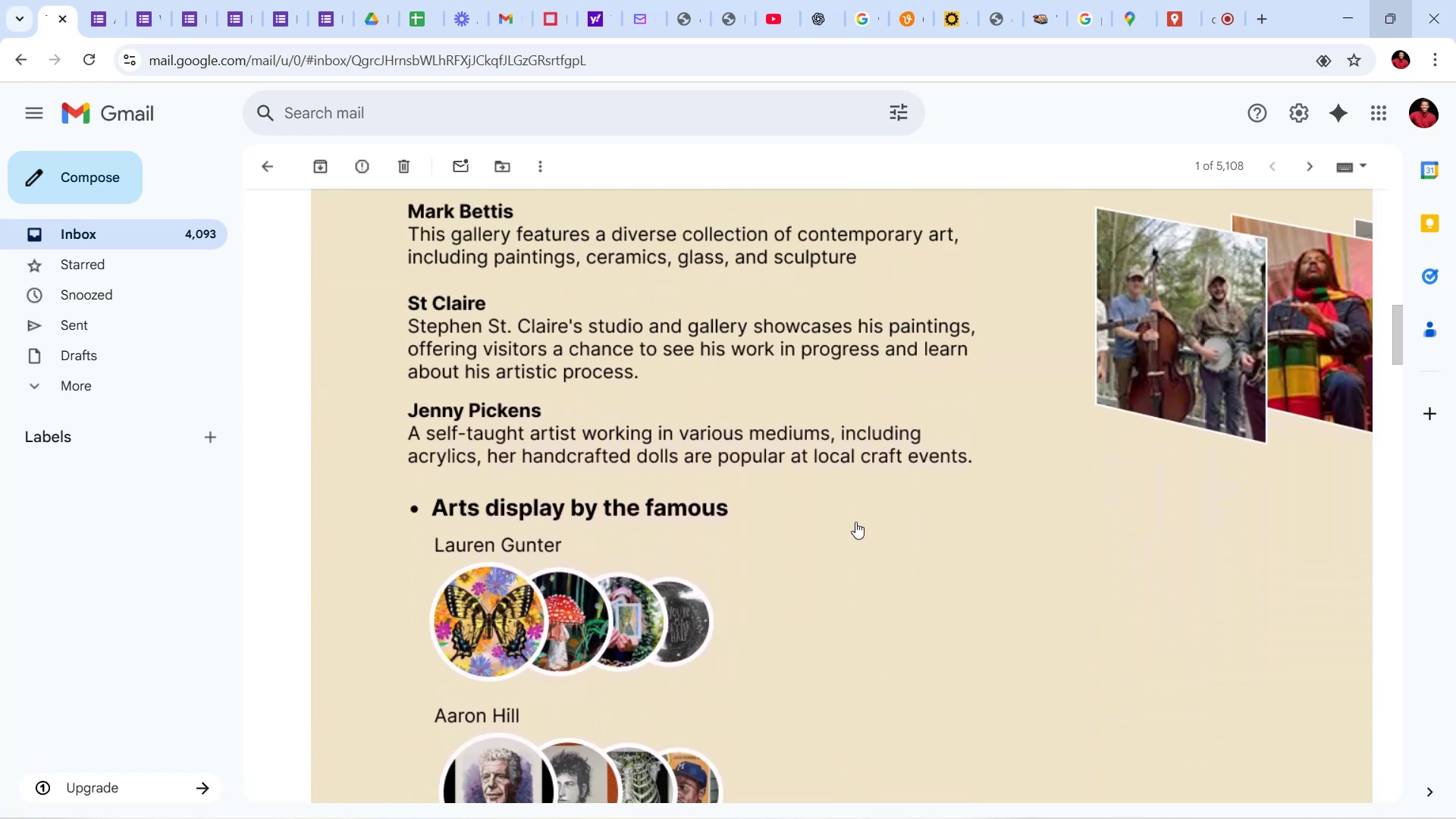 
scroll: coordinate [856, 510], scroll_direction: down, amount: 100.0
 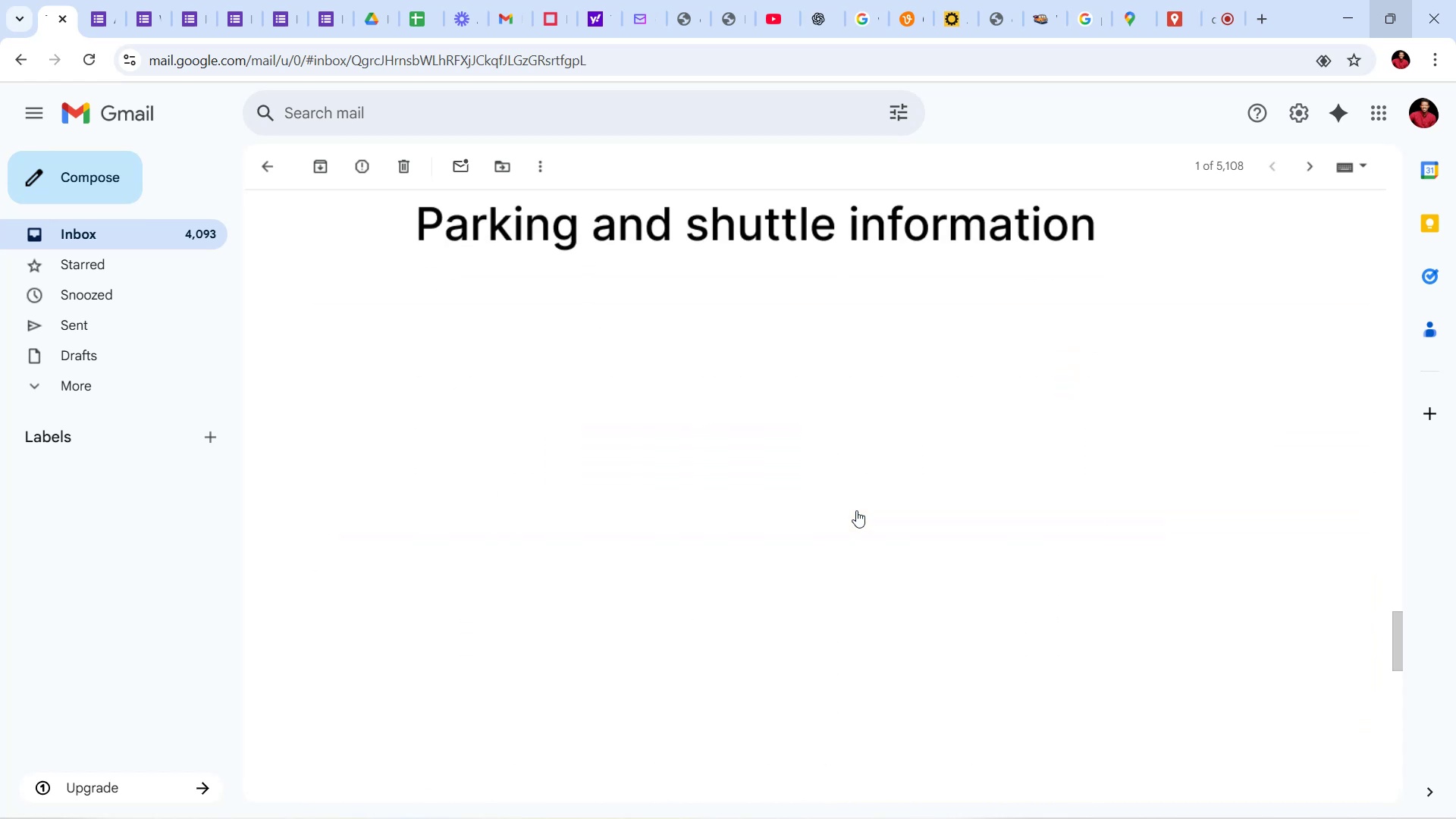 
scroll: coordinate [856, 510], scroll_direction: up, amount: 6.0
 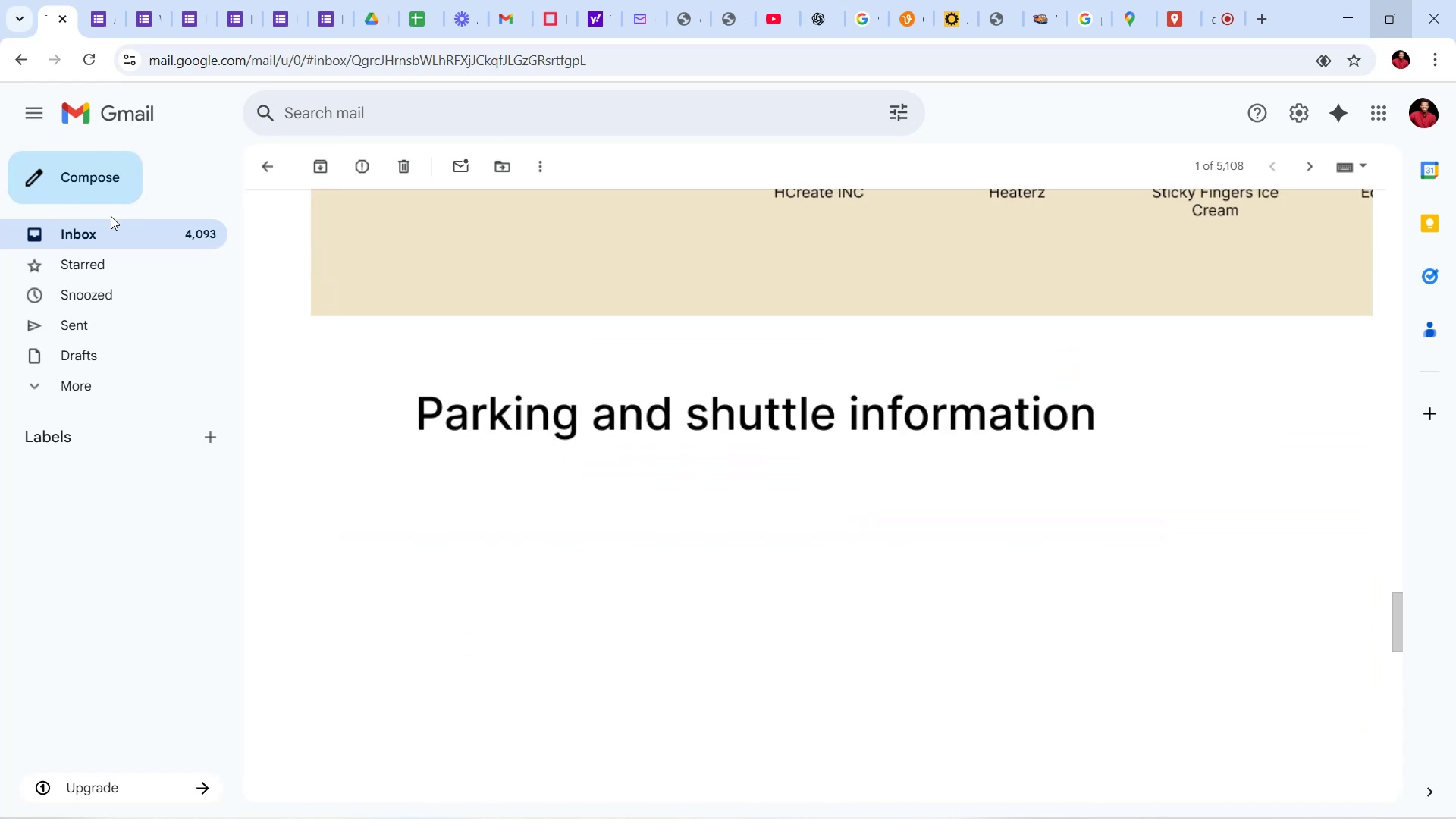 
left_click([111, 228])
 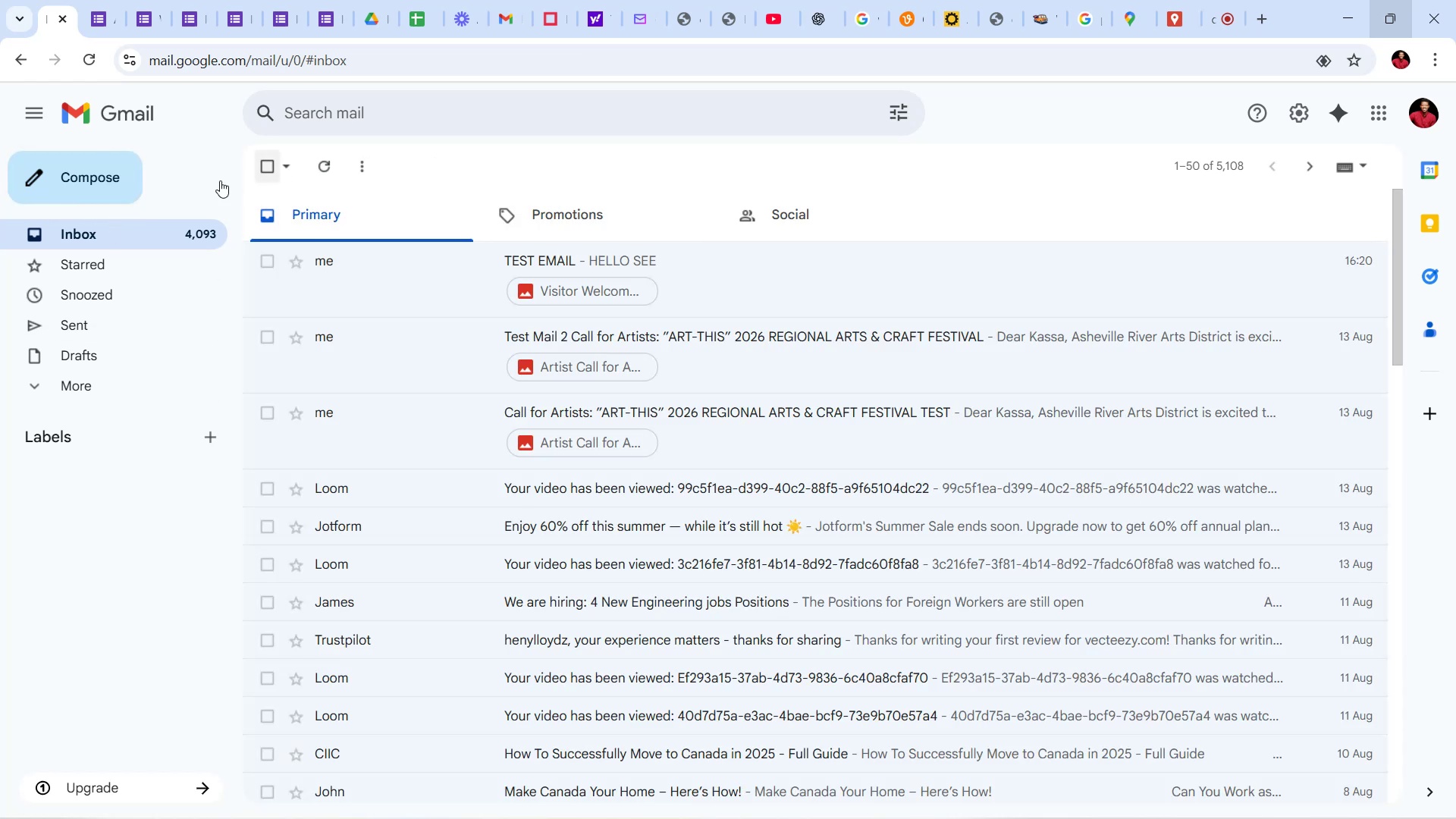 
left_click([127, 182])
 